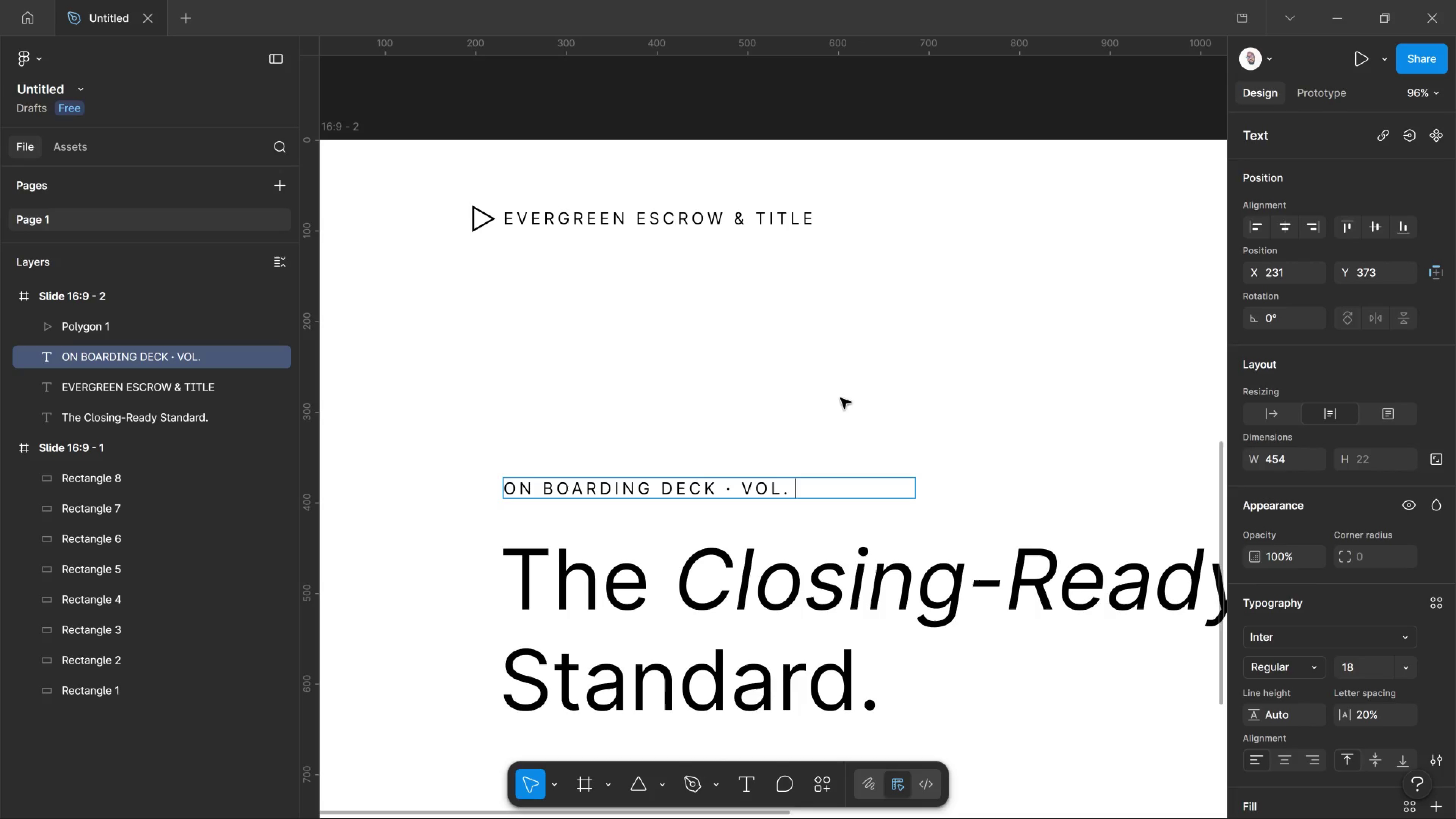 
key(Space)
 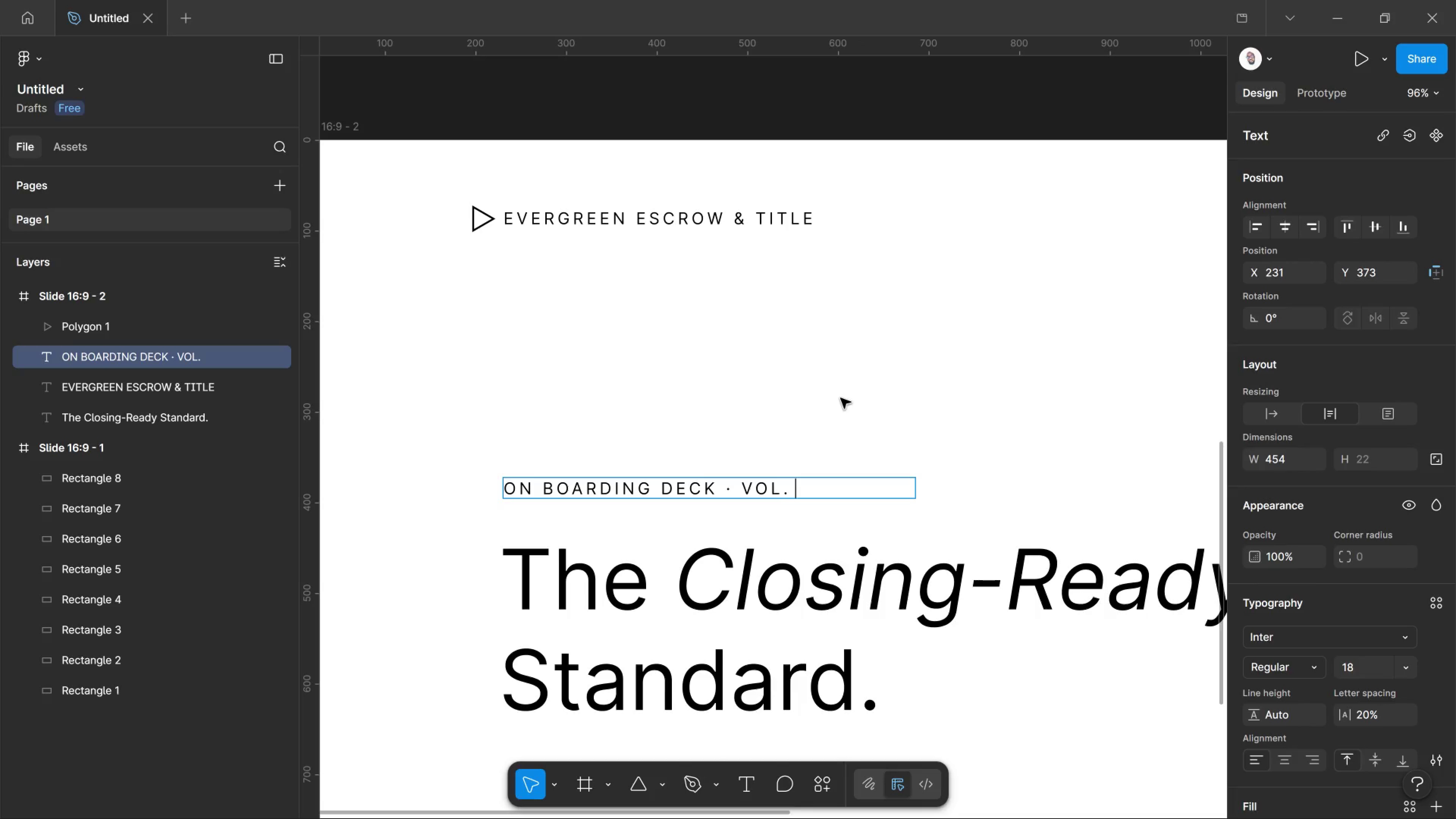 
key(I)
 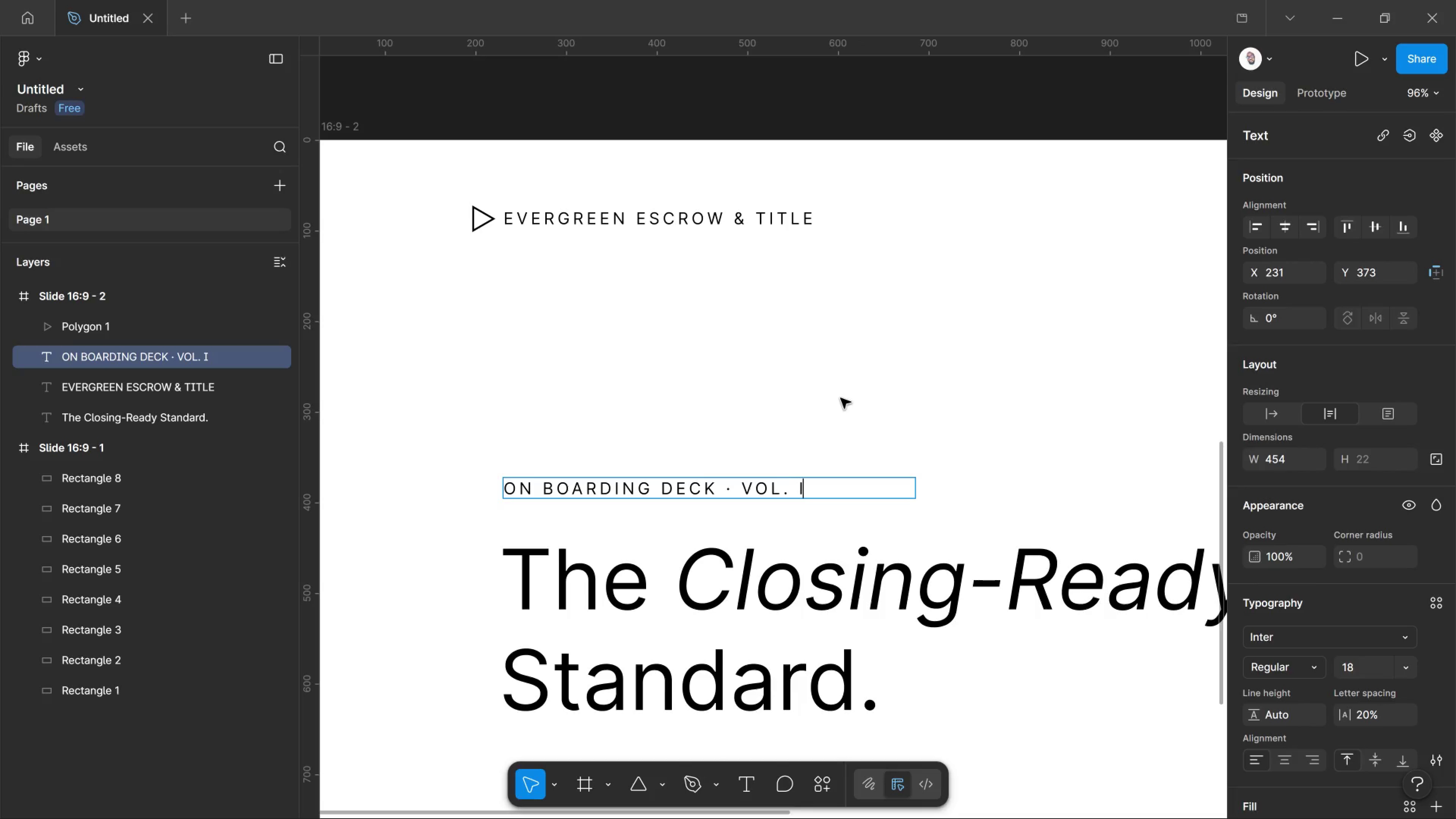 
key(Backspace)
 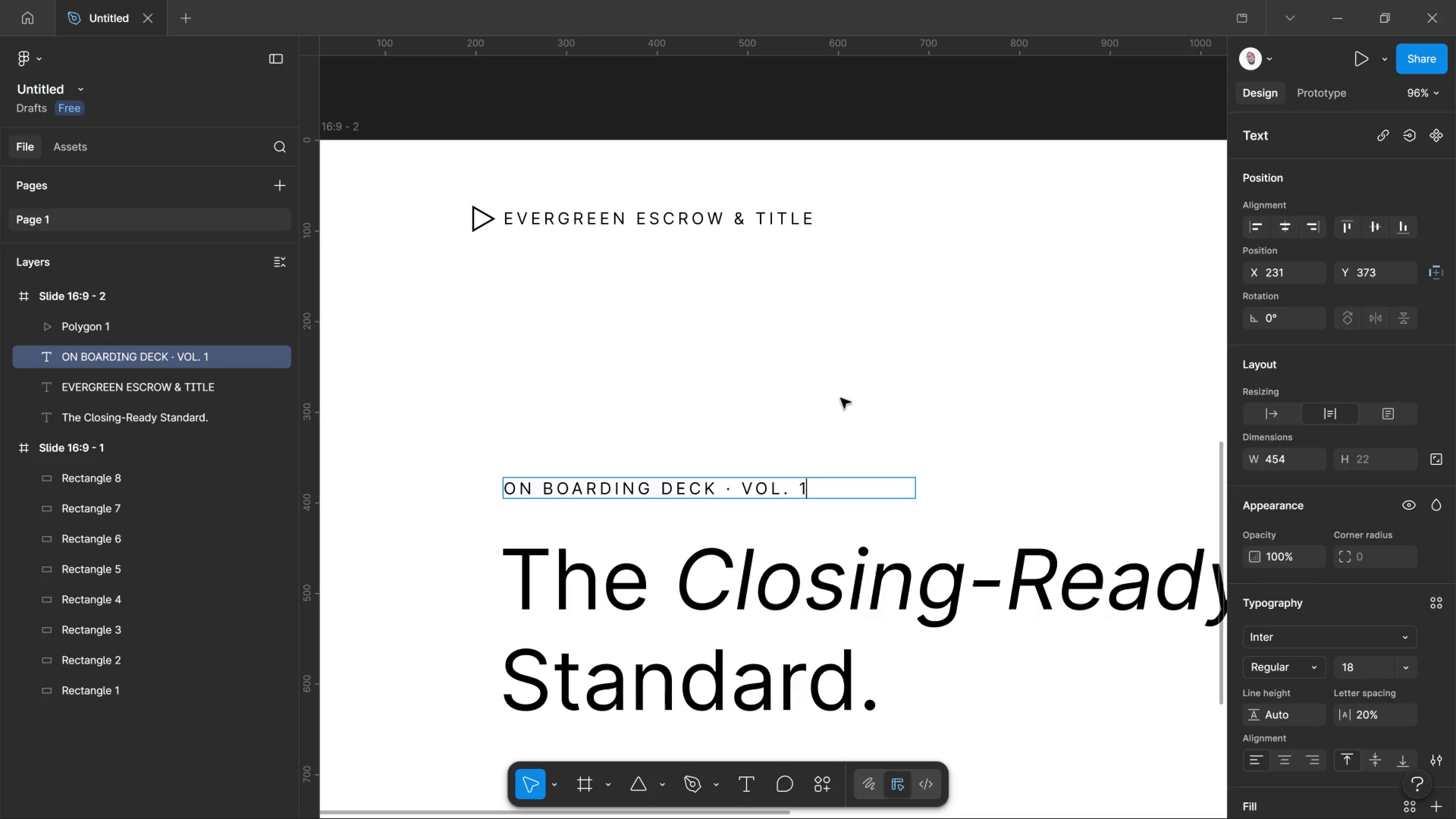 
key(1)
 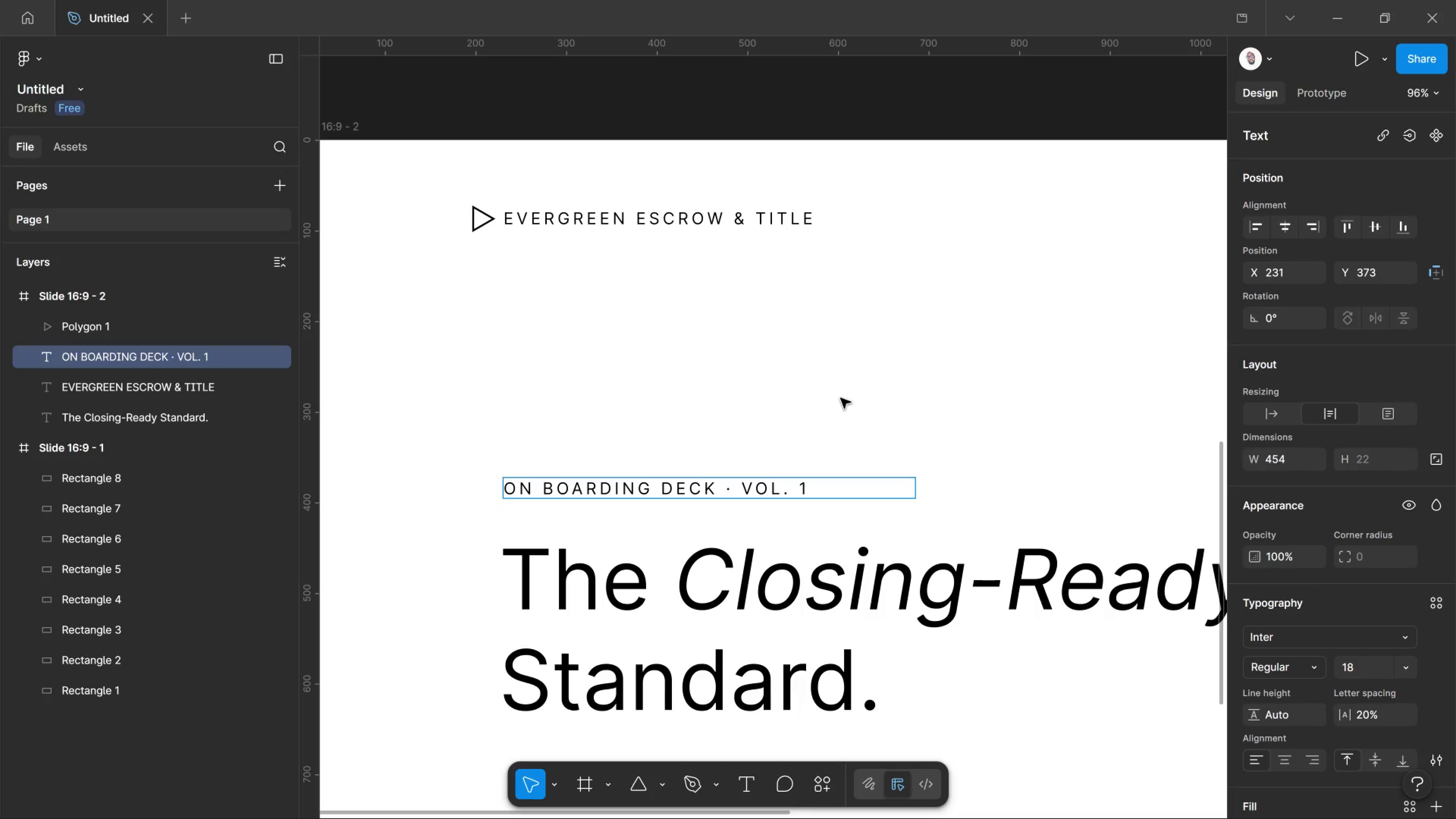 
key(Backspace)
 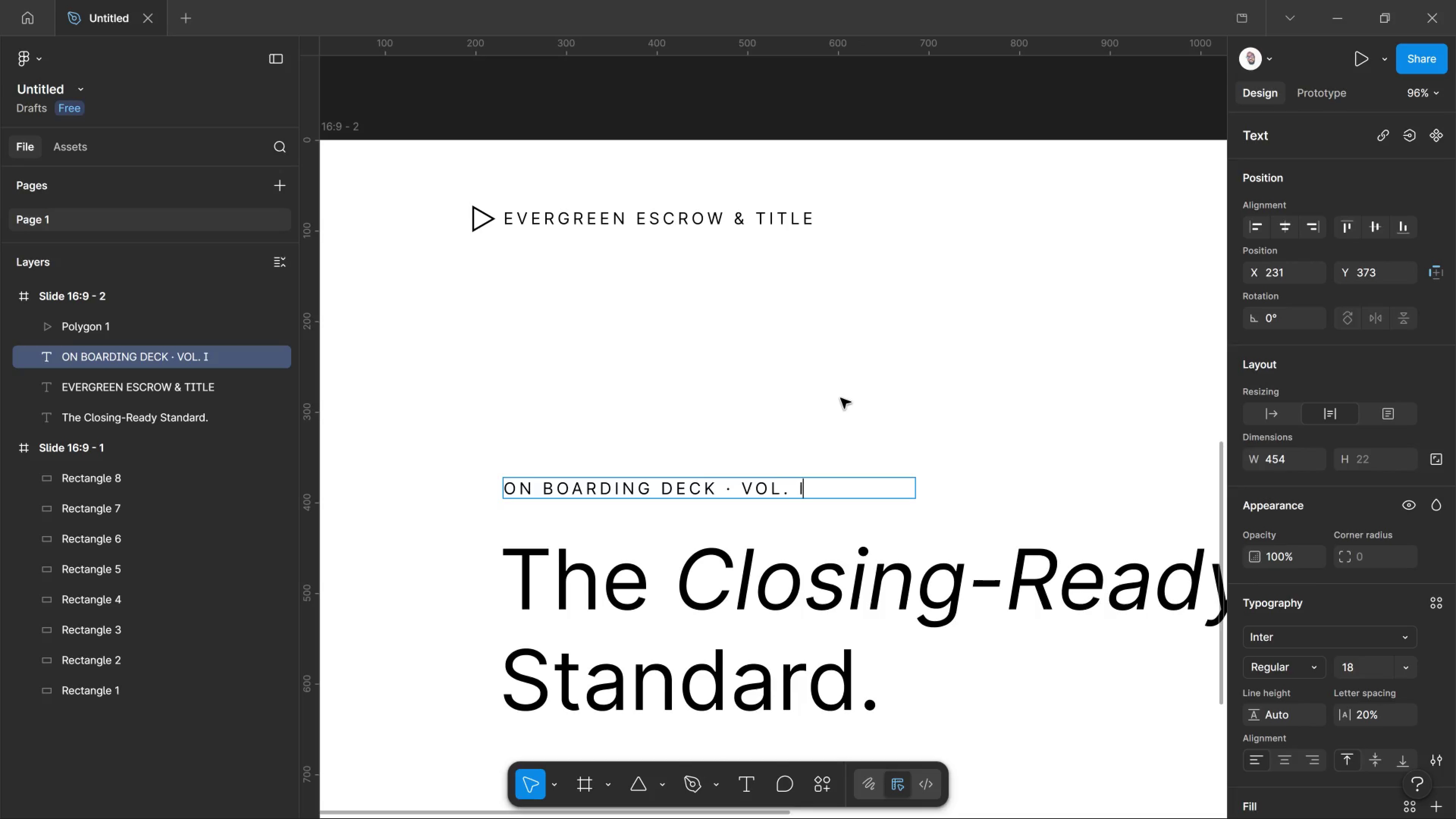 
key(I)
 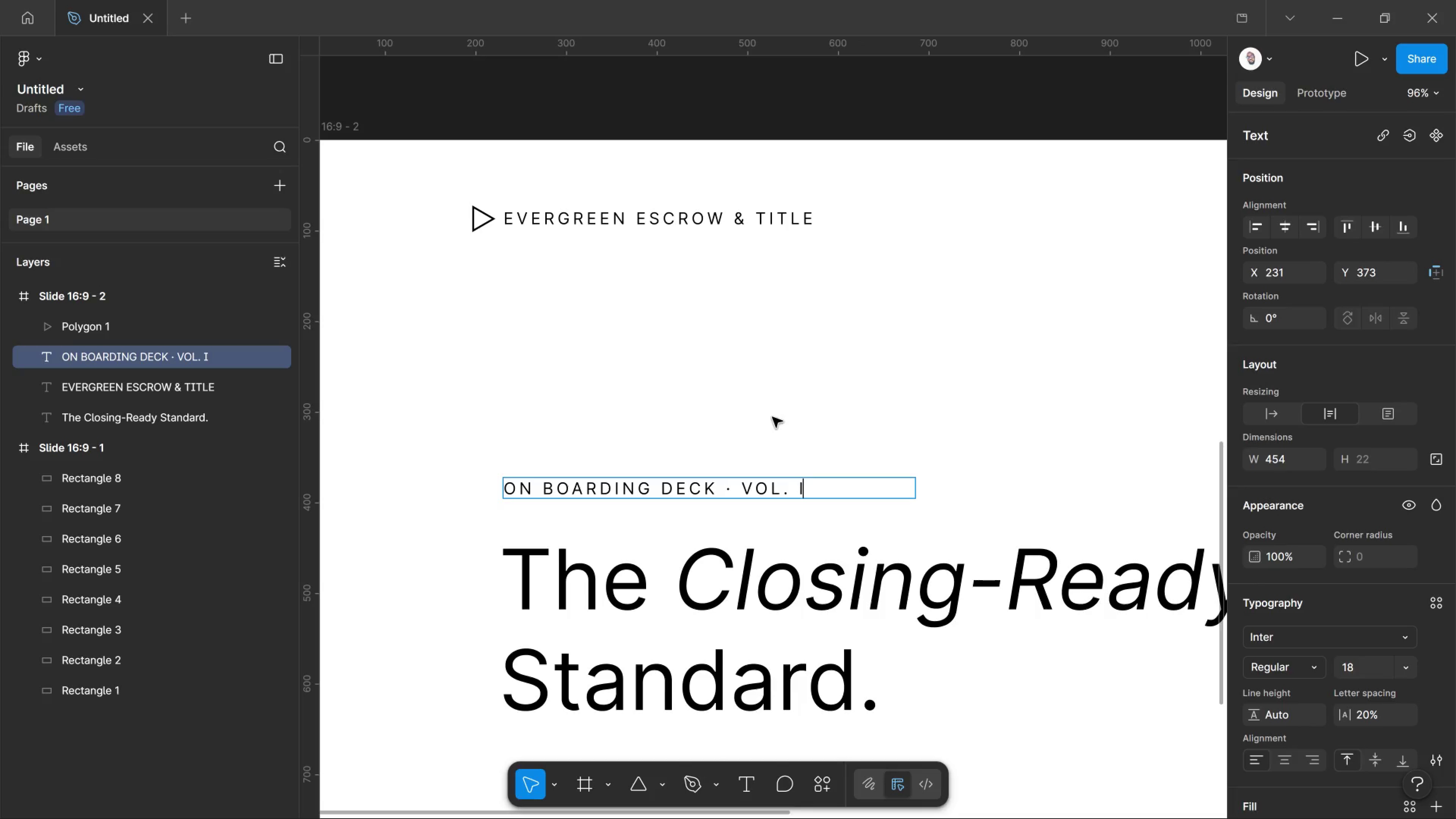 
key(Control+A)
 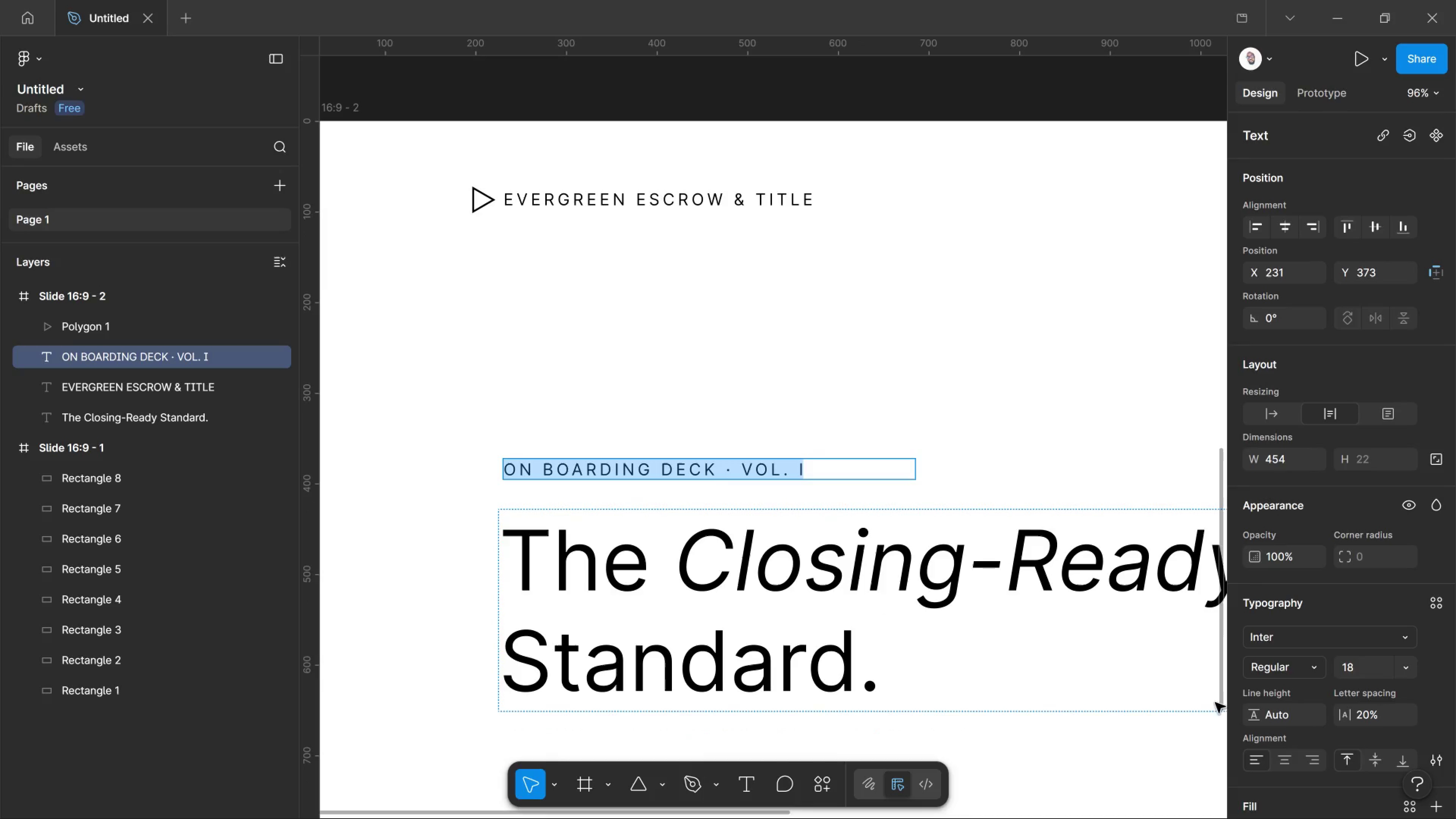 
scroll: coordinate [1312, 594], scroll_direction: down, amount: 6.0
 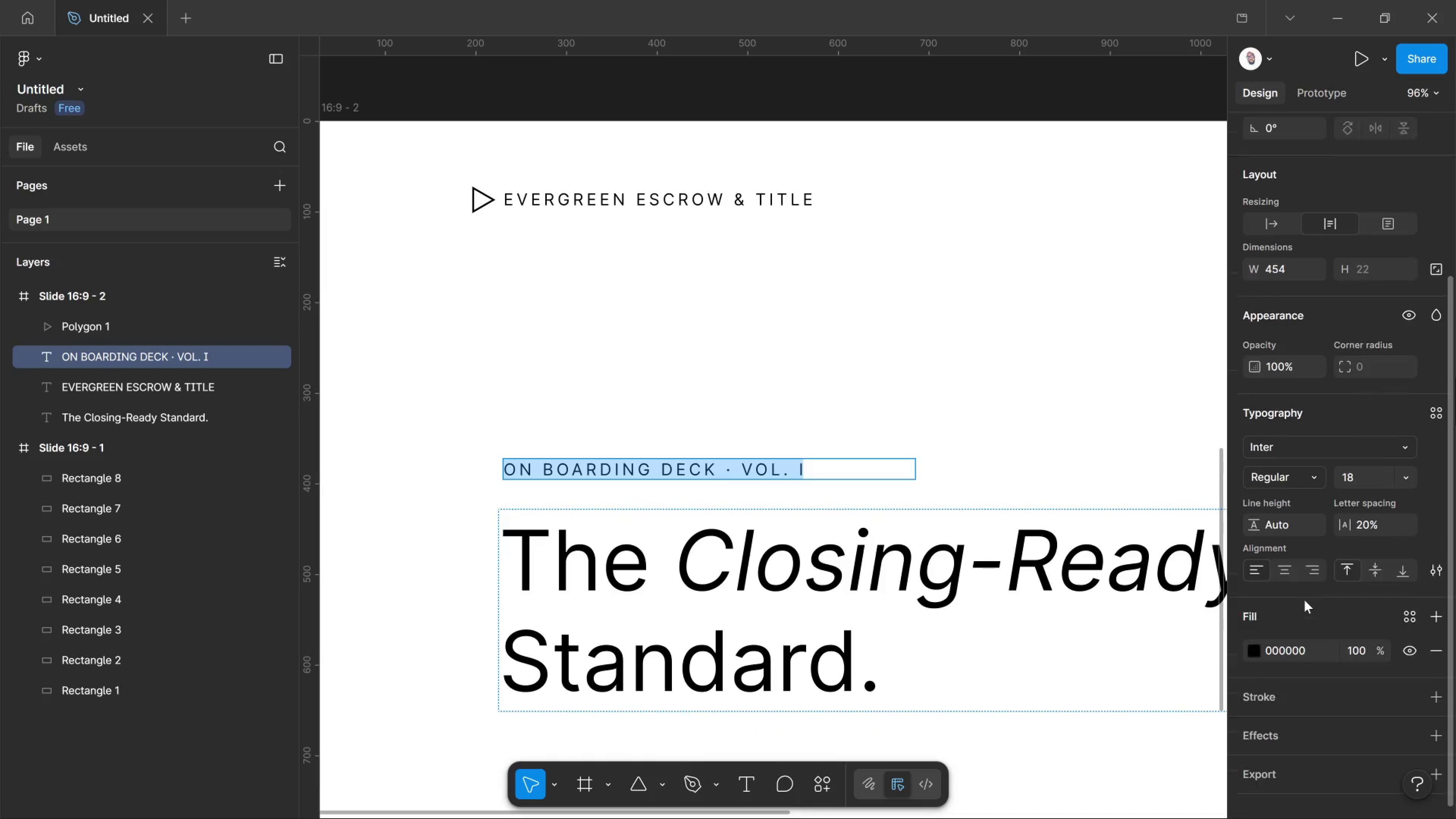 
scroll: coordinate [1304, 600], scroll_direction: up, amount: 1.0
 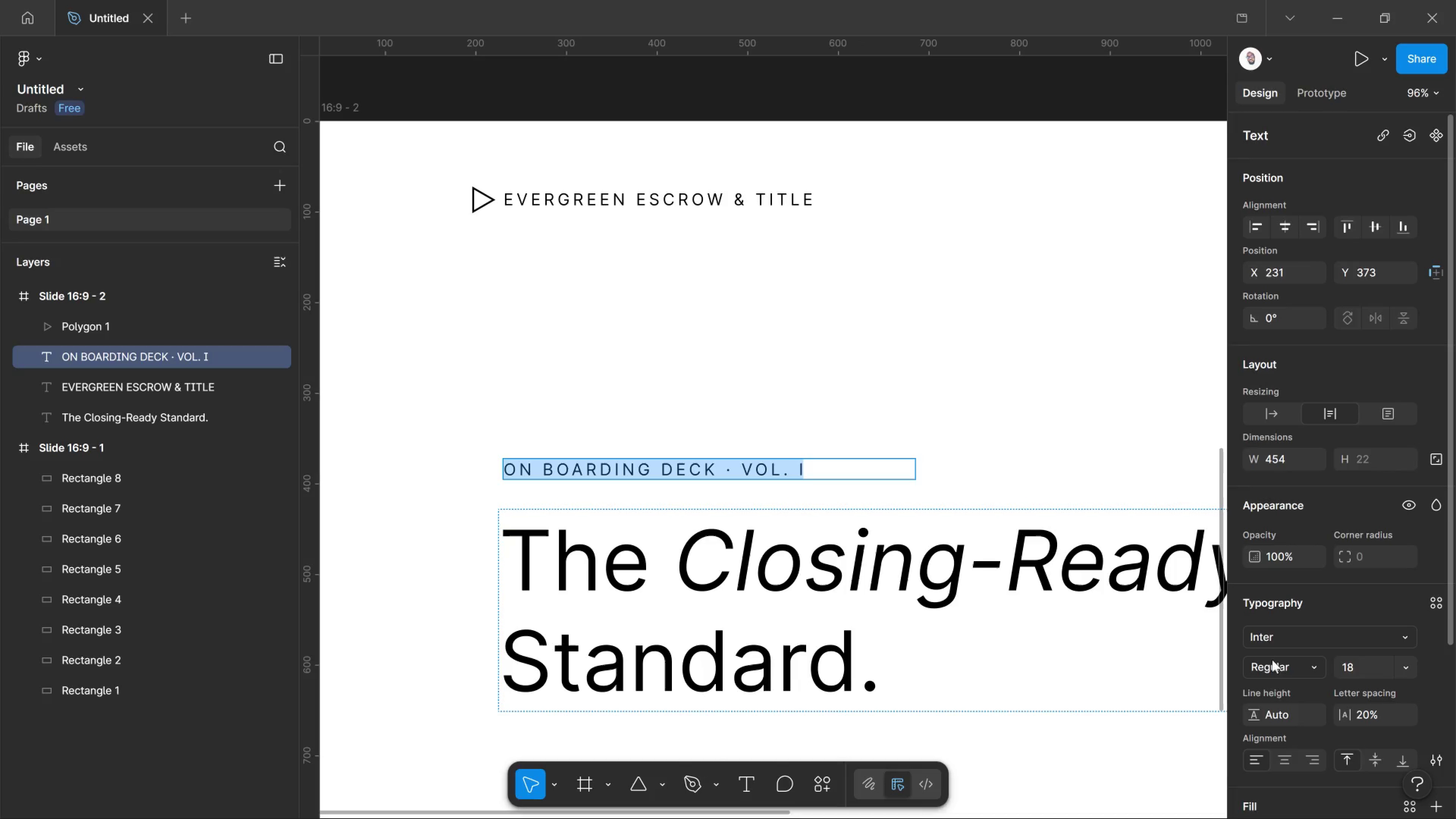 
scroll: coordinate [1267, 679], scroll_direction: down, amount: 1.0
 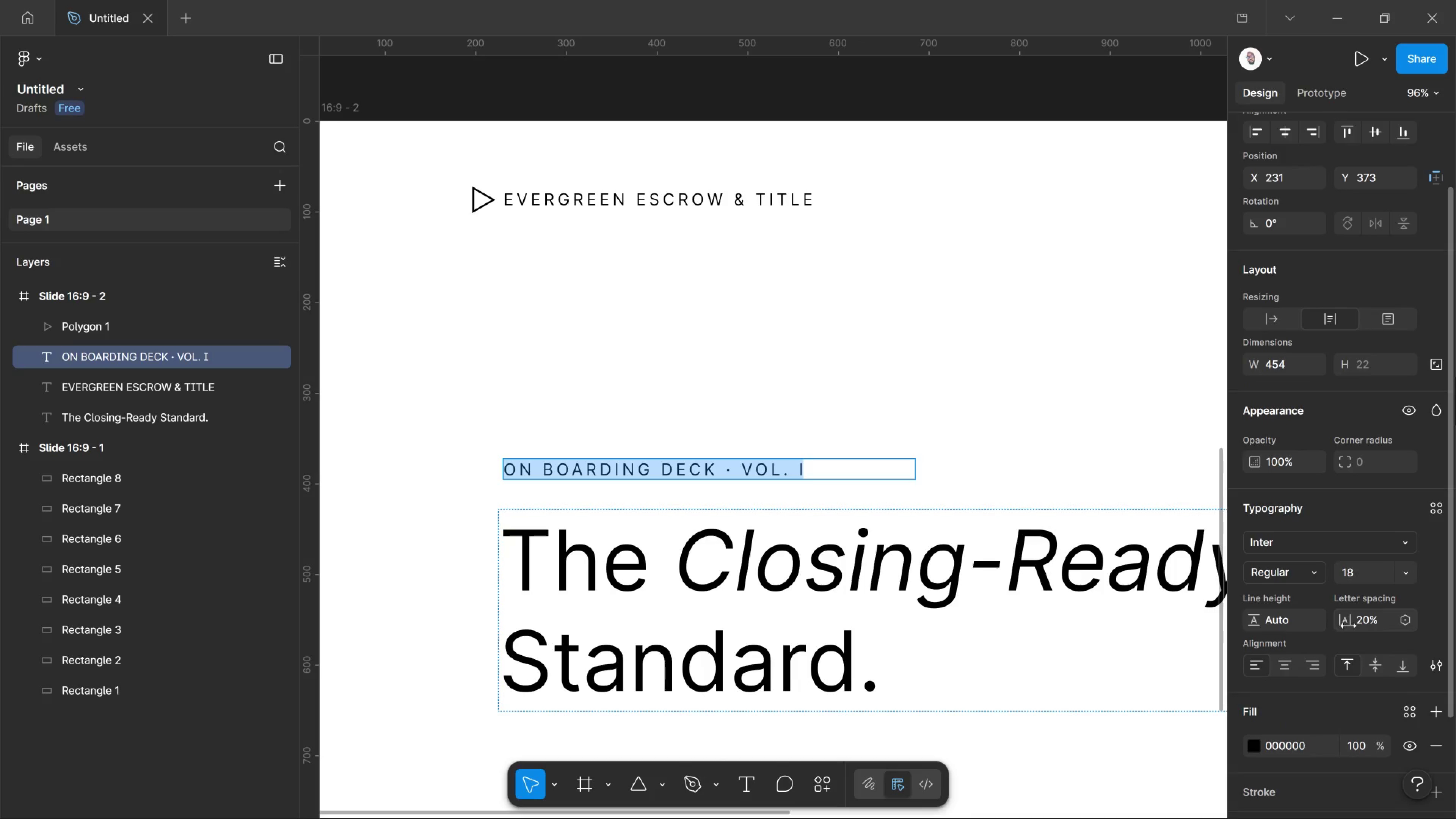 
left_click_drag(start_coordinate=[1349, 626], to_coordinate=[711, 423])
 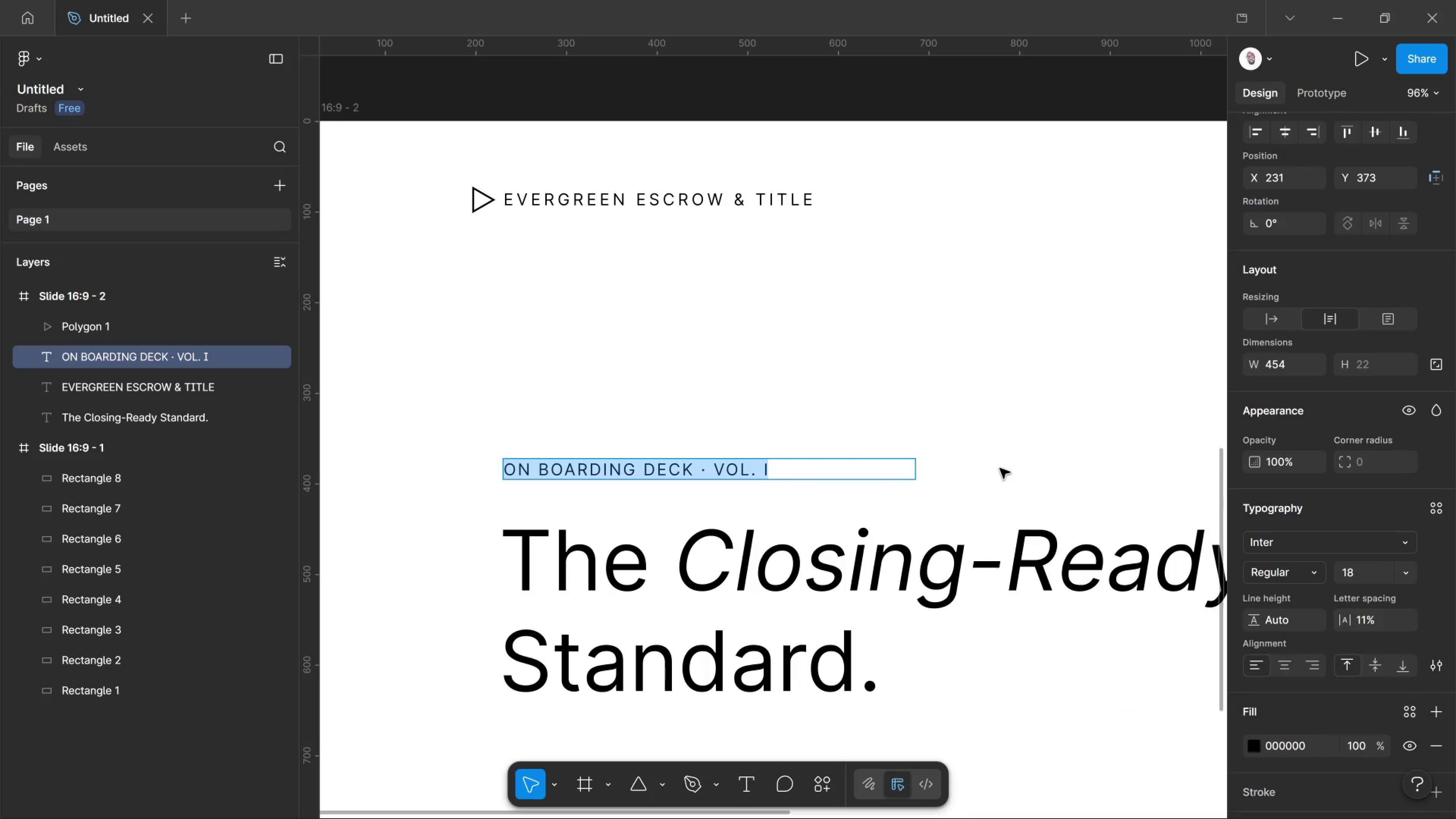 
left_click([1000, 468])
 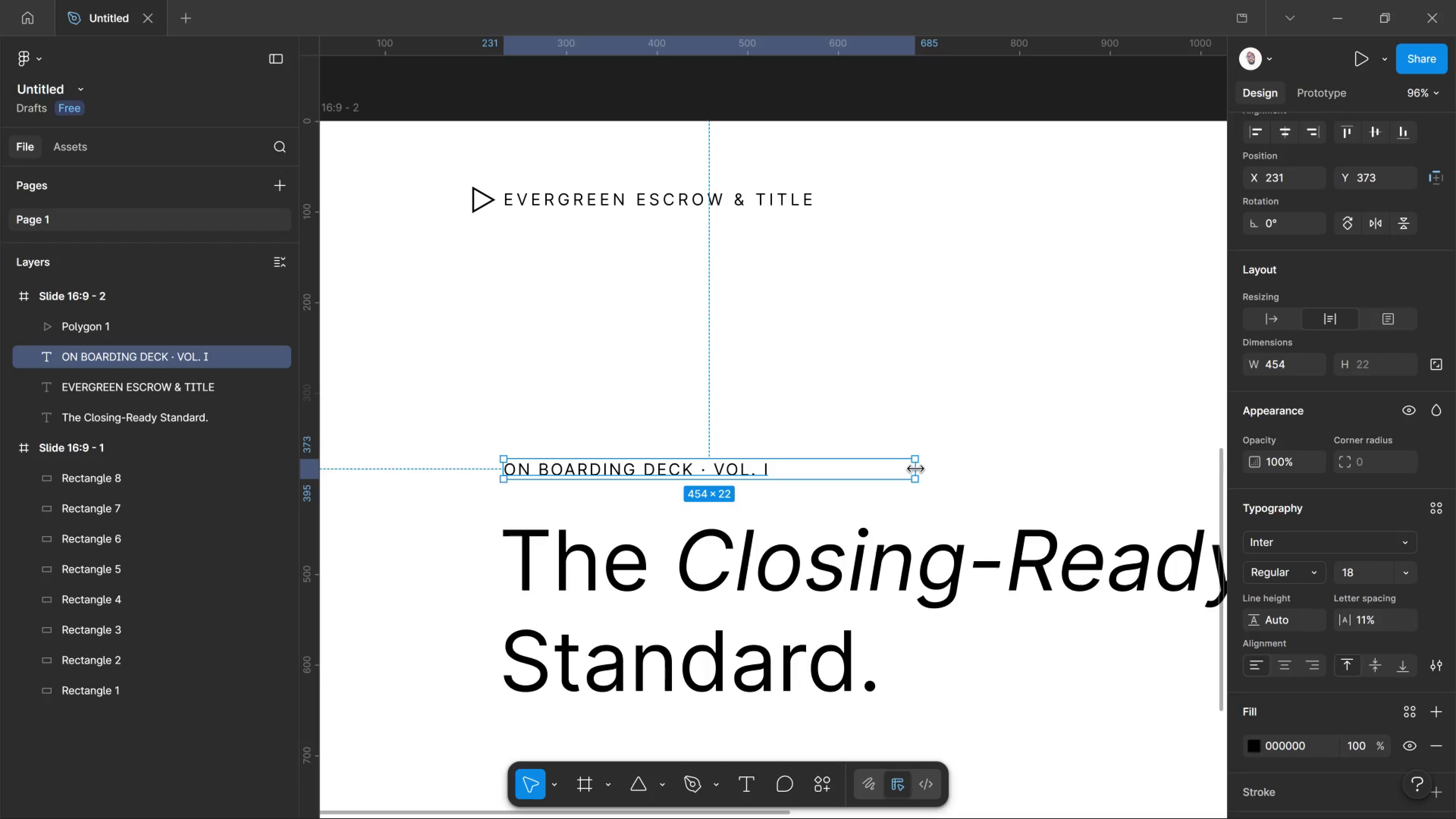 
left_click_drag(start_coordinate=[916, 469], to_coordinate=[790, 476])
 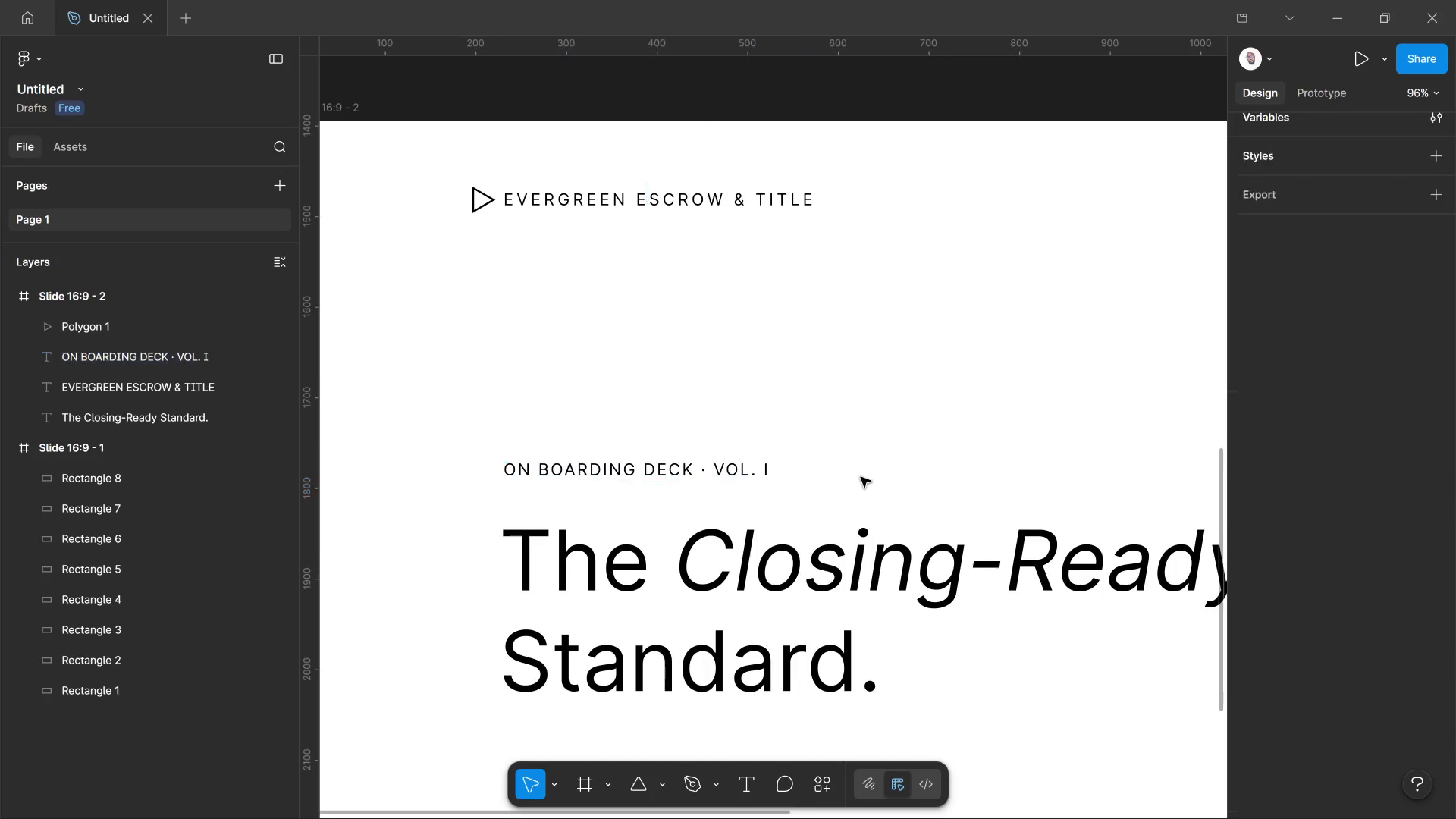 
left_click([861, 477])
 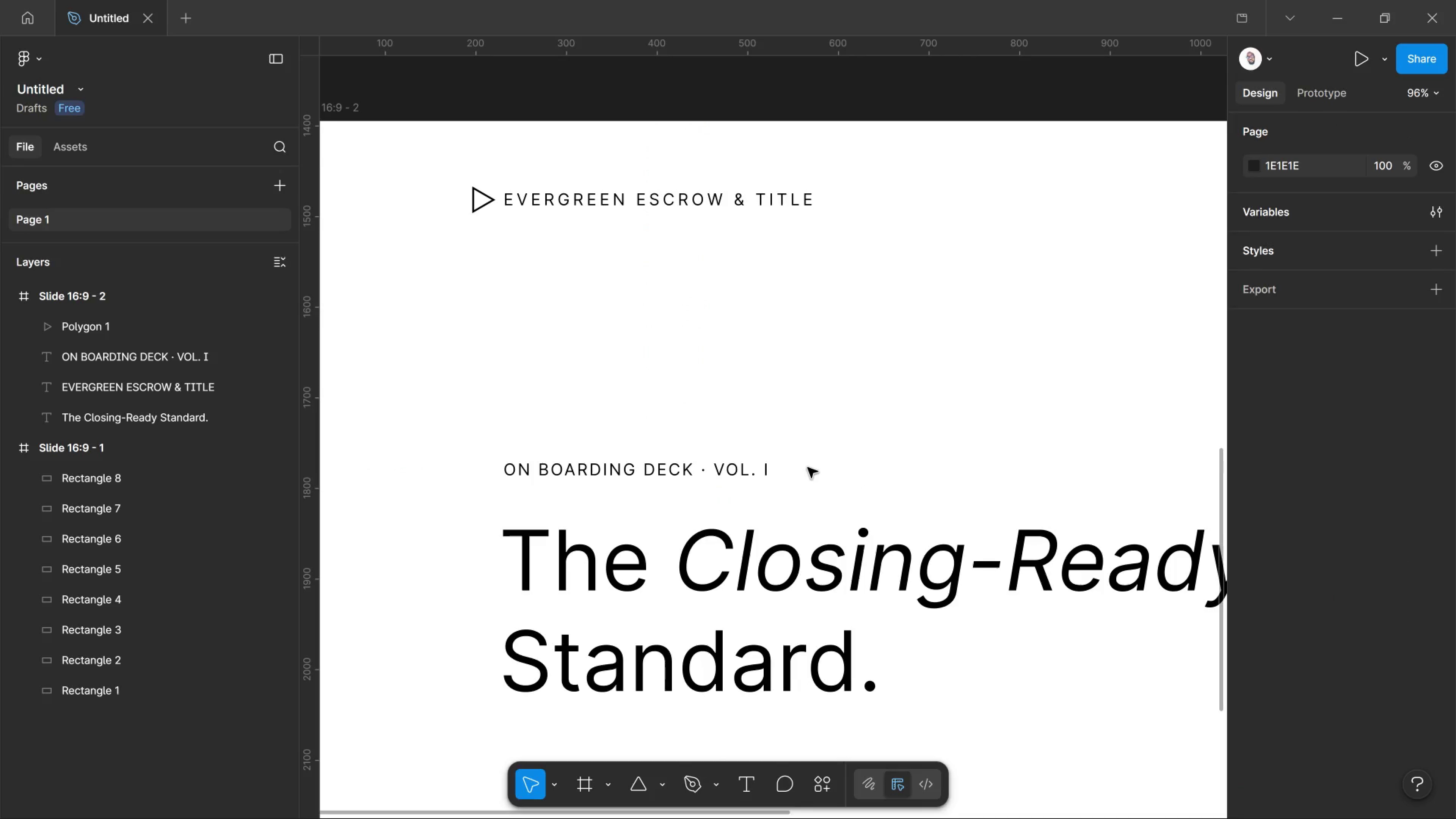 
left_click([722, 468])
 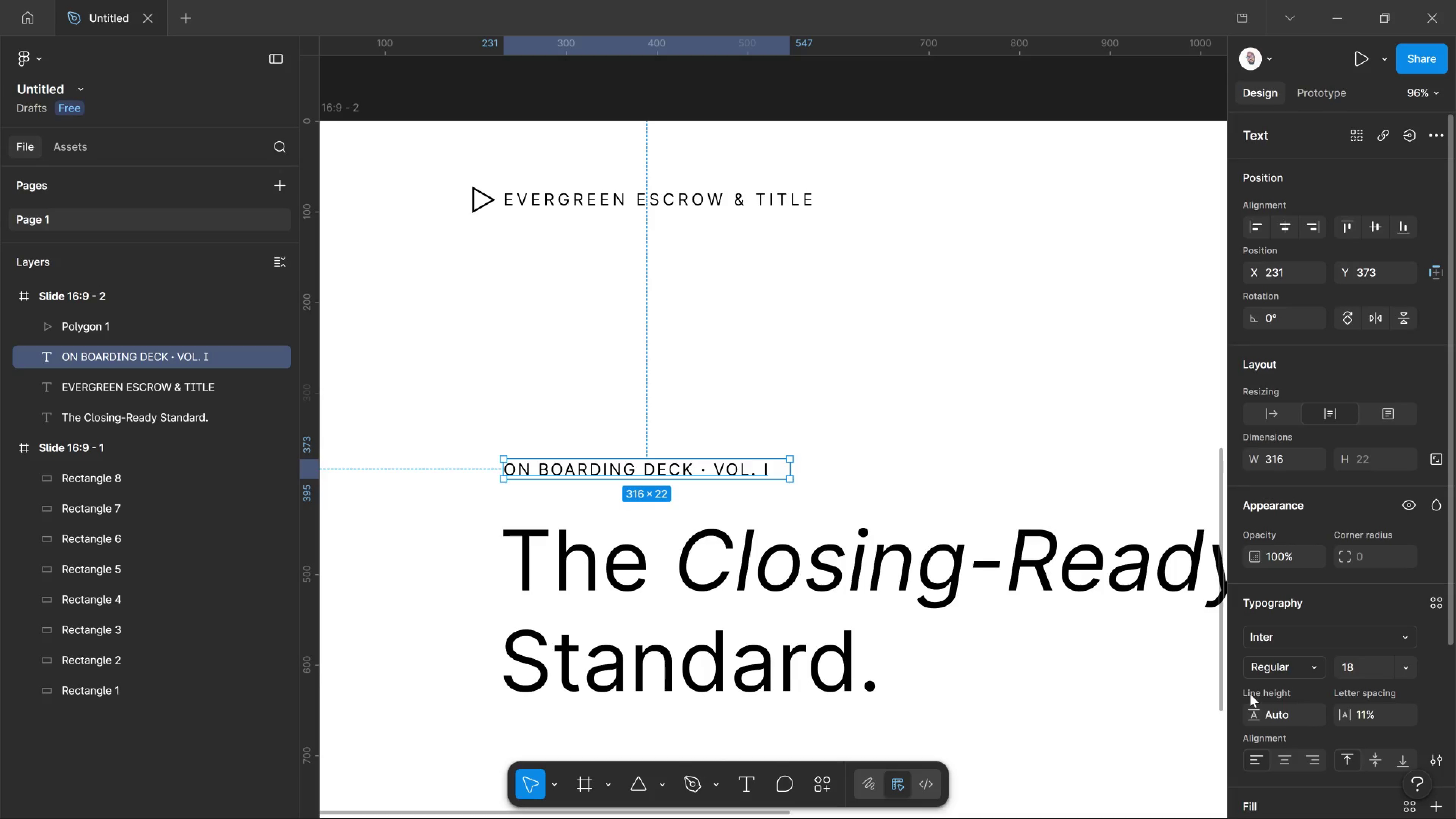 
scroll: coordinate [1257, 724], scroll_direction: down, amount: 3.0
 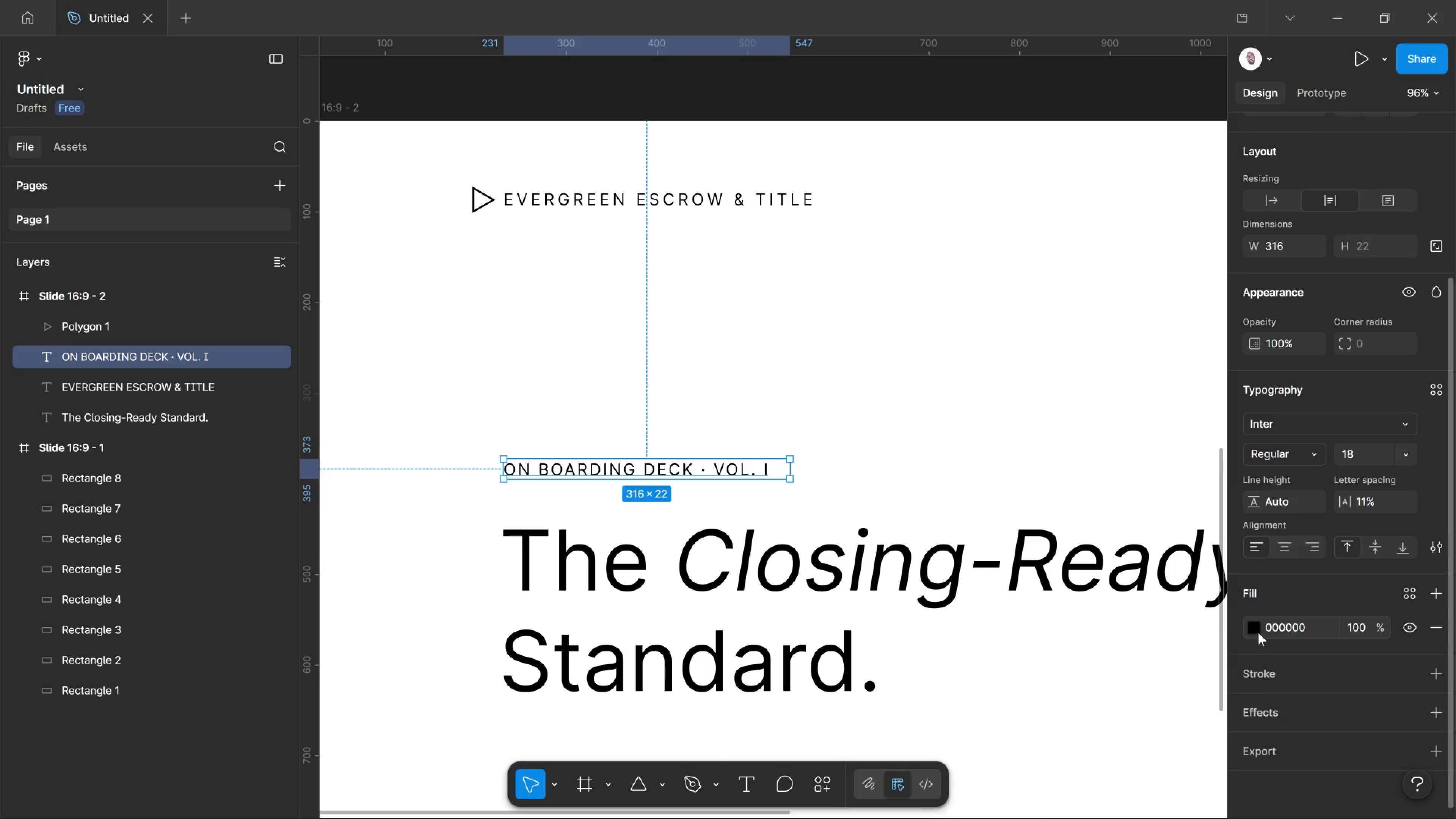 
left_click([1258, 632])
 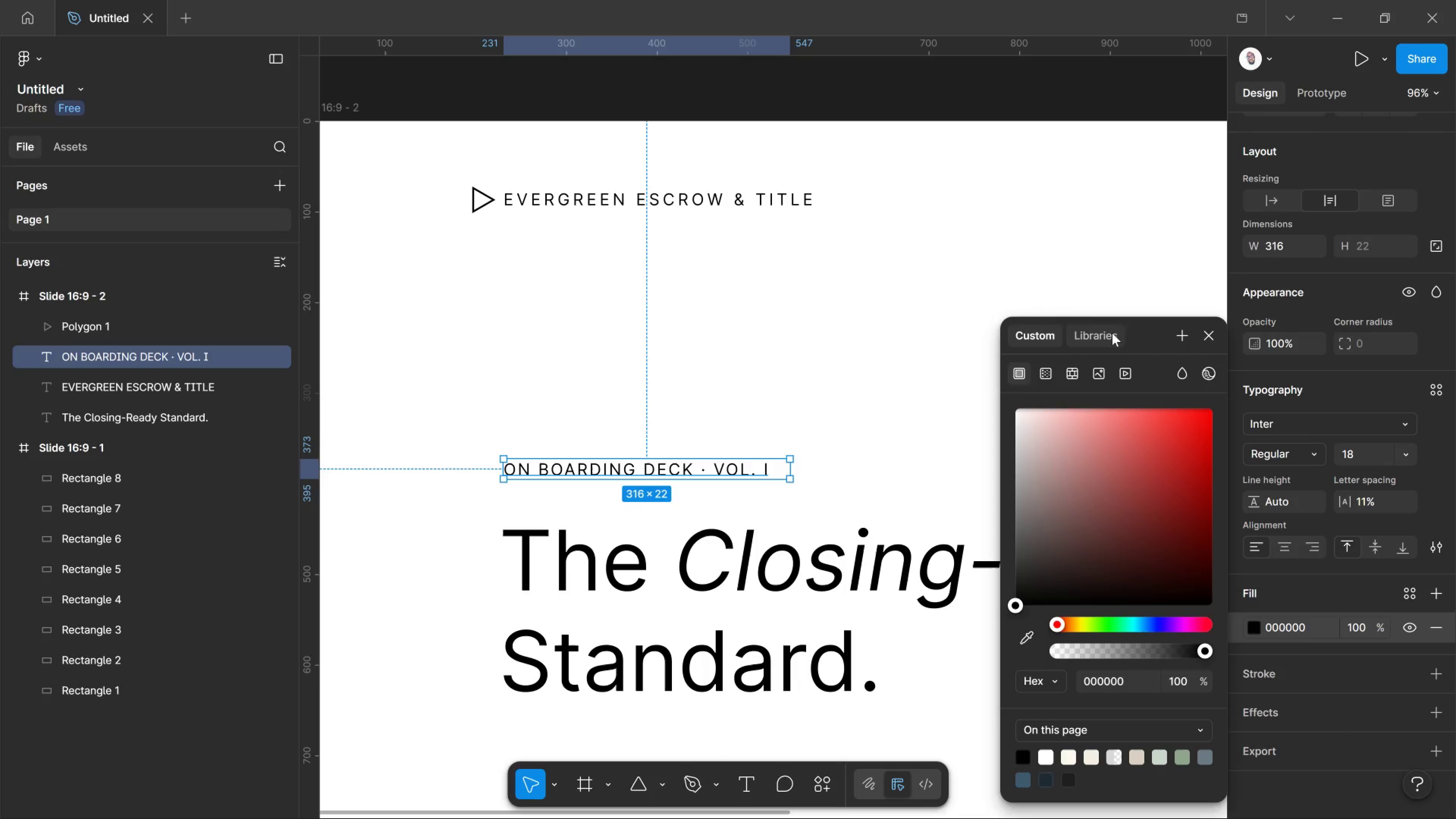 
left_click_drag(start_coordinate=[1112, 333], to_coordinate=[1096, 355])
 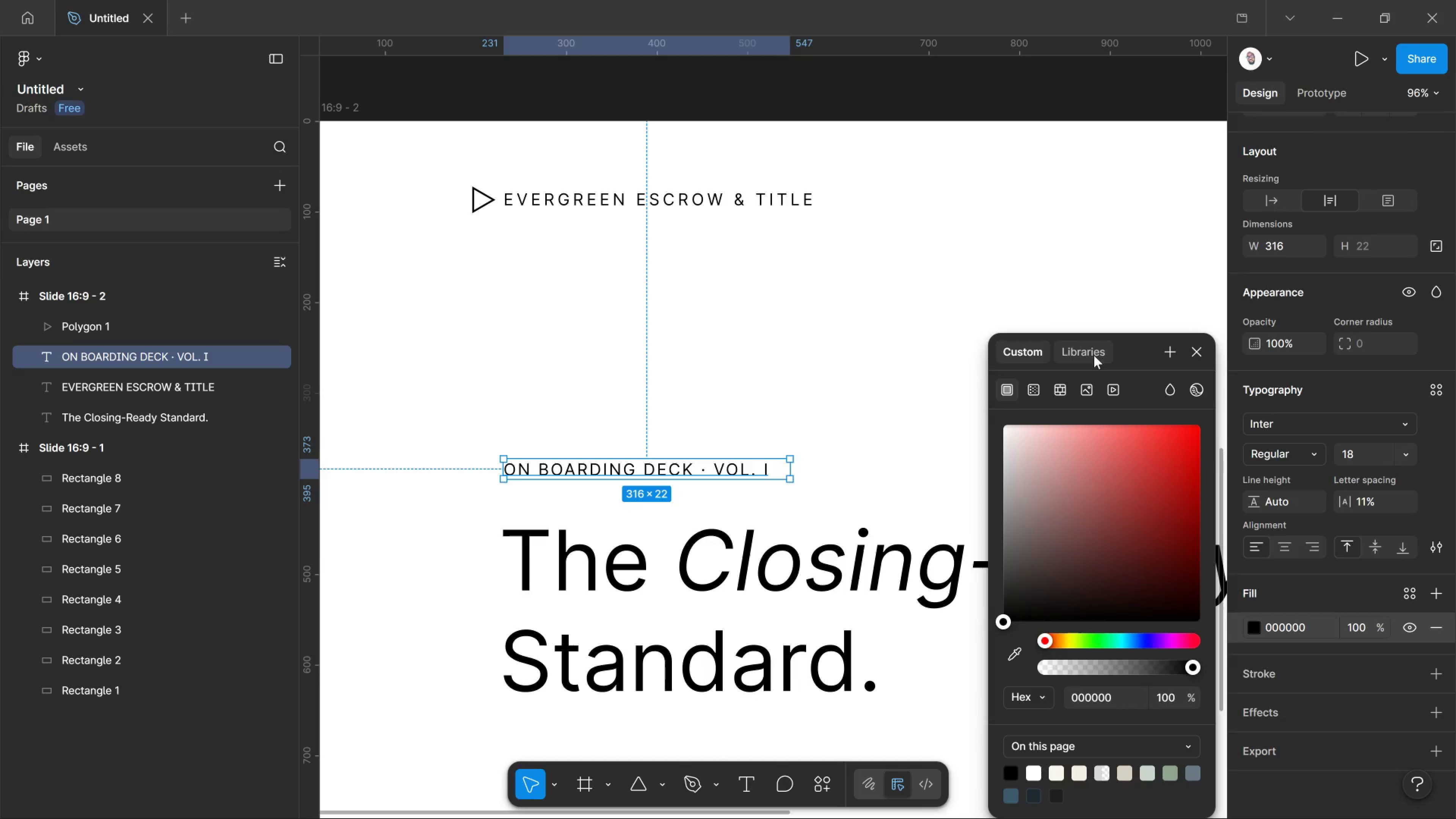 
left_click_drag(start_coordinate=[1090, 354], to_coordinate=[1093, 318])
 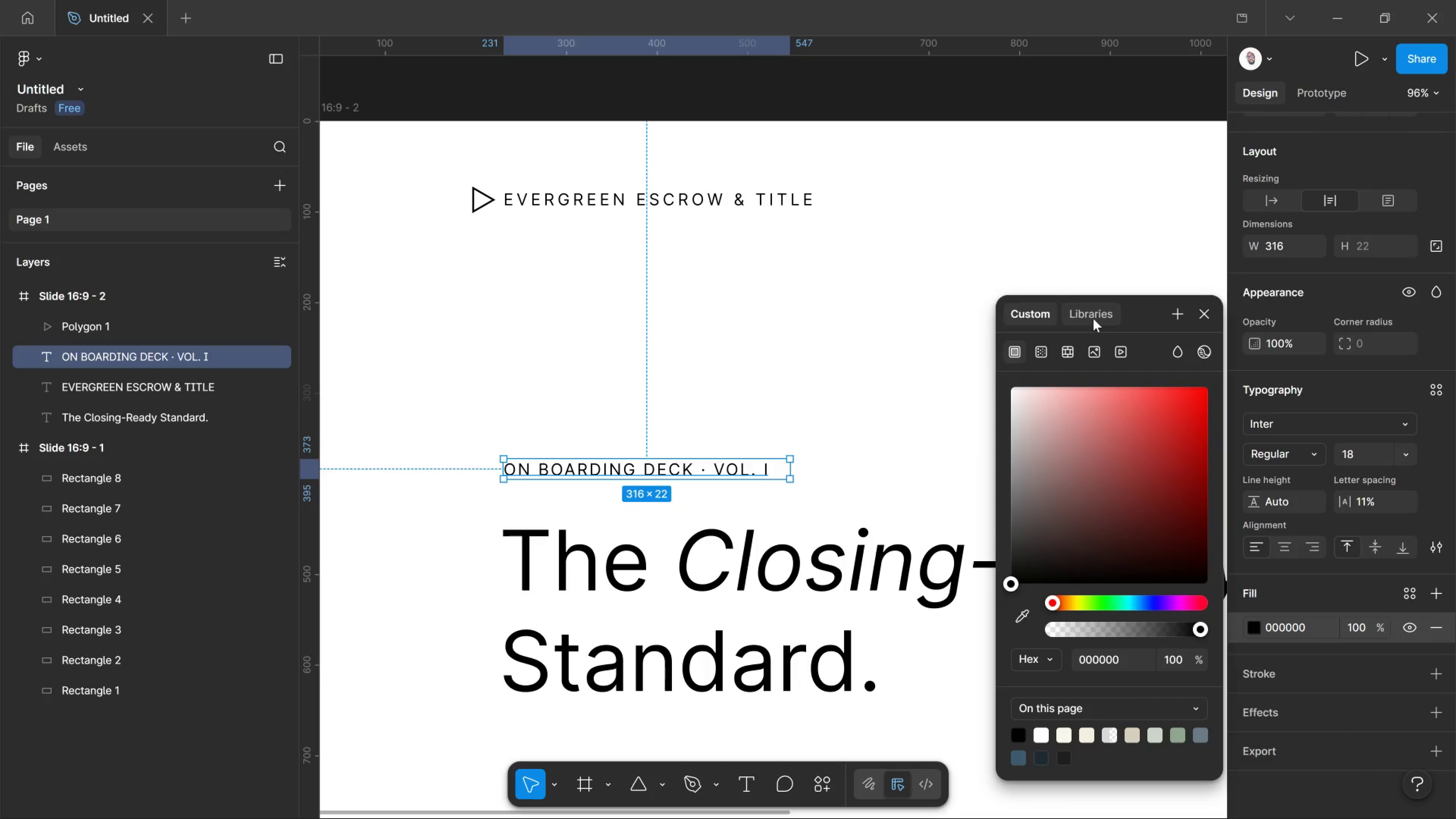 
wait(8.63)
 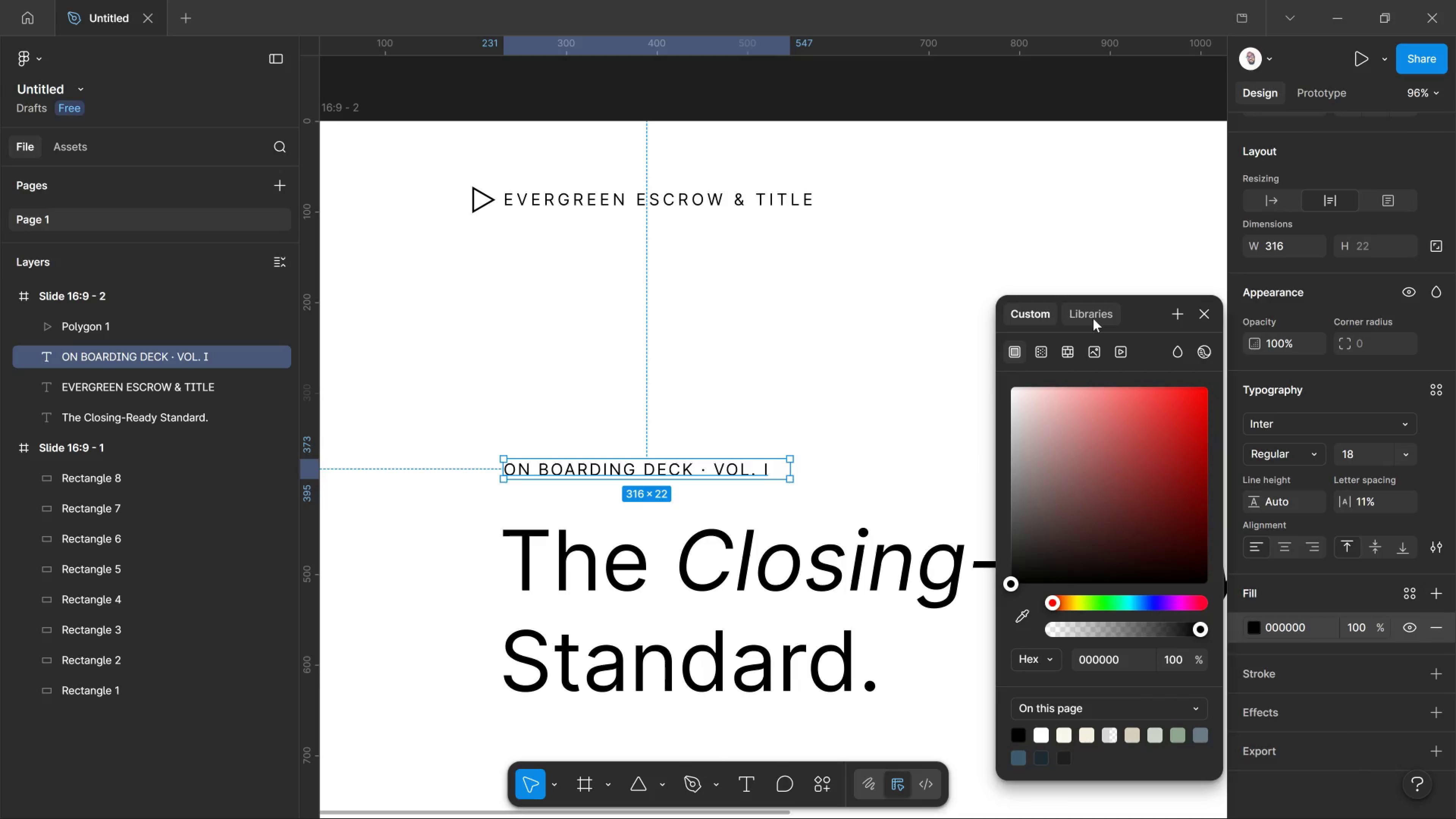 
left_click_drag(start_coordinate=[1087, 316], to_coordinate=[1065, 316])
 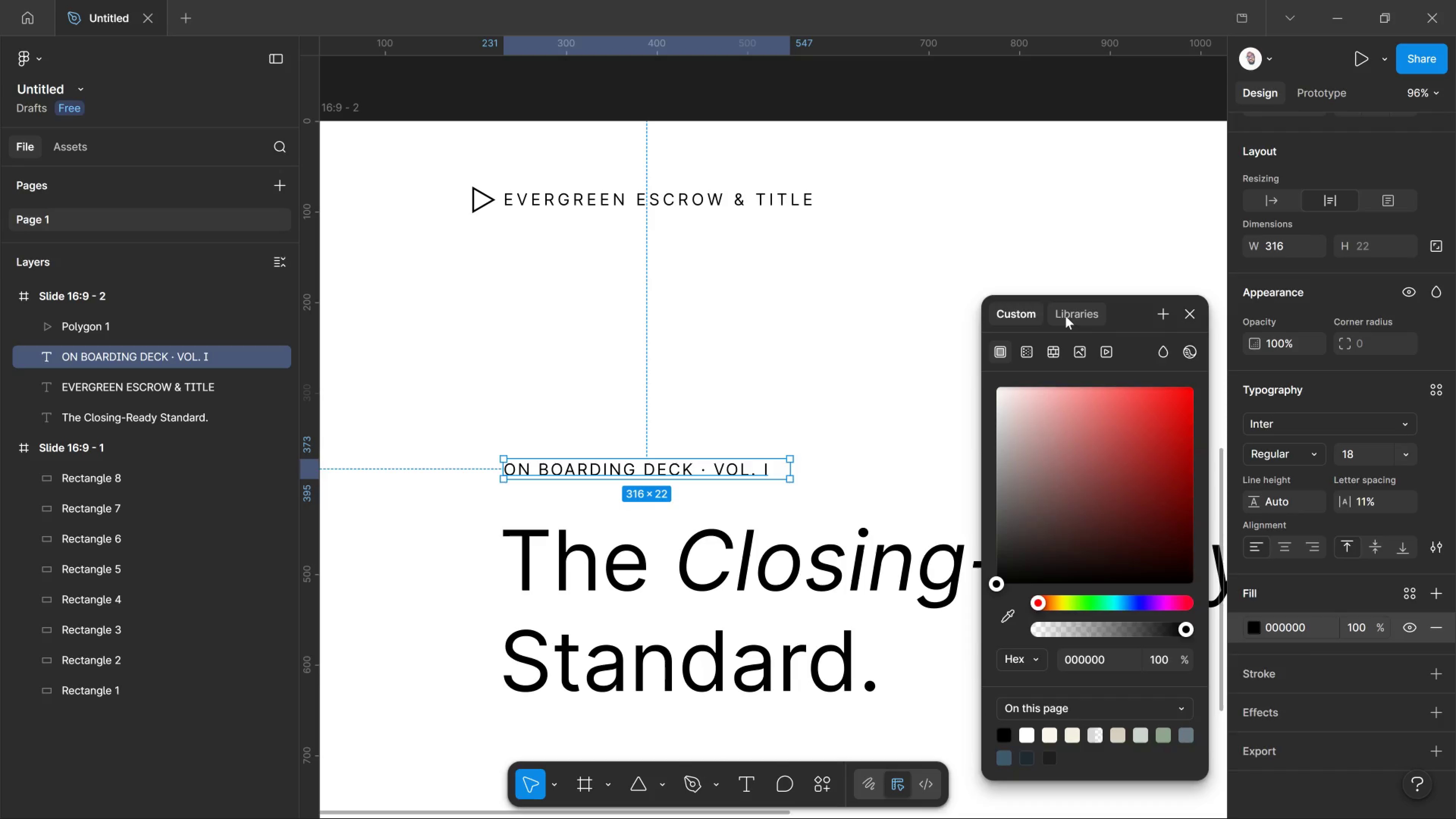 
left_click([1065, 316])
 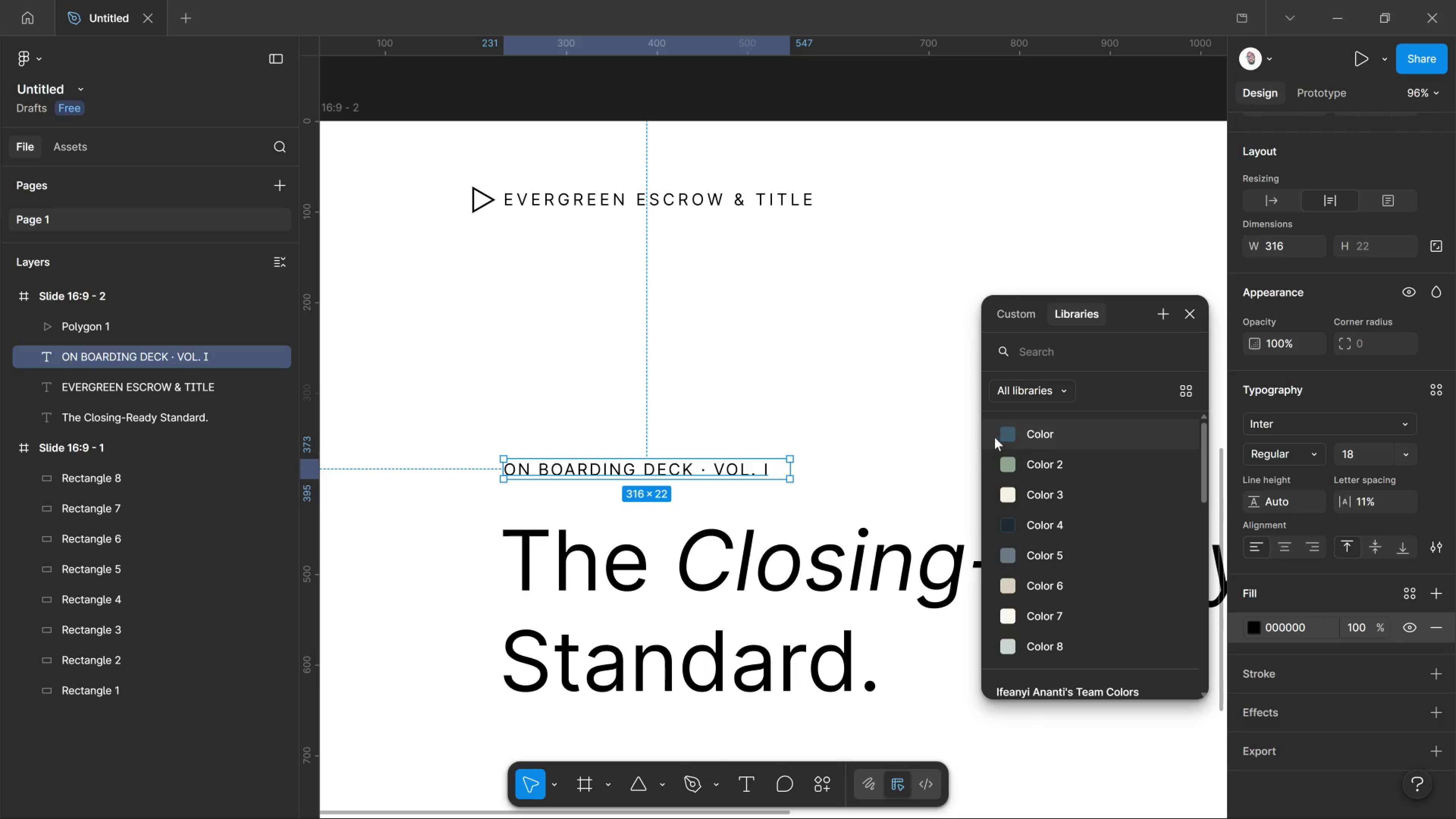 
left_click([1006, 435])
 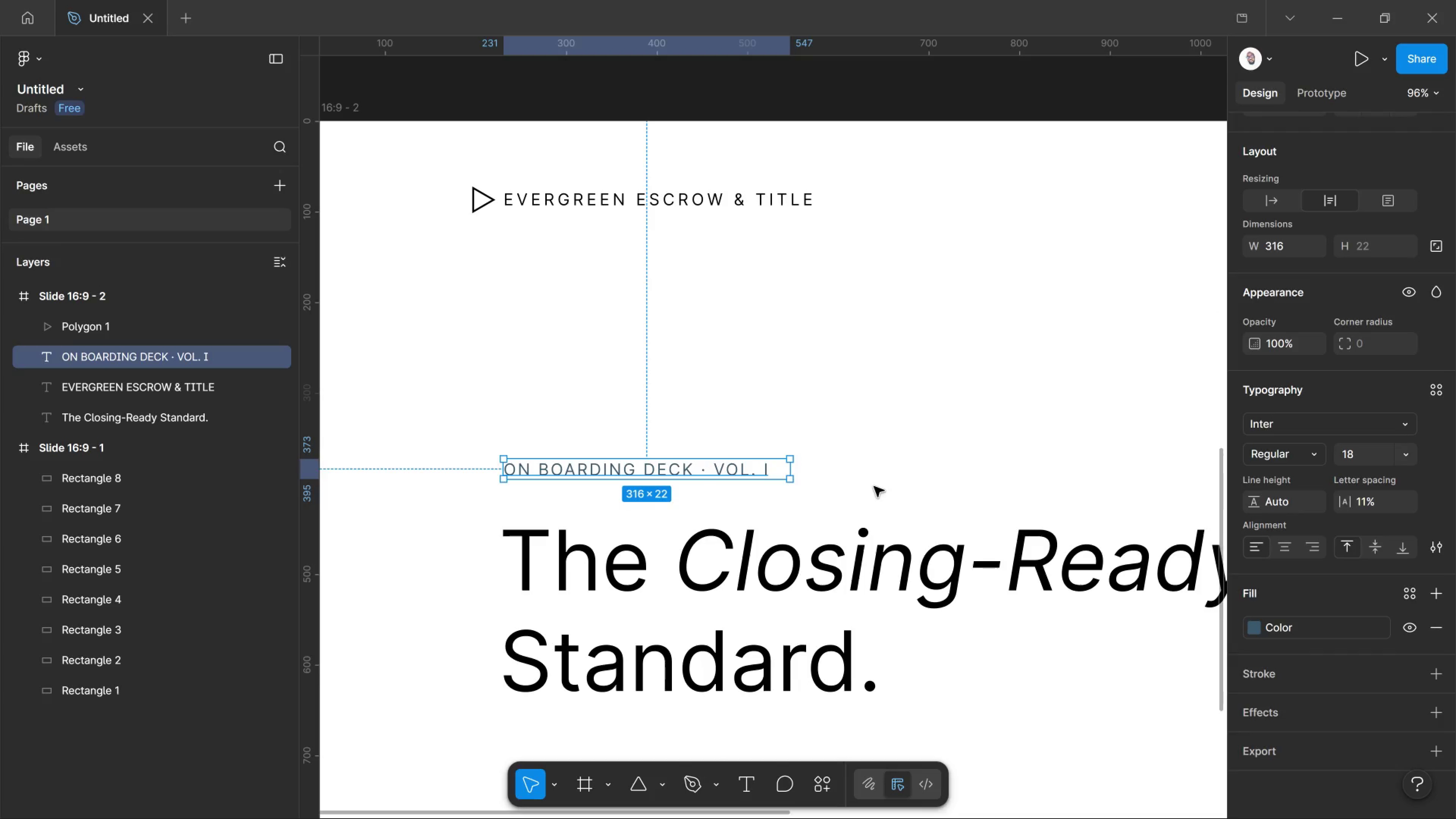 
left_click([874, 486])
 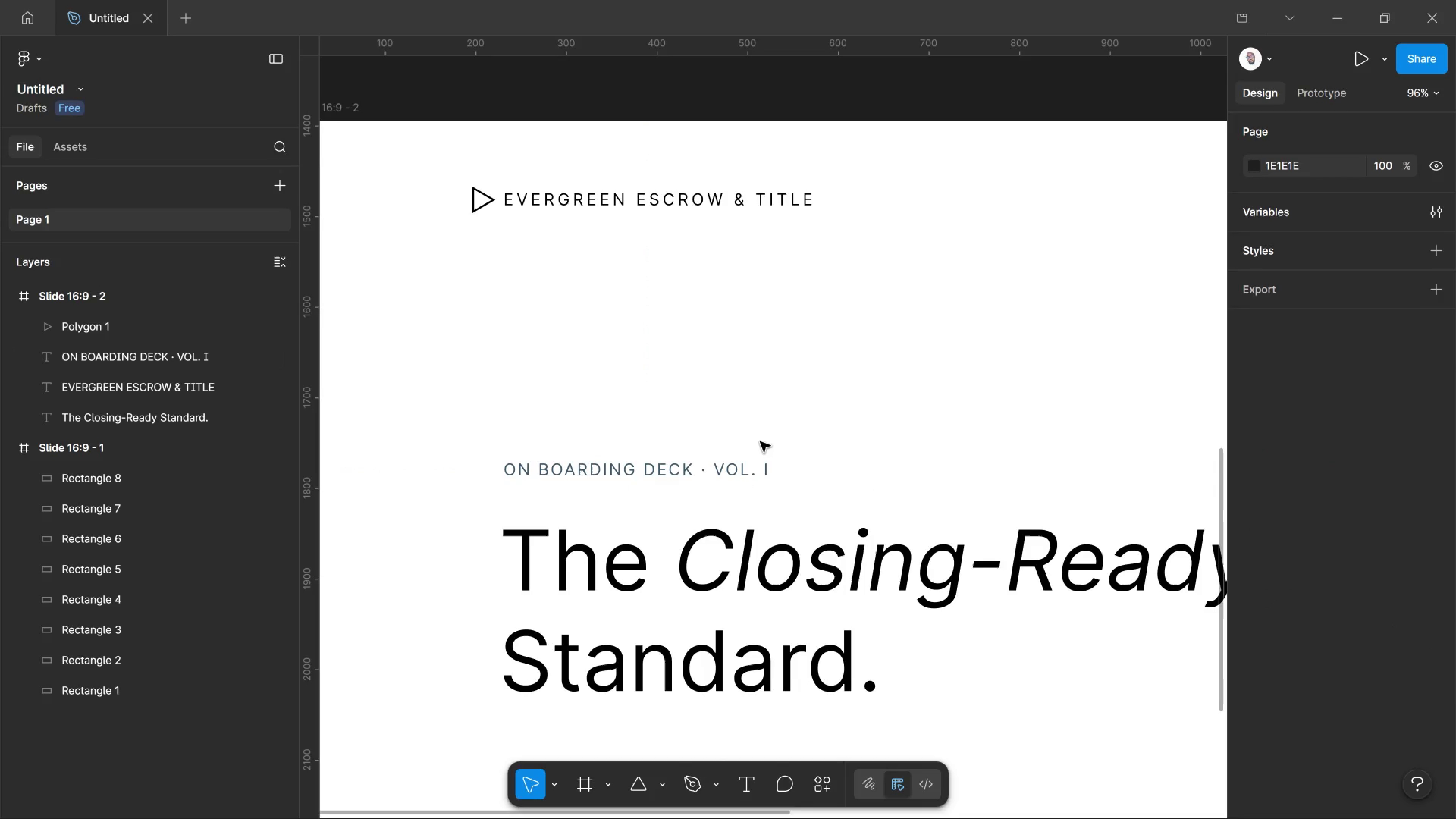 
wait(12.27)
 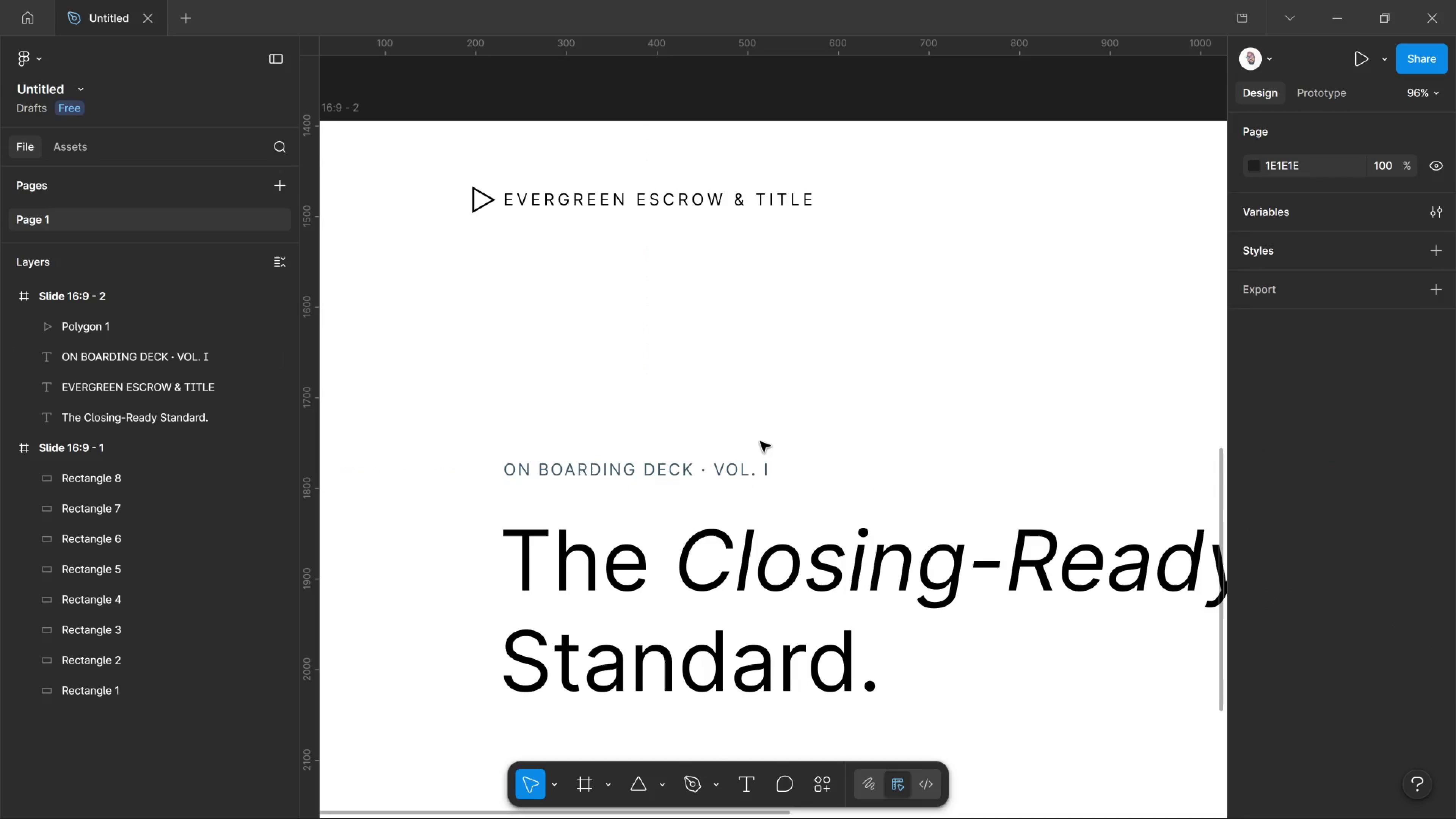 
hold_key(key=ControlLeft, duration=1.38)
scroll: coordinate [685, 444], scroll_direction: down, amount: 12.0
 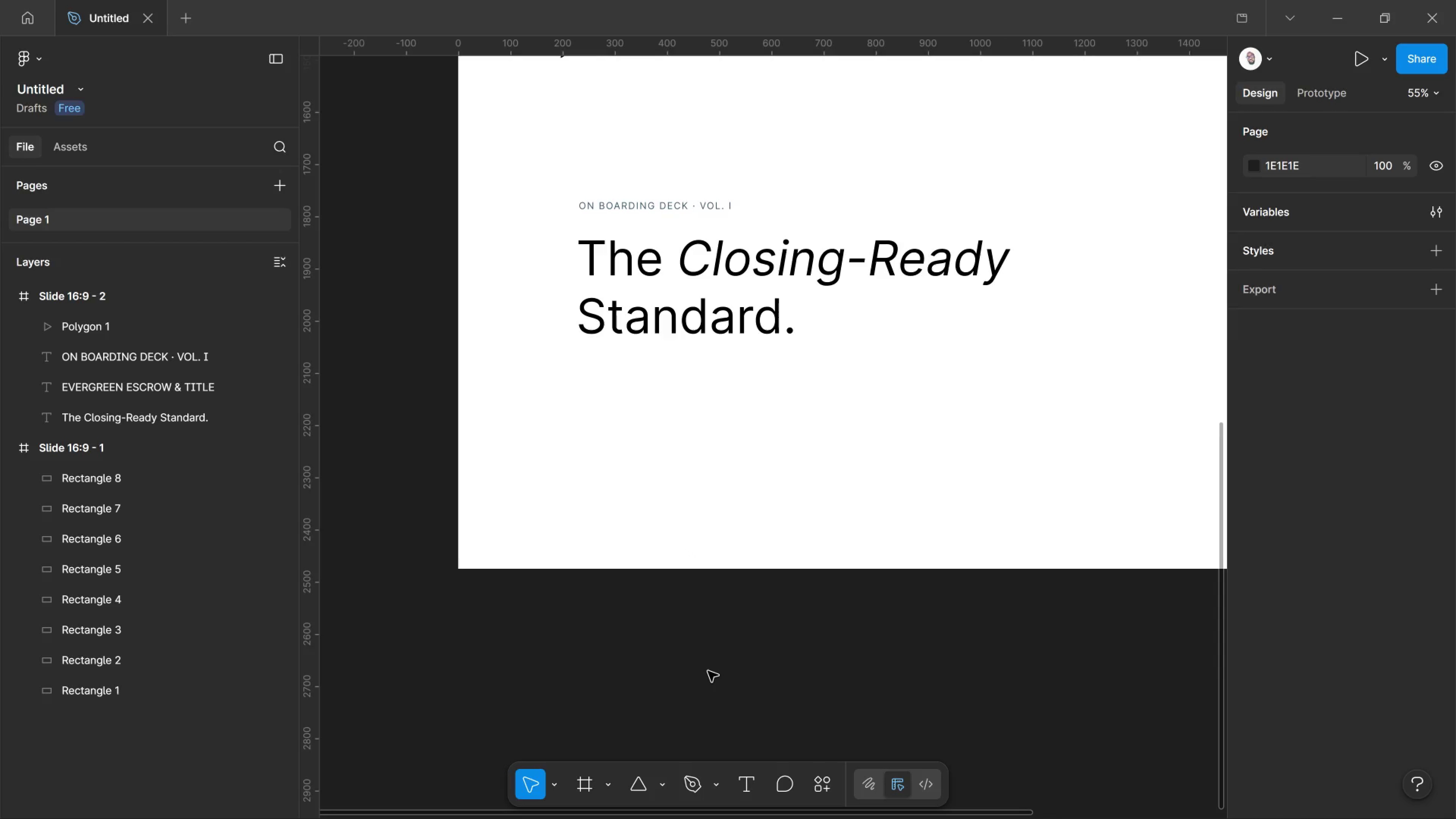 
key(T)
 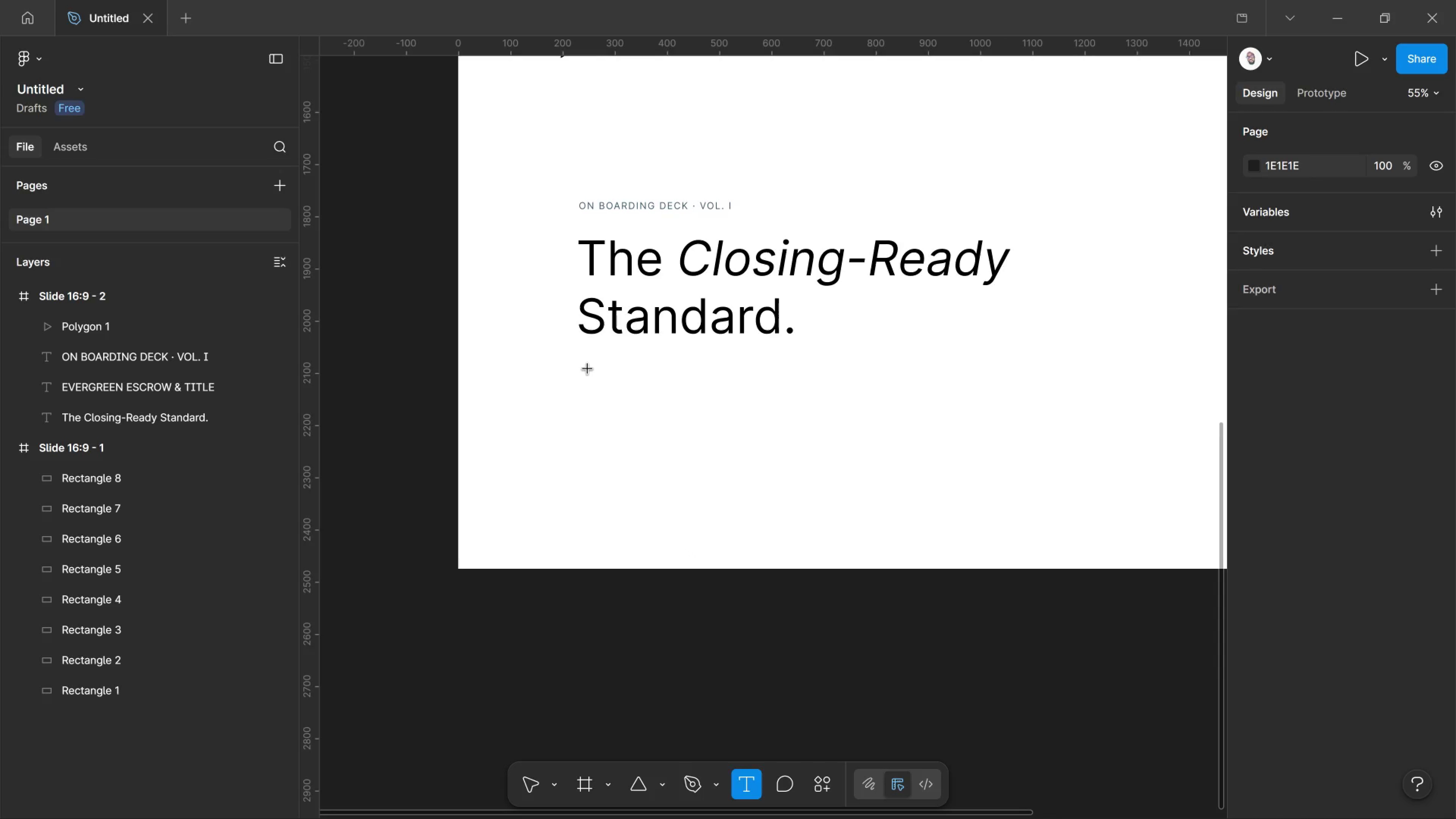 
left_click([588, 369])
 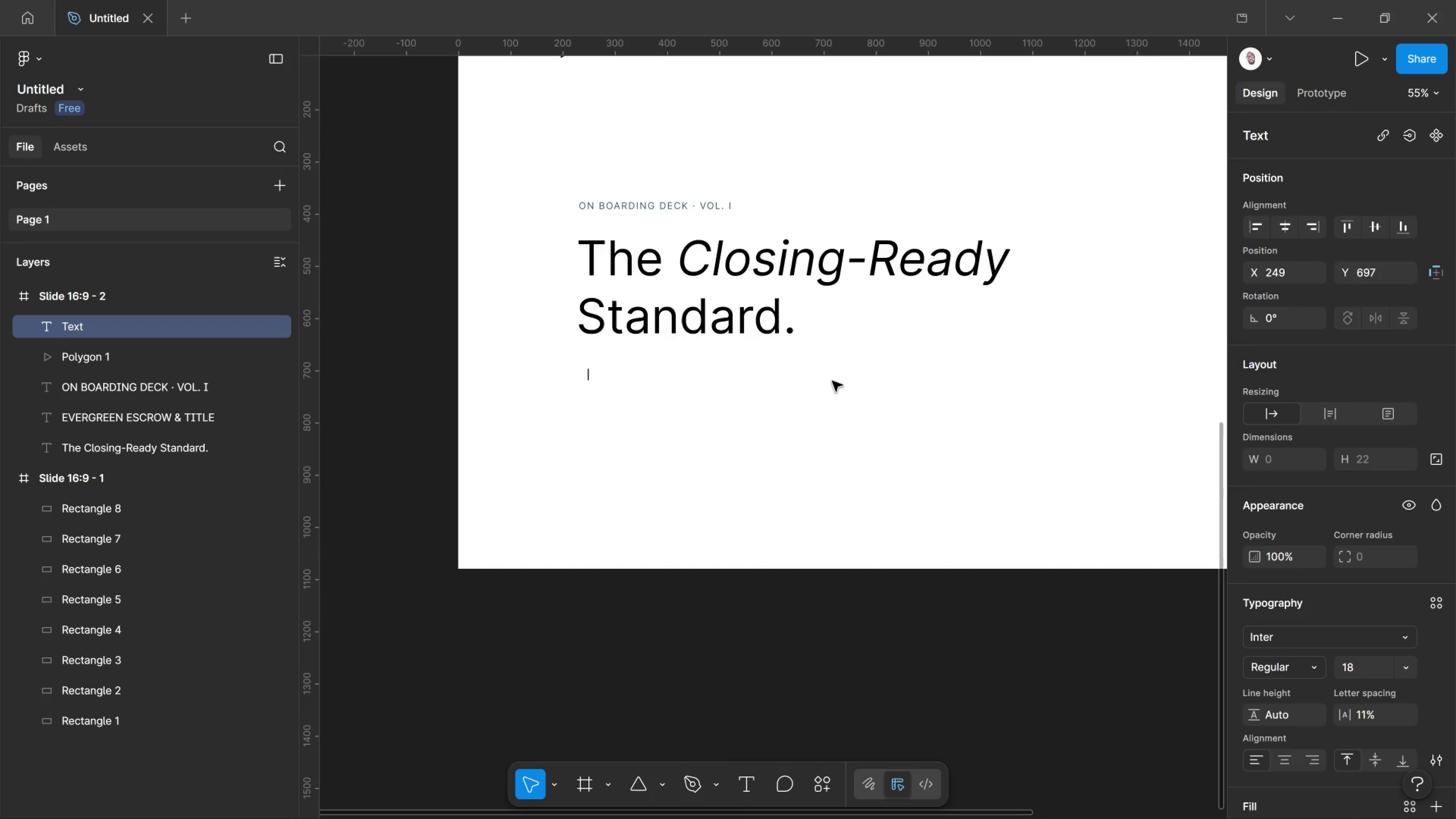 
type(A field guide for inspectors )
 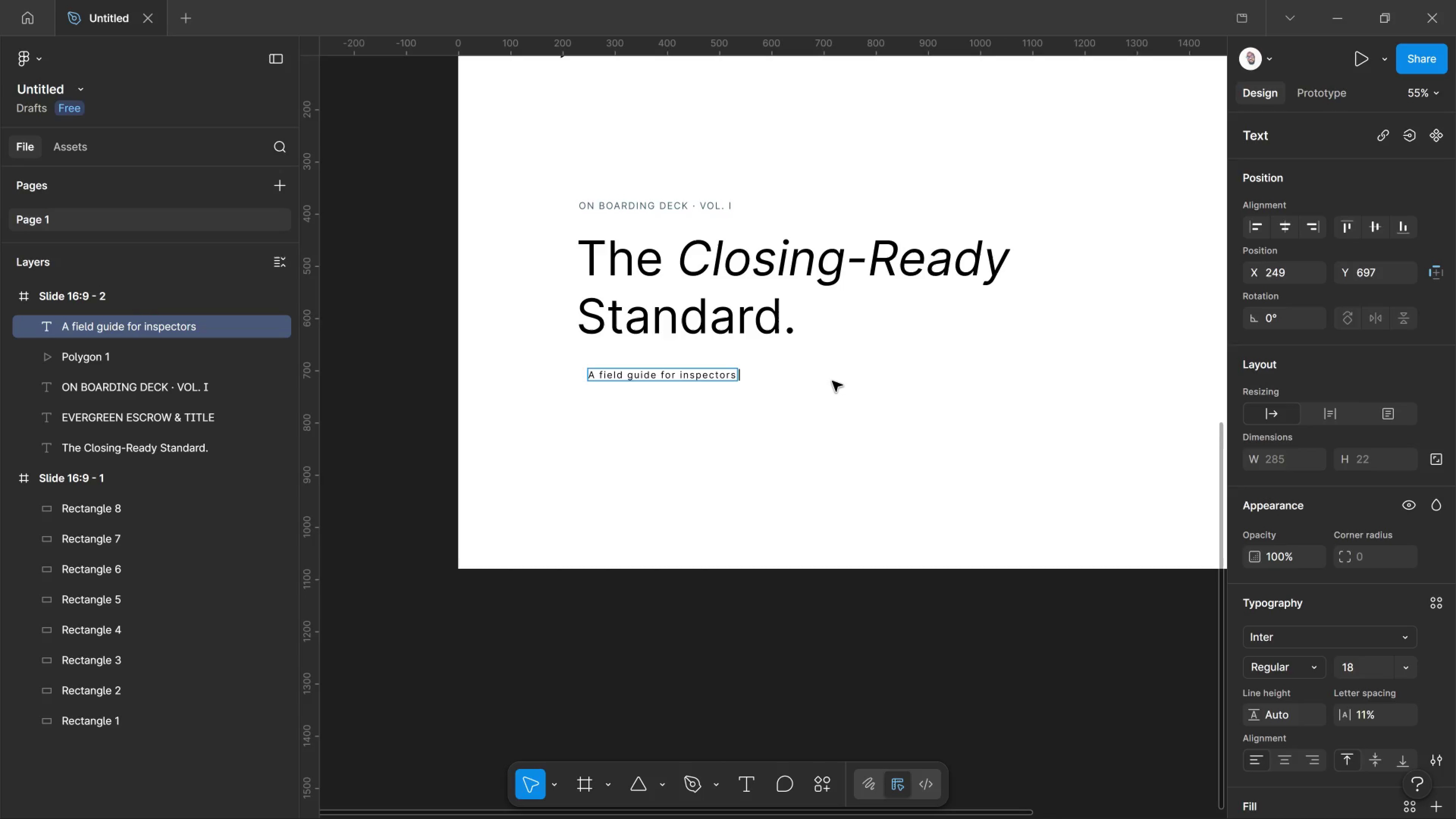 
wait(5.3)
 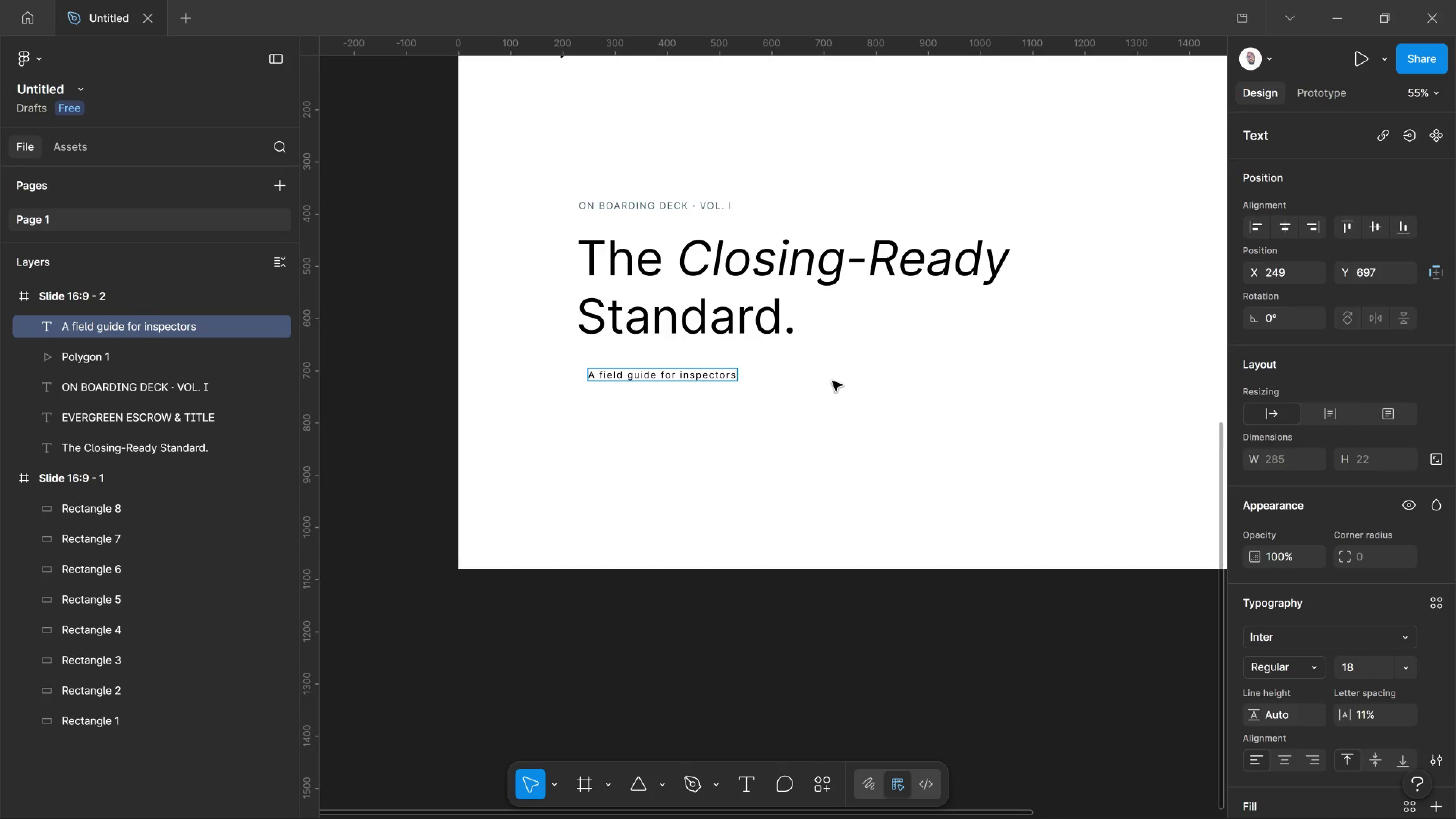 
key(Backspace)
type(, stages )
key(Backspace)
key(Backspace)
type(rs, and photography )
key(Backspace)
key(Backspace)
type(ers operating)
 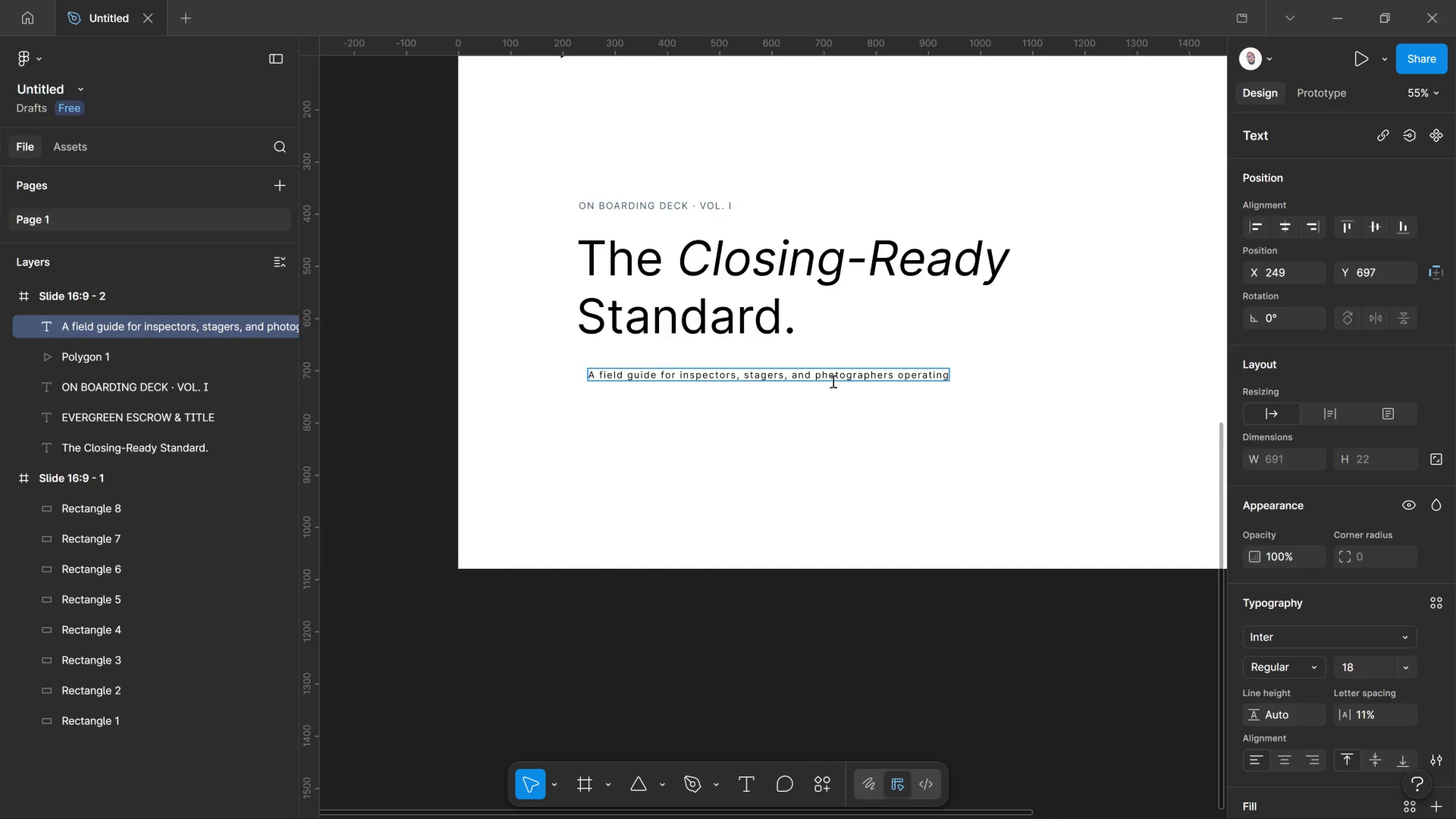 
key(Enter)
 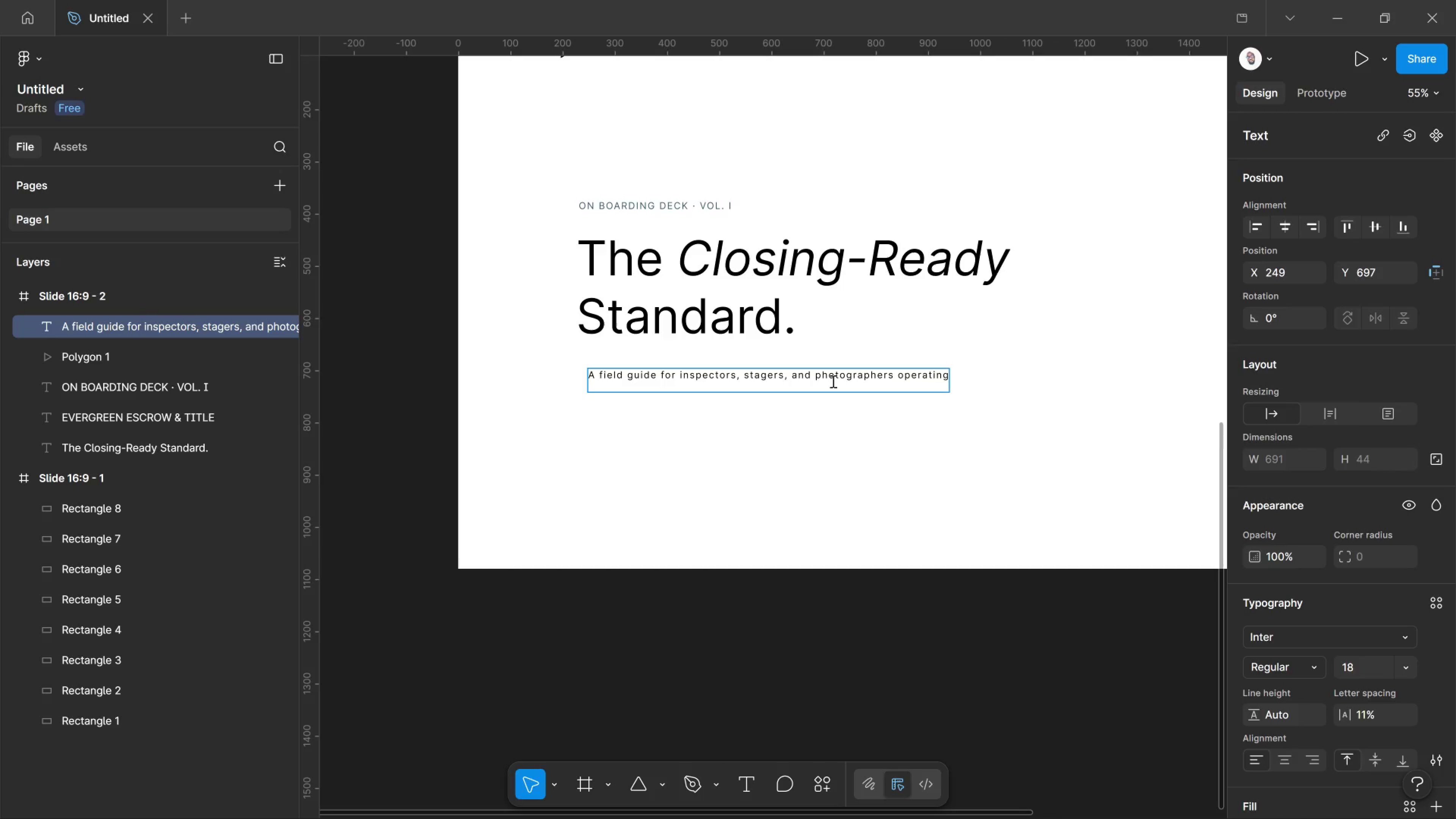 
type(inside the Evergreen workflow.)
 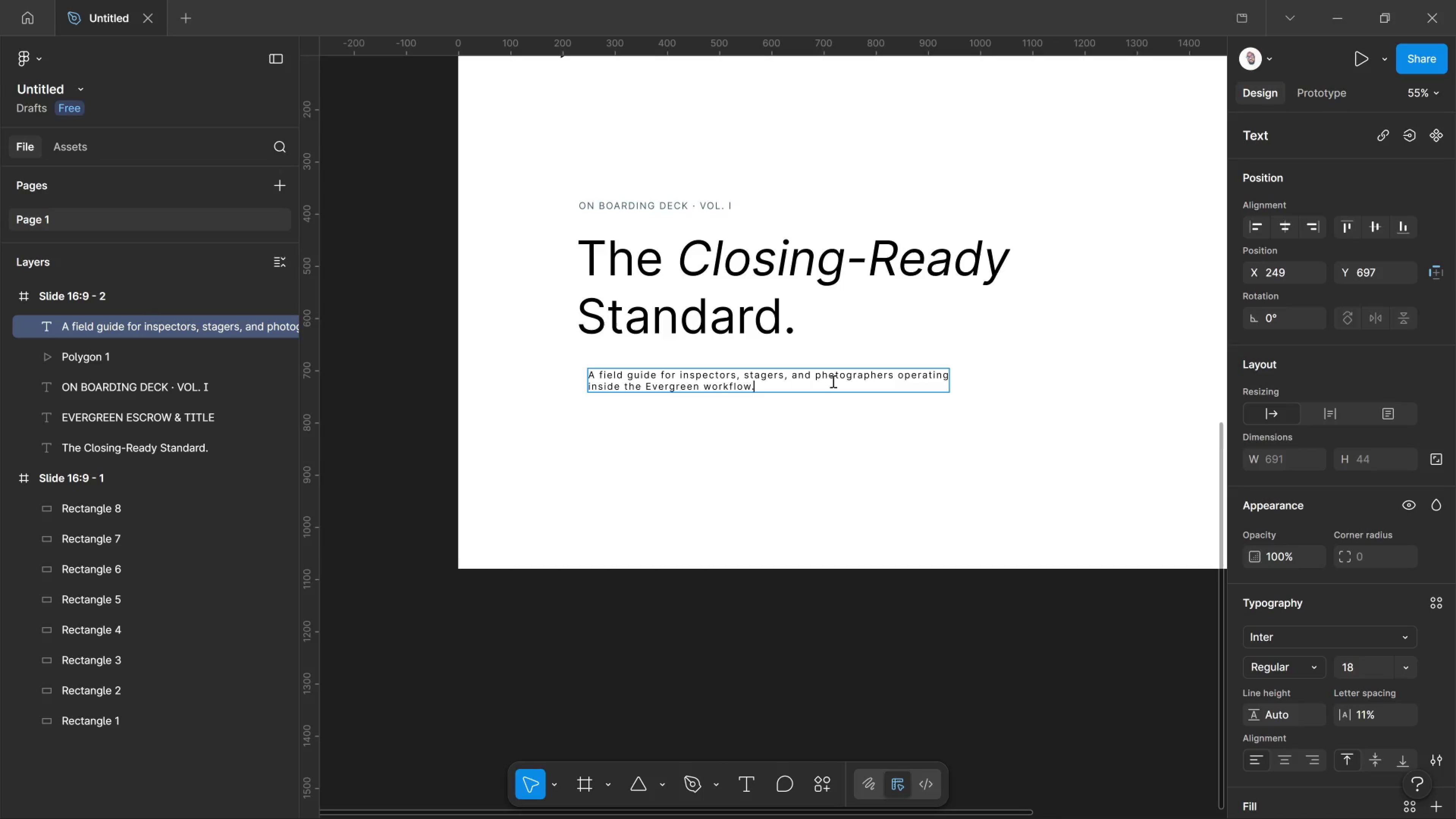 
key(Control+A)
 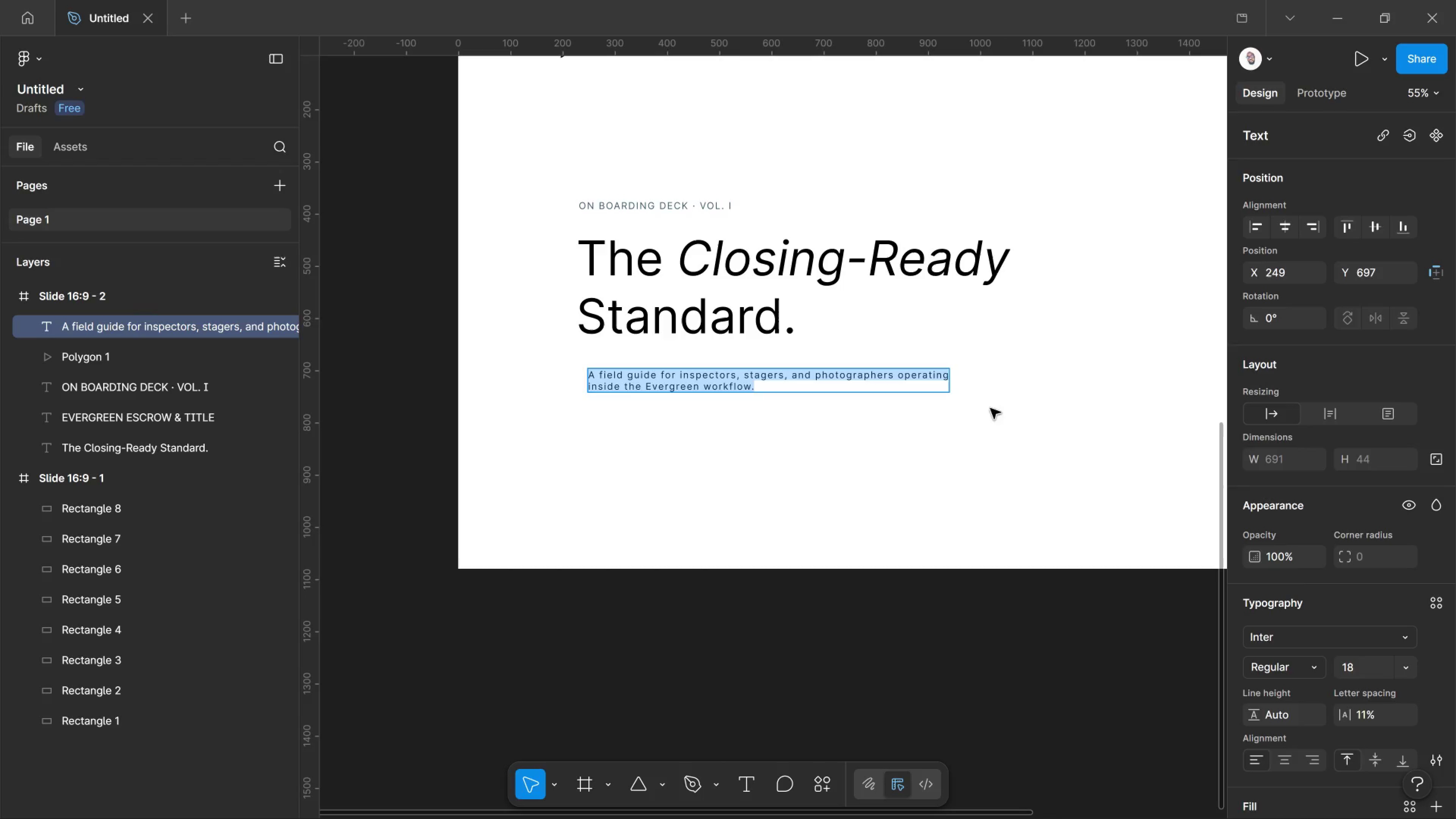 
scroll: coordinate [1320, 615], scroll_direction: down, amount: 4.0
 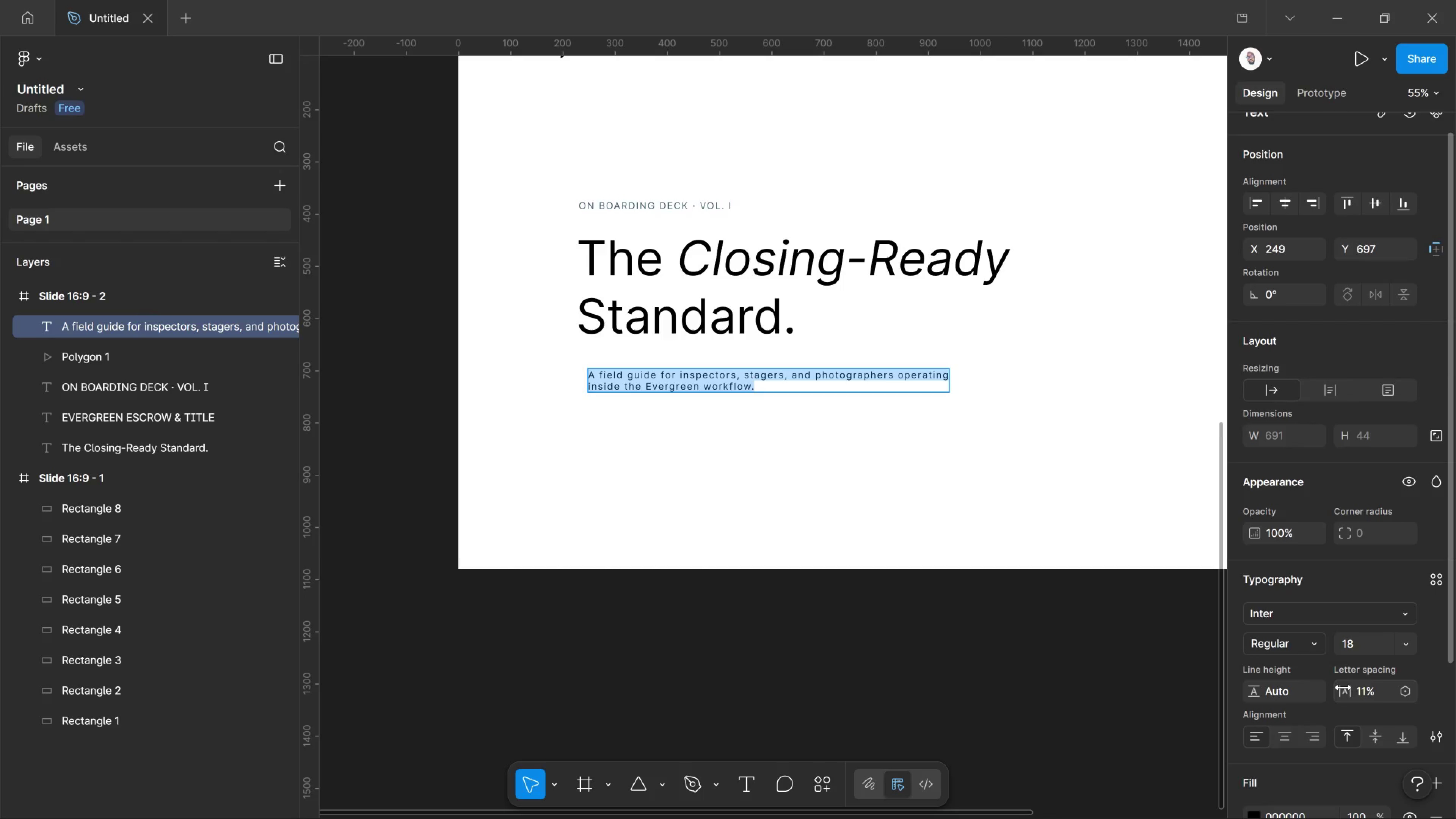 
left_click_drag(start_coordinate=[1343, 687], to_coordinate=[709, 427])
 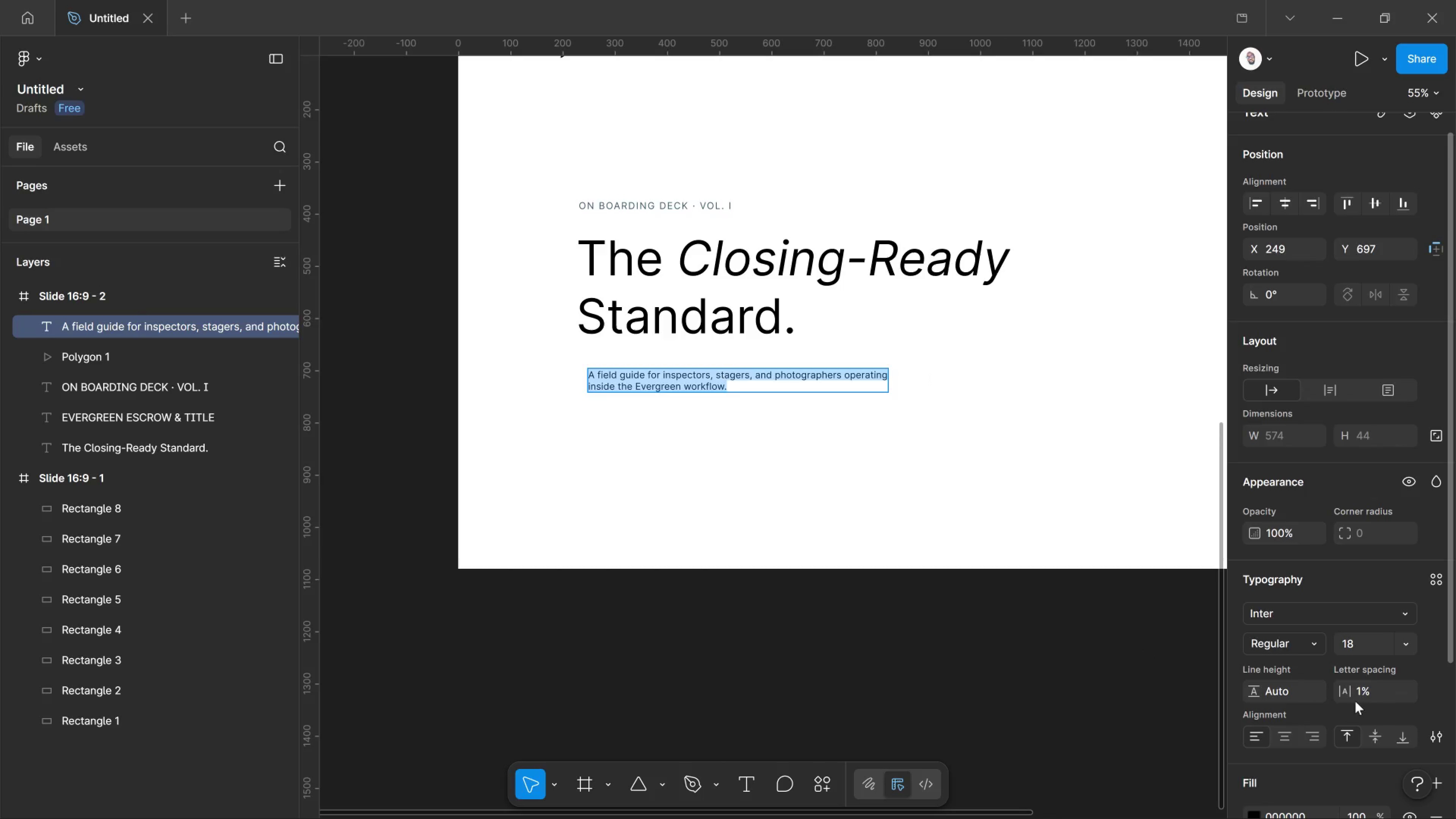 
left_click([1361, 697])
 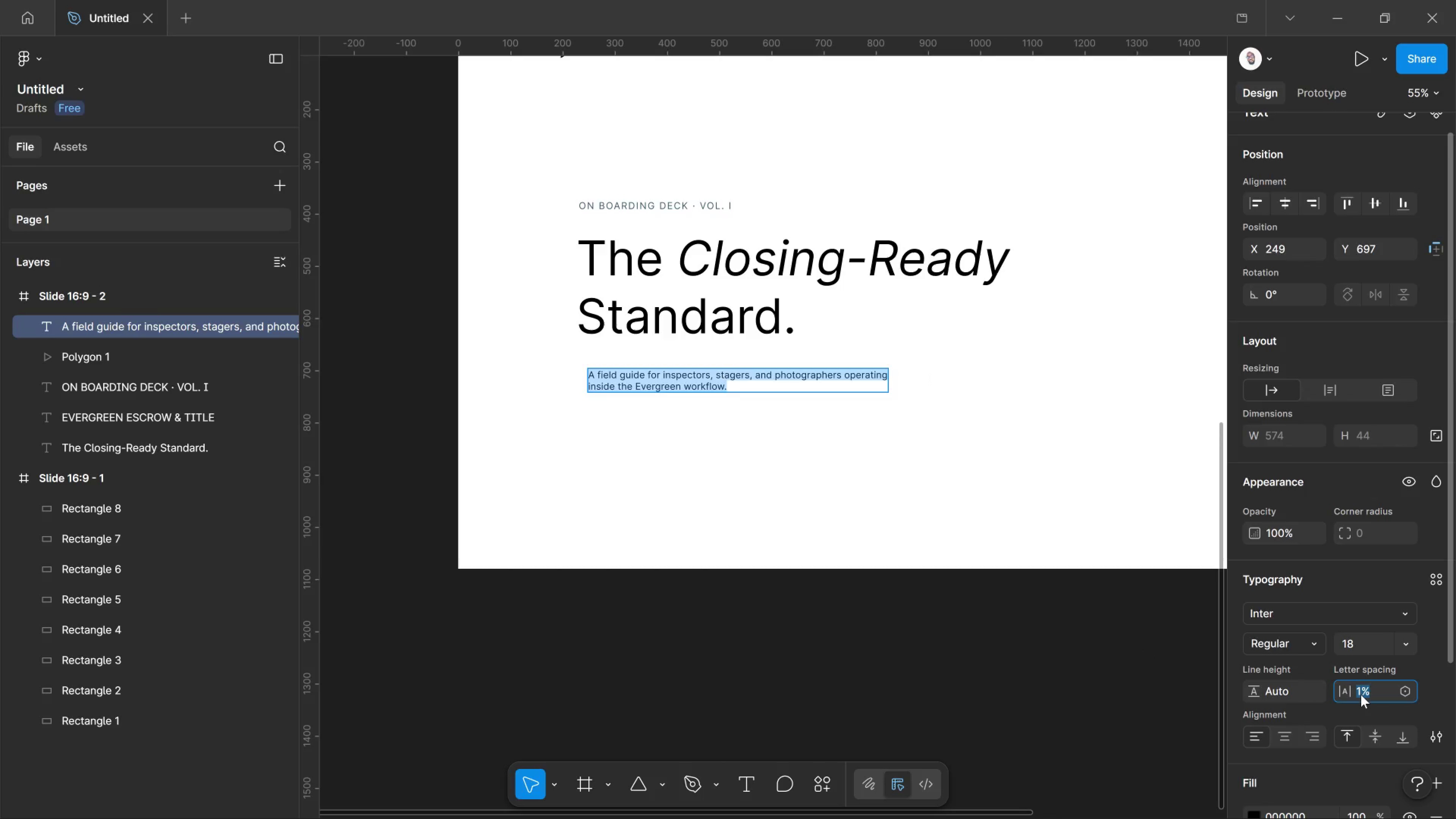 
key(Numpad0)
 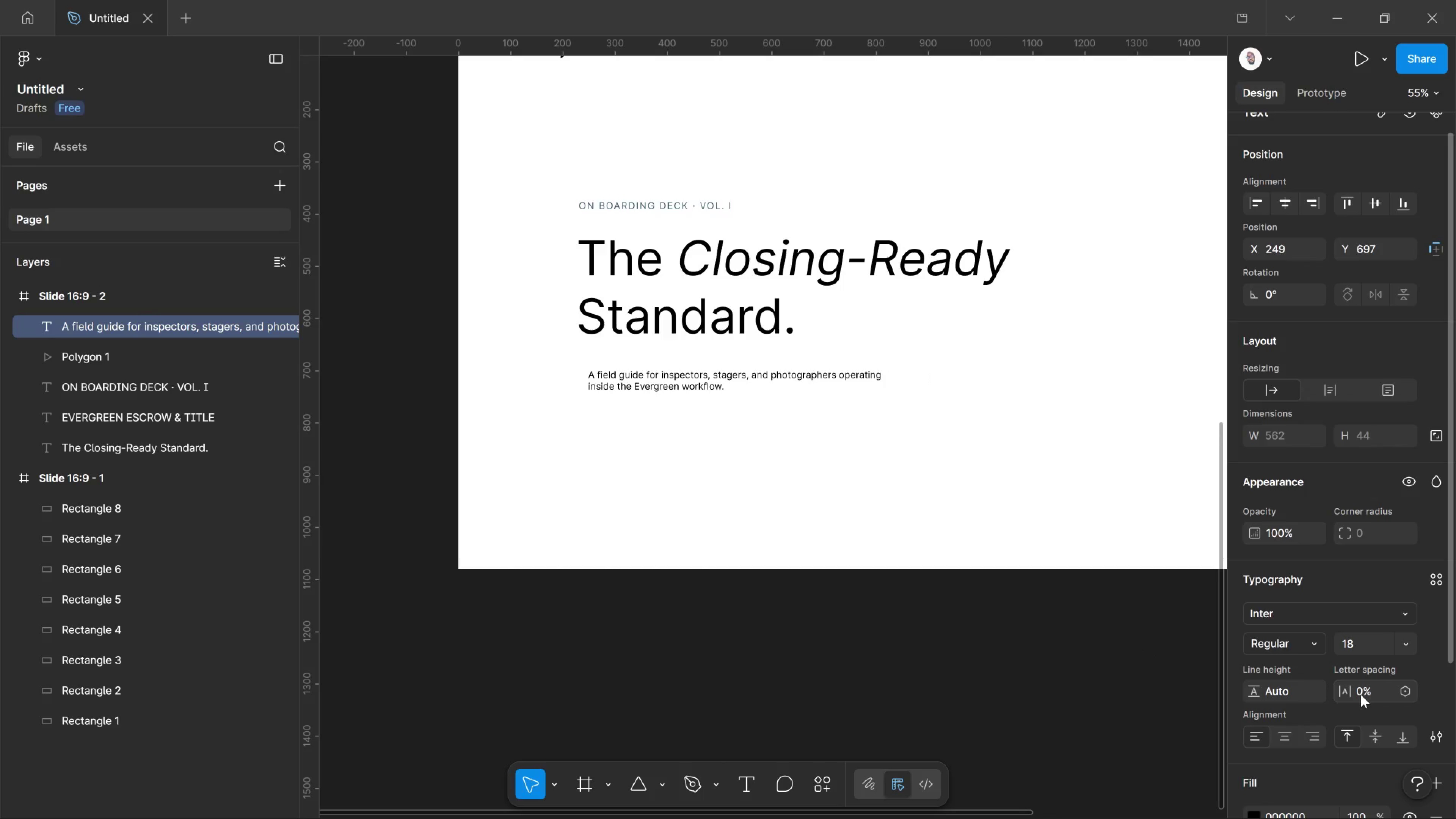 
key(Enter)
 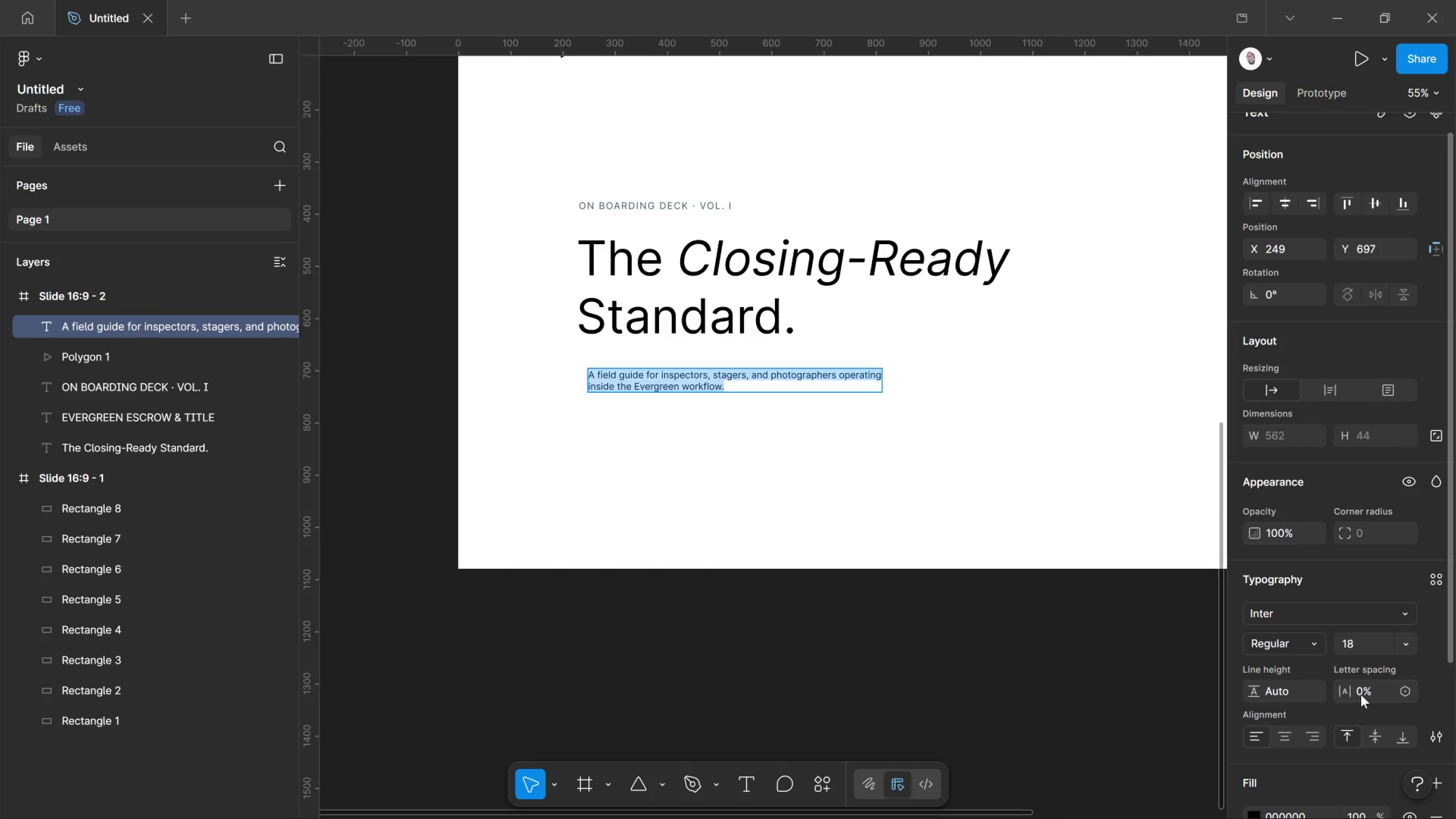 
wait(8.39)
 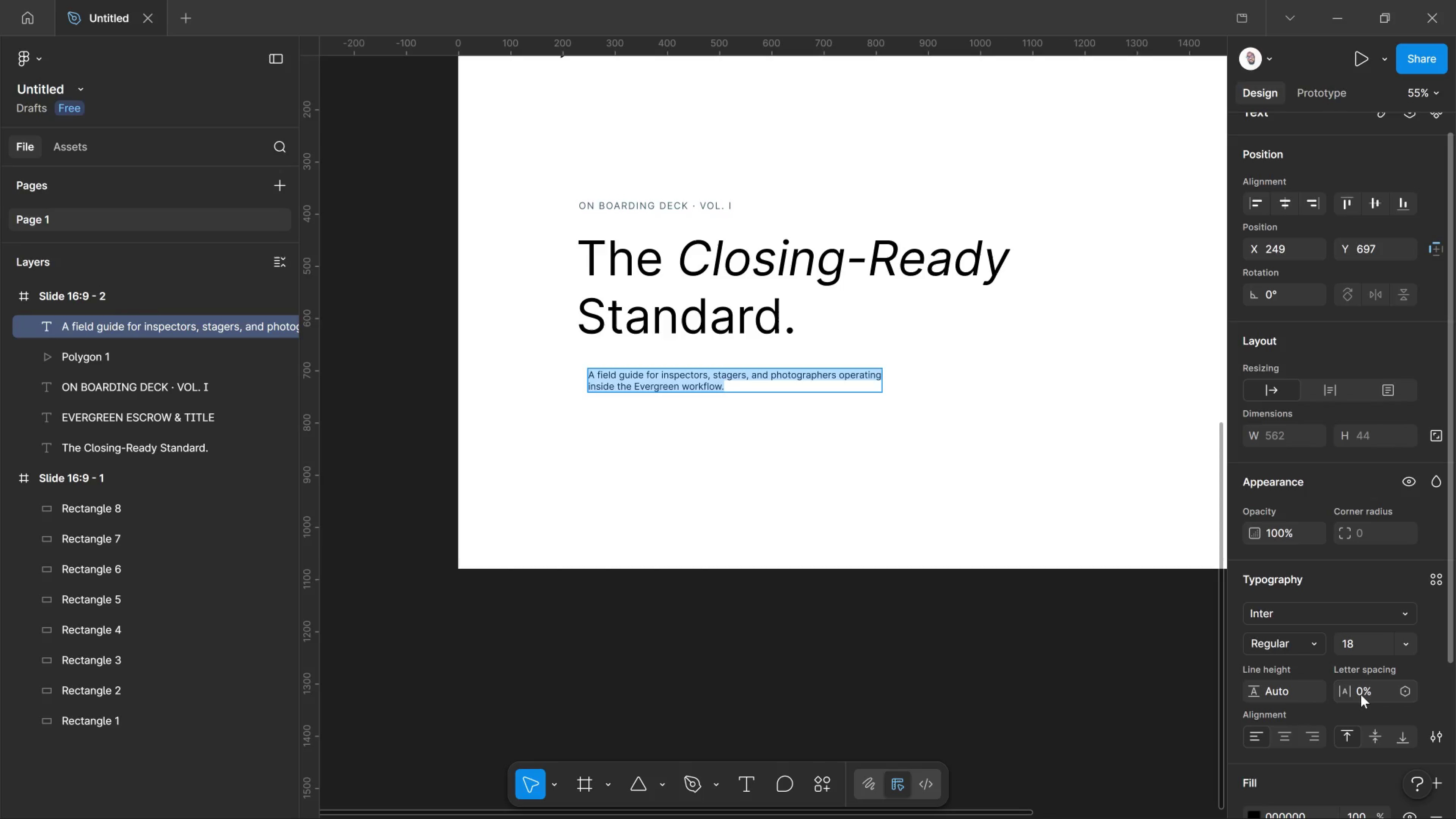 
left_click([1023, 624])
 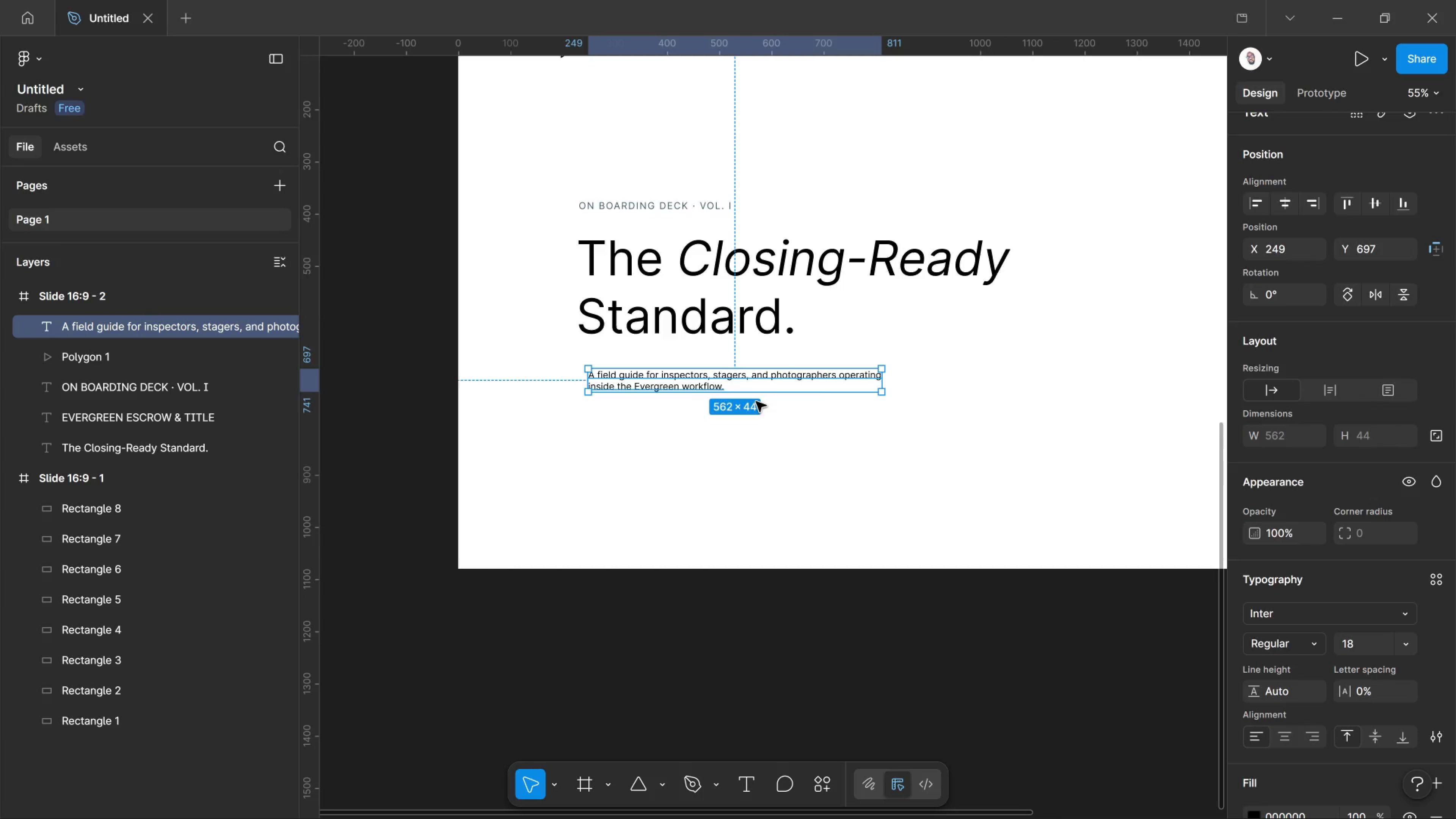 
key(ArrowLeft)
 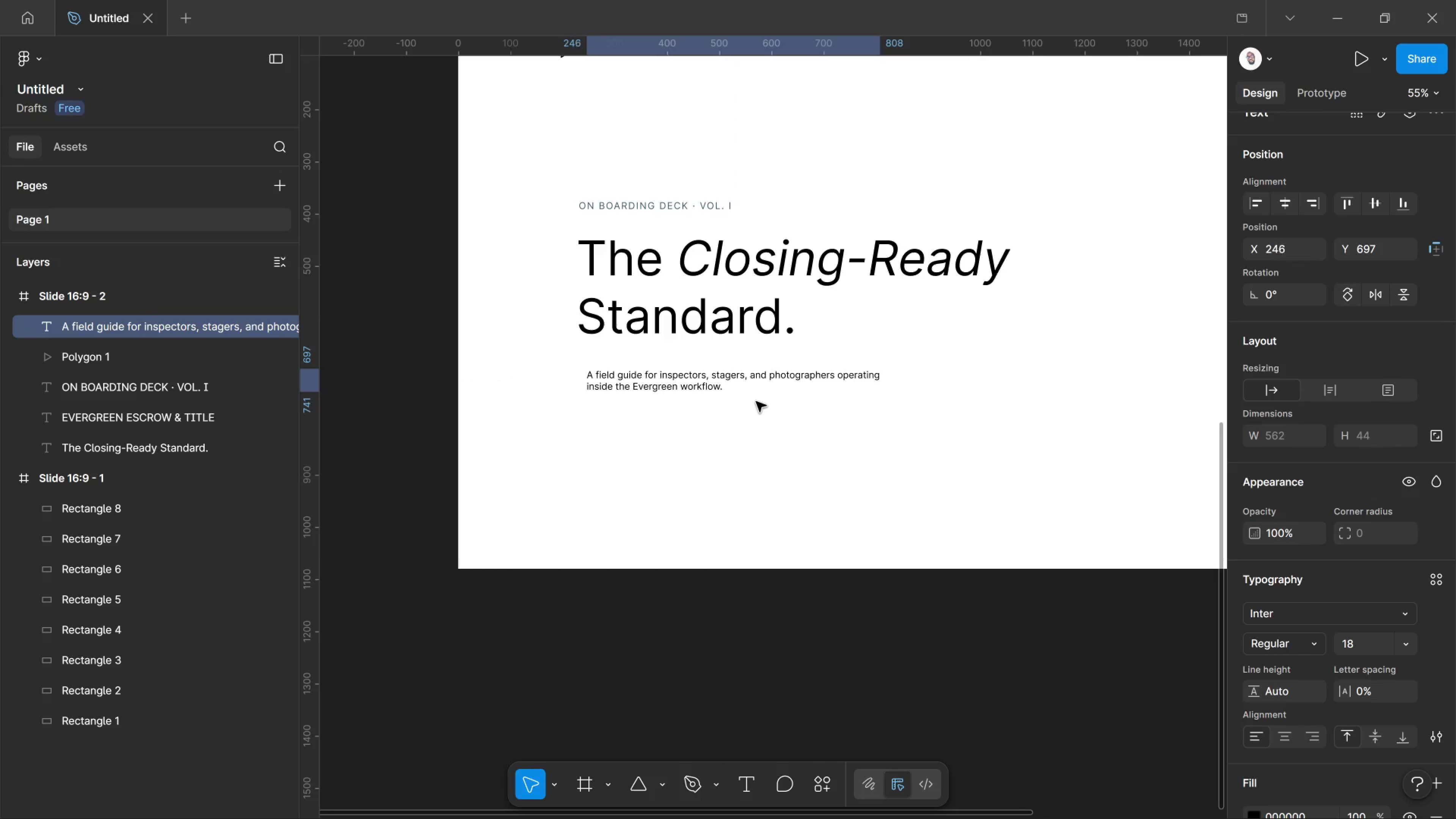 
key(ArrowLeft)
 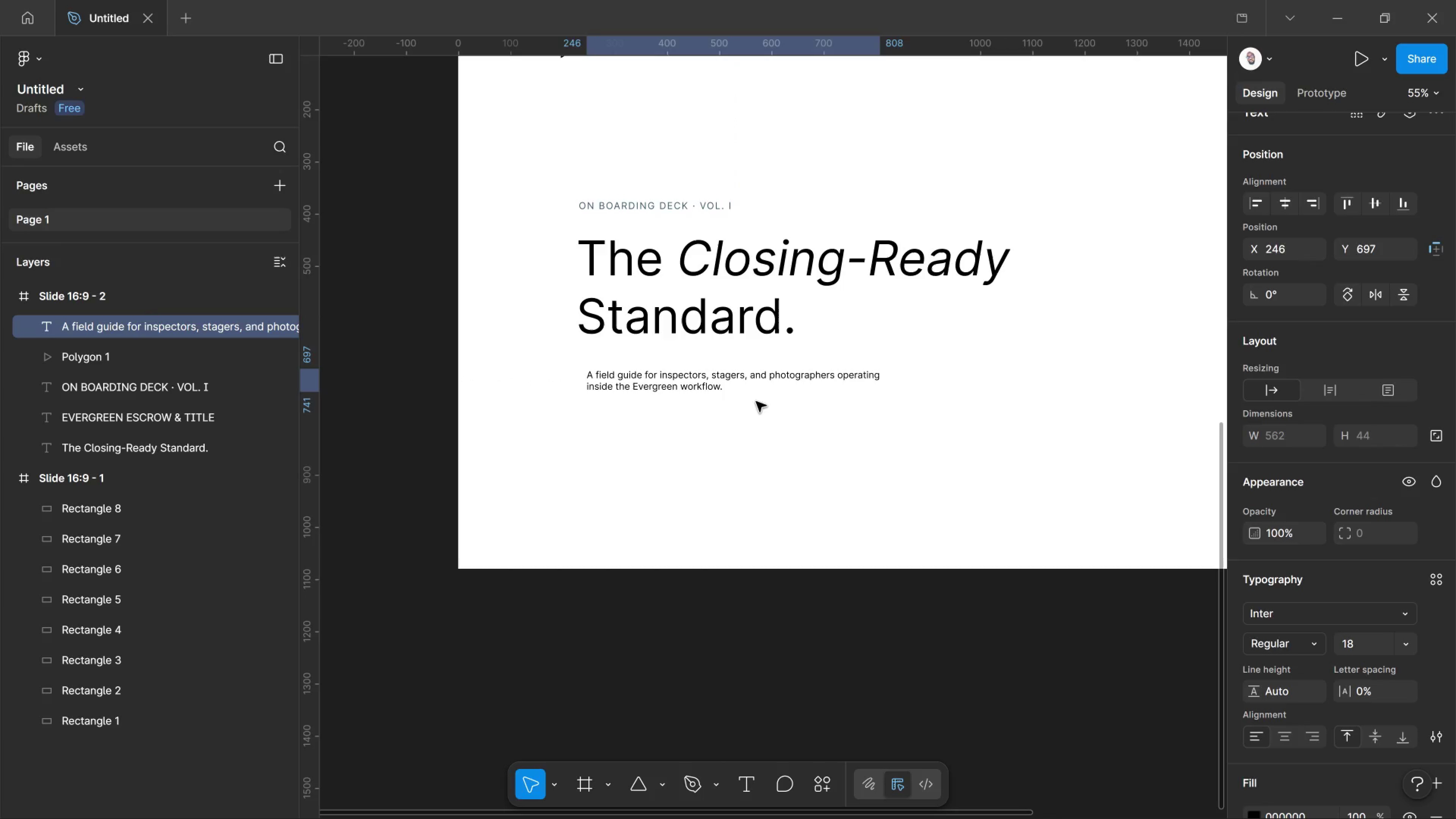 
key(ArrowLeft)
 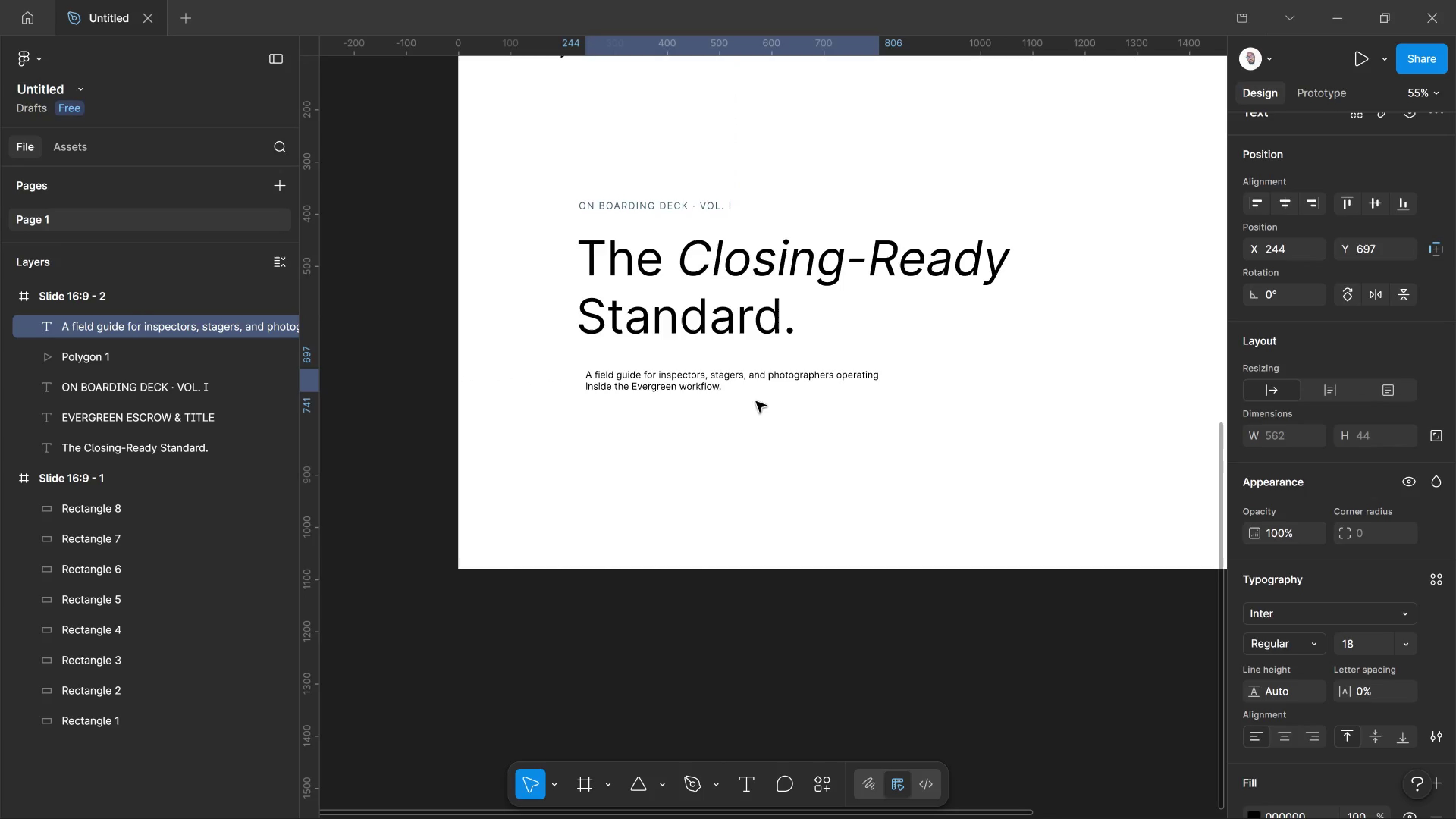 
key(ArrowLeft)
 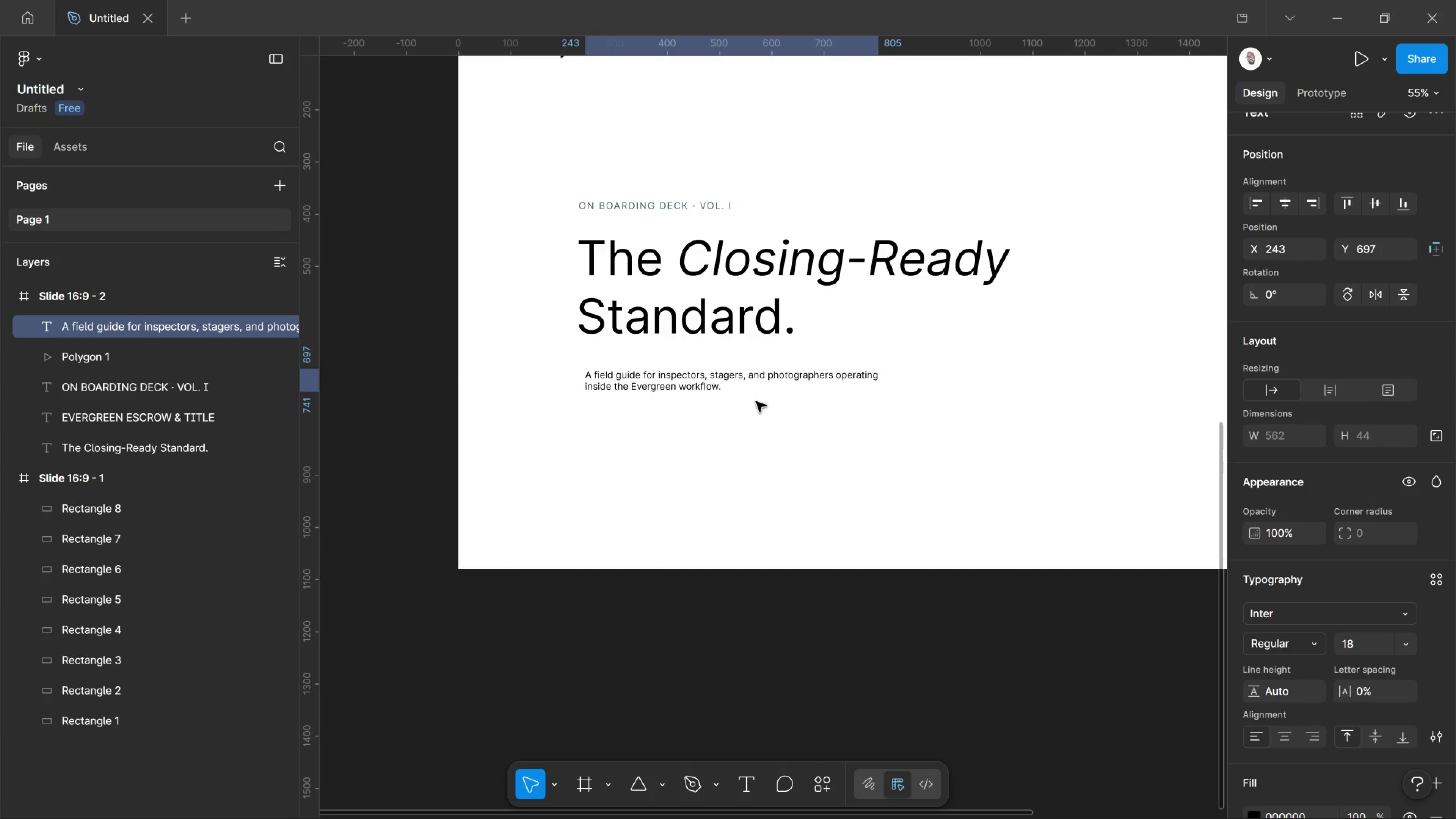 
key(ArrowLeft)
 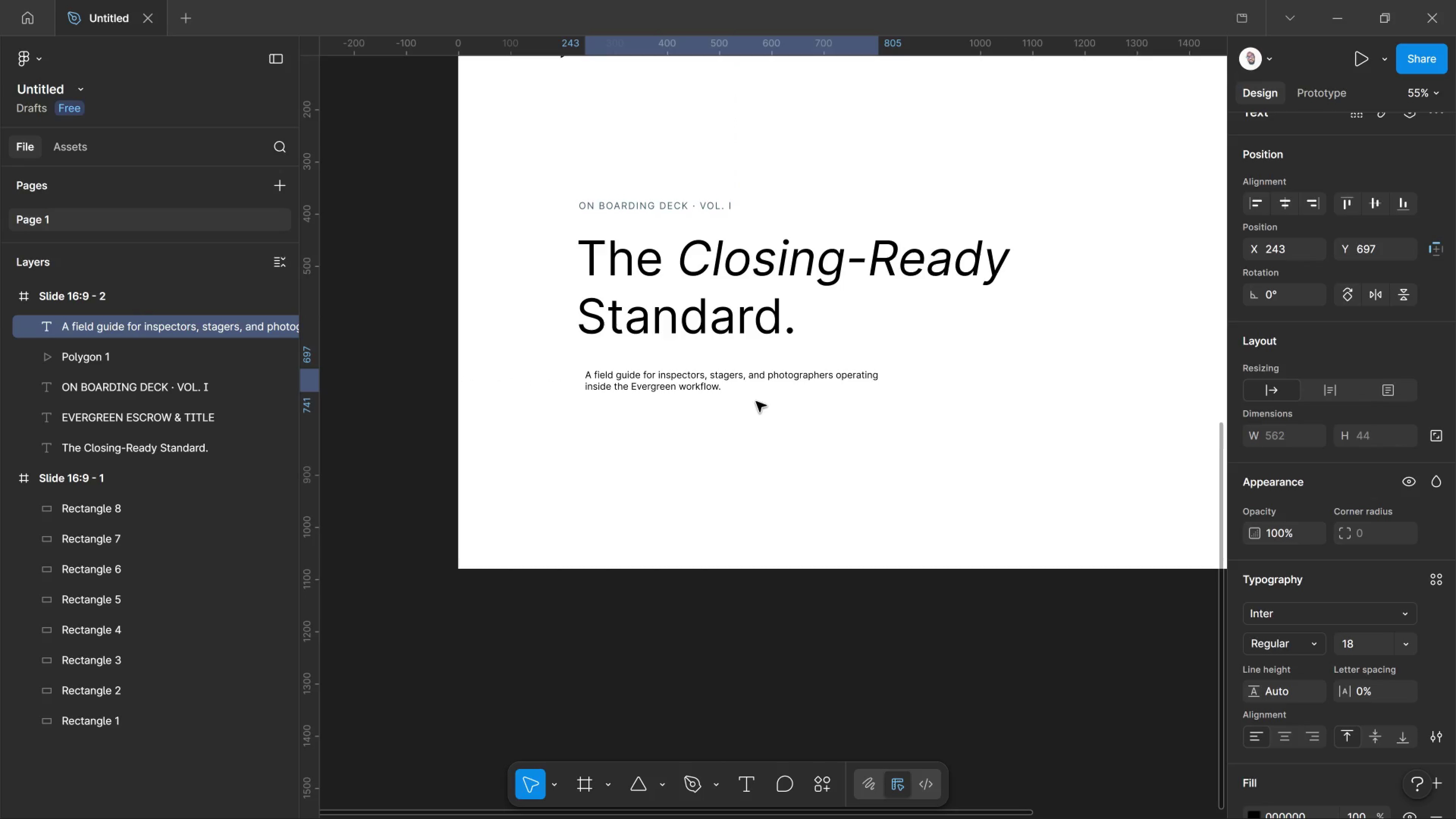 
hold_key(key=ArrowLeft, duration=0.57)
 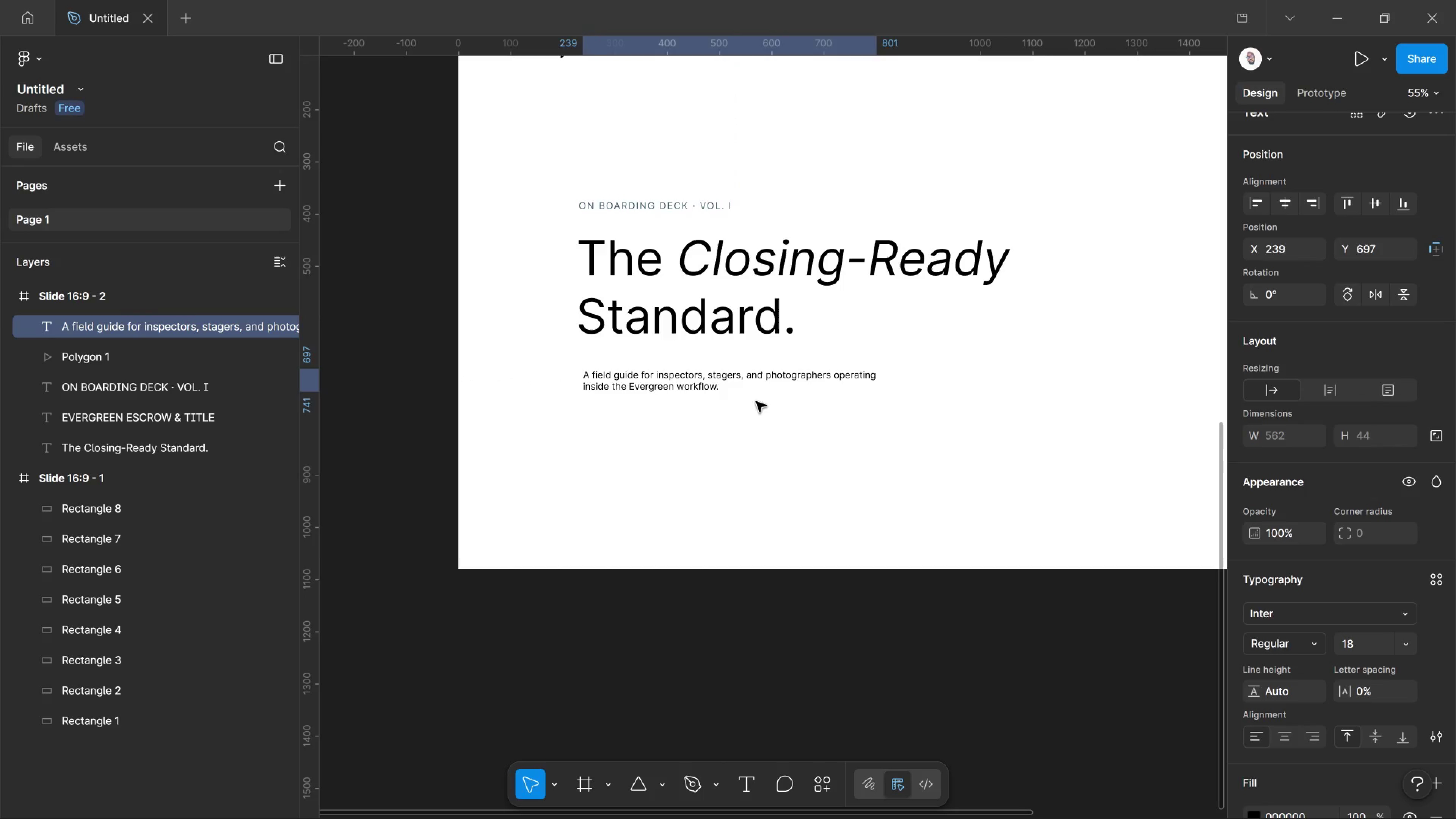 
key(ArrowLeft)
 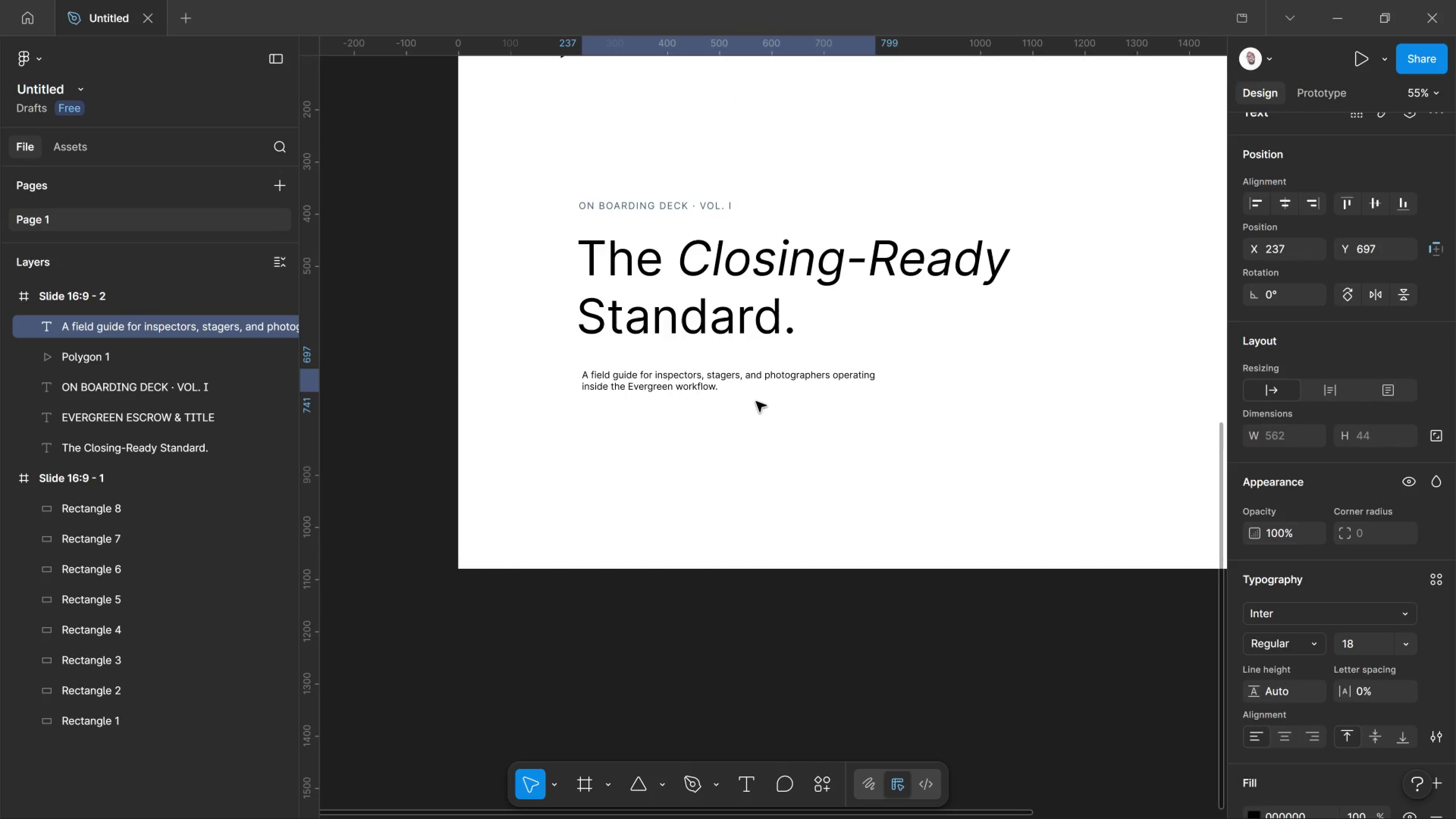 
key(ArrowLeft)
 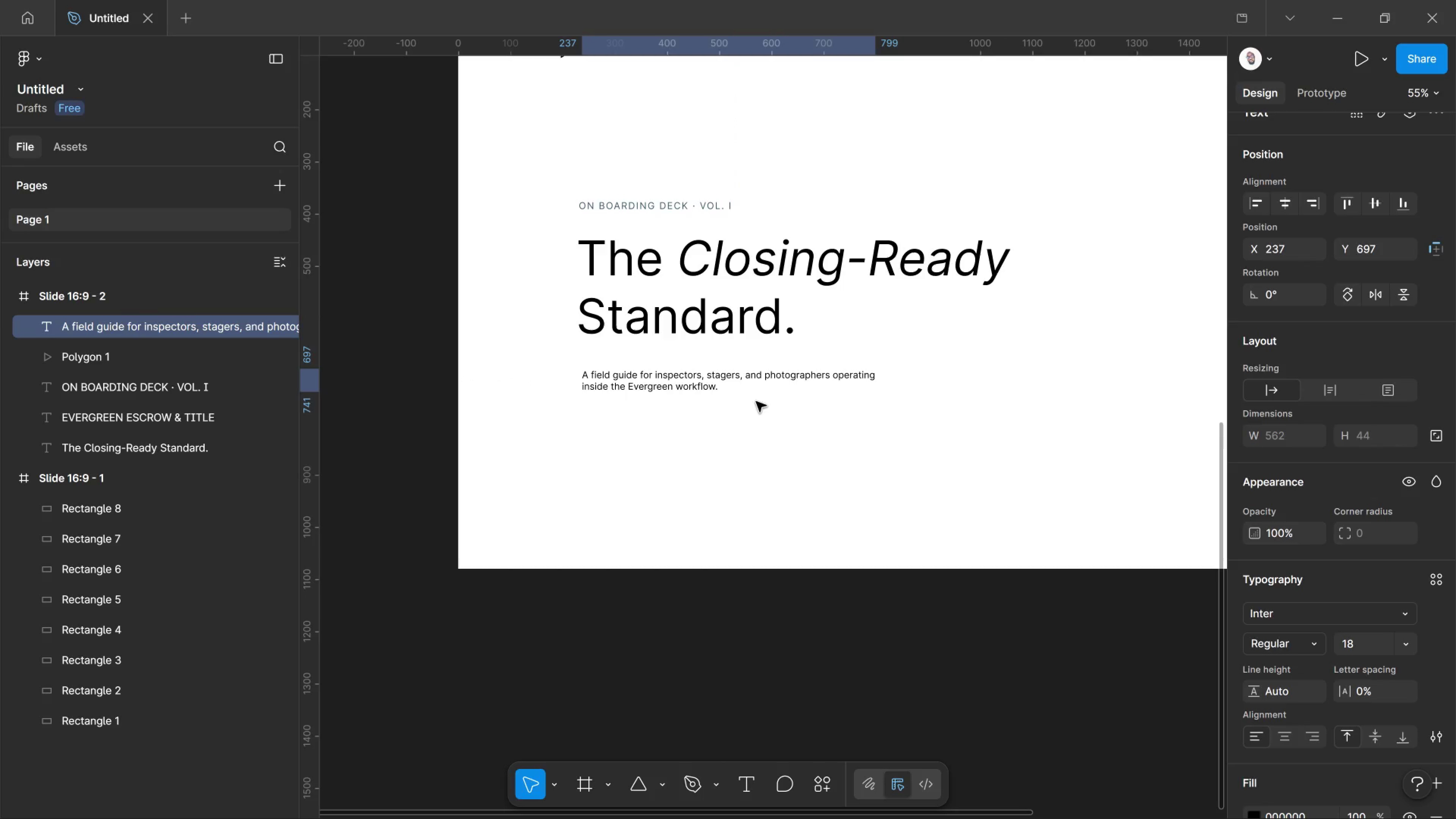 
key(ArrowLeft)
 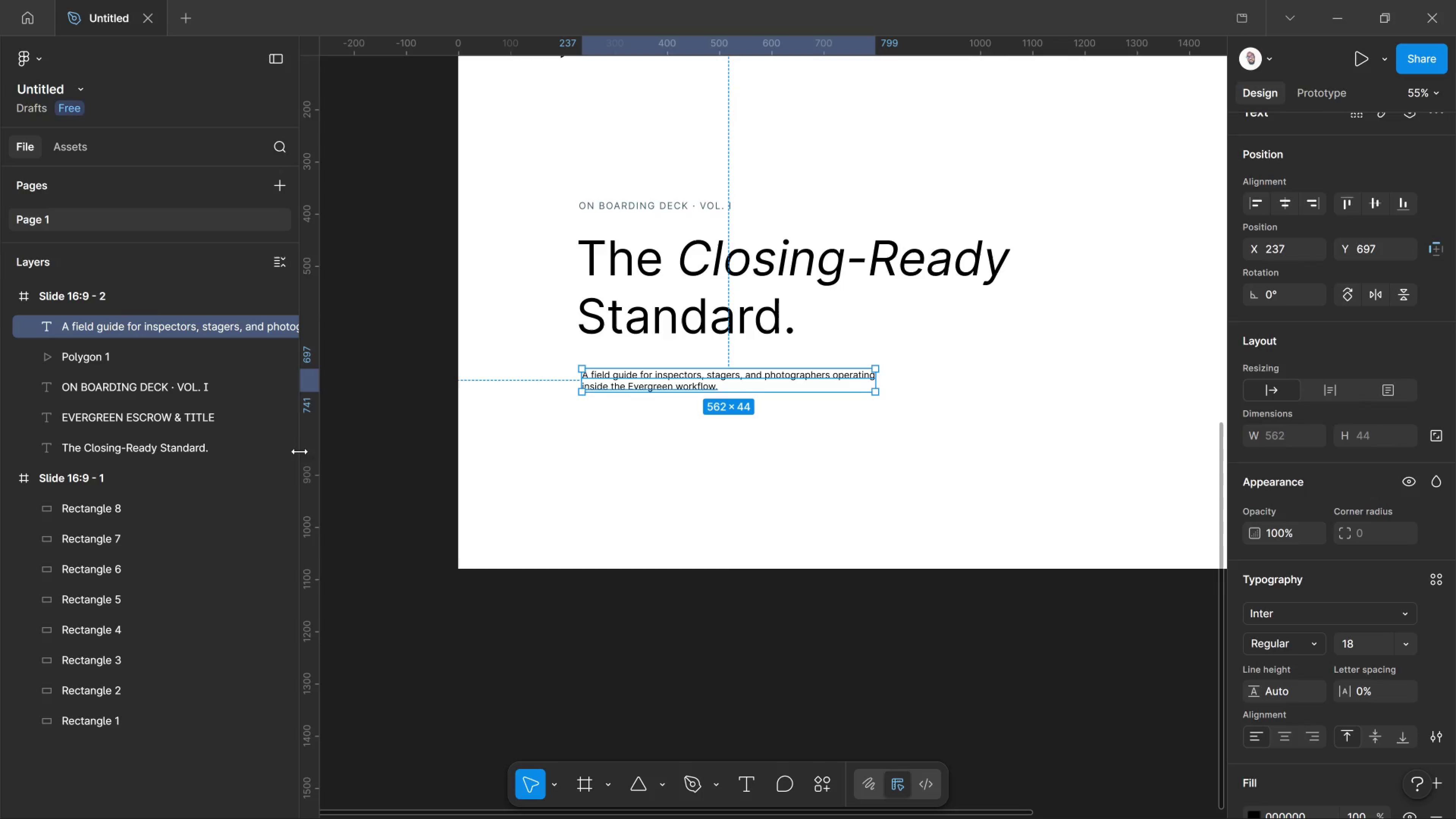 
left_click_drag(start_coordinate=[311, 455], to_coordinate=[578, 474])
 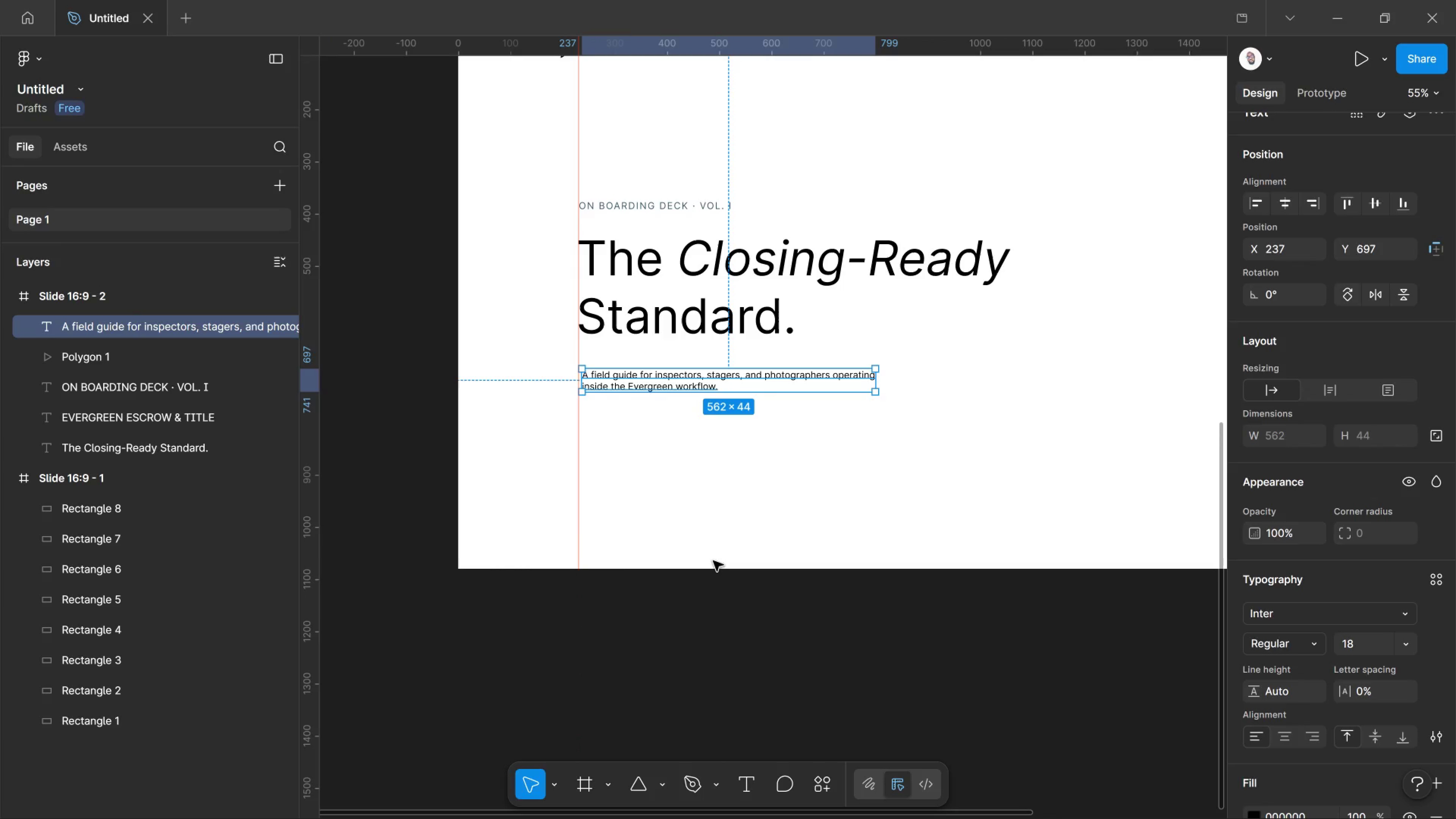 
key(ArrowLeft)
 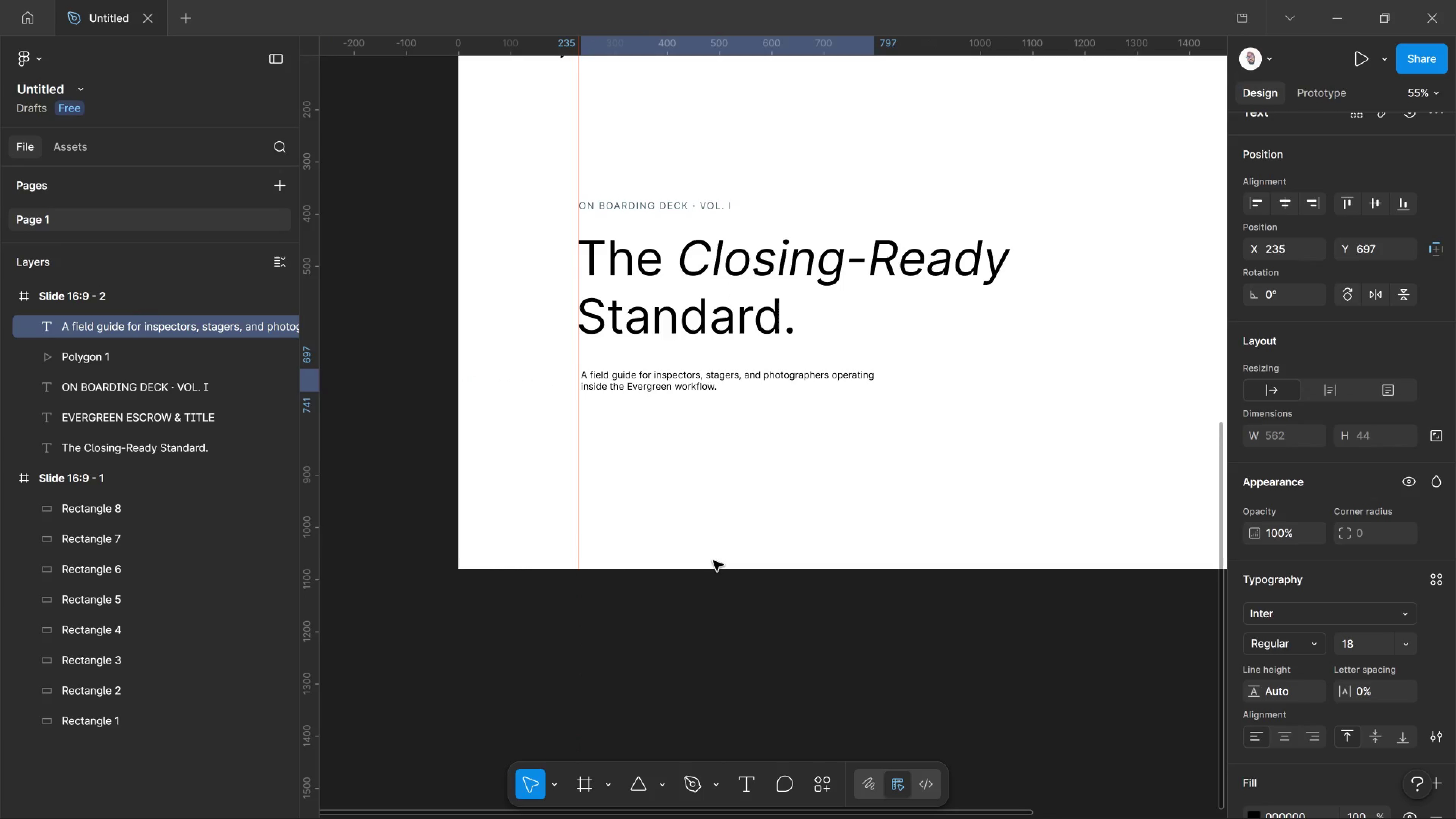 
key(ArrowLeft)
 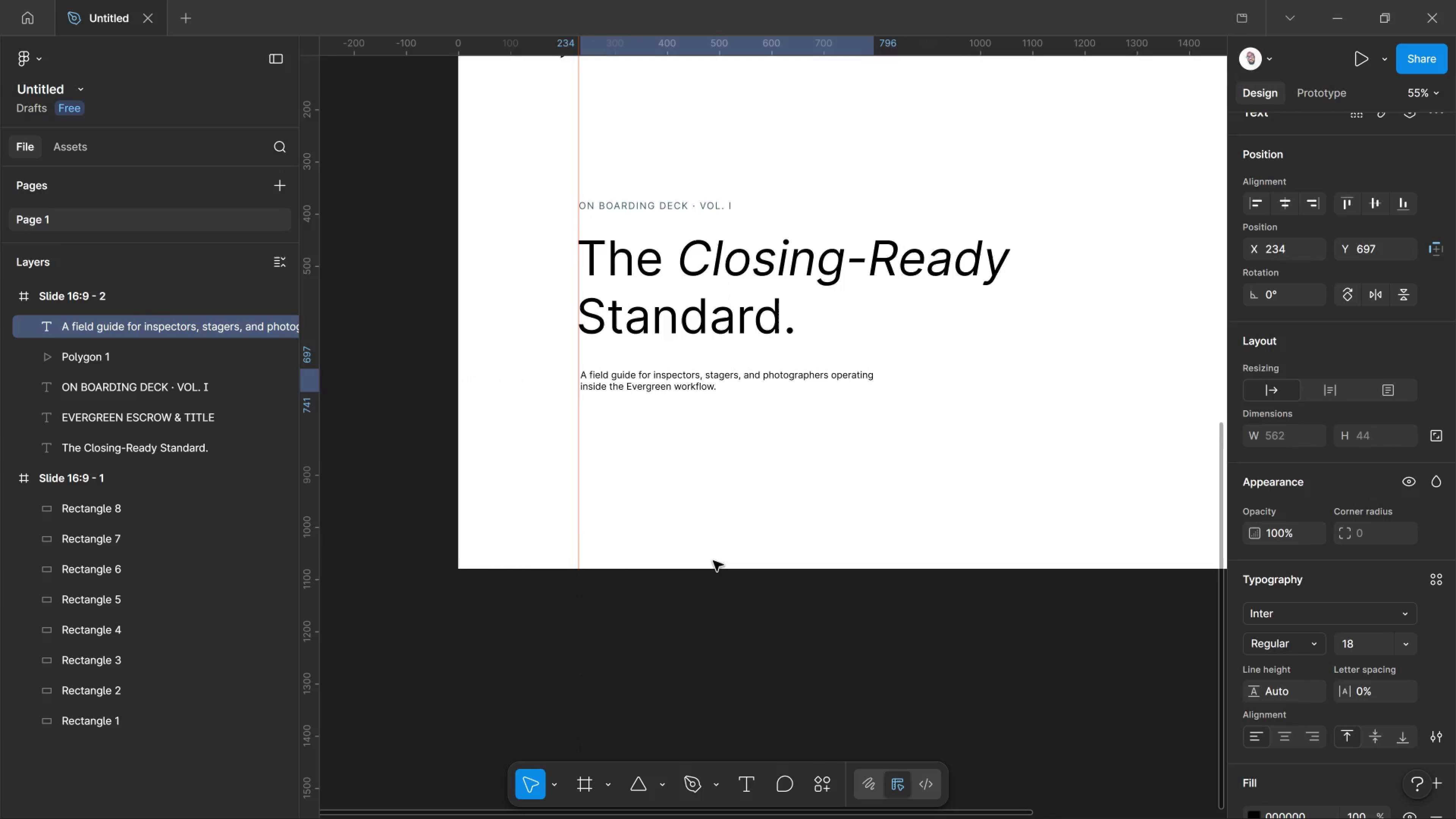 
key(ArrowLeft)
 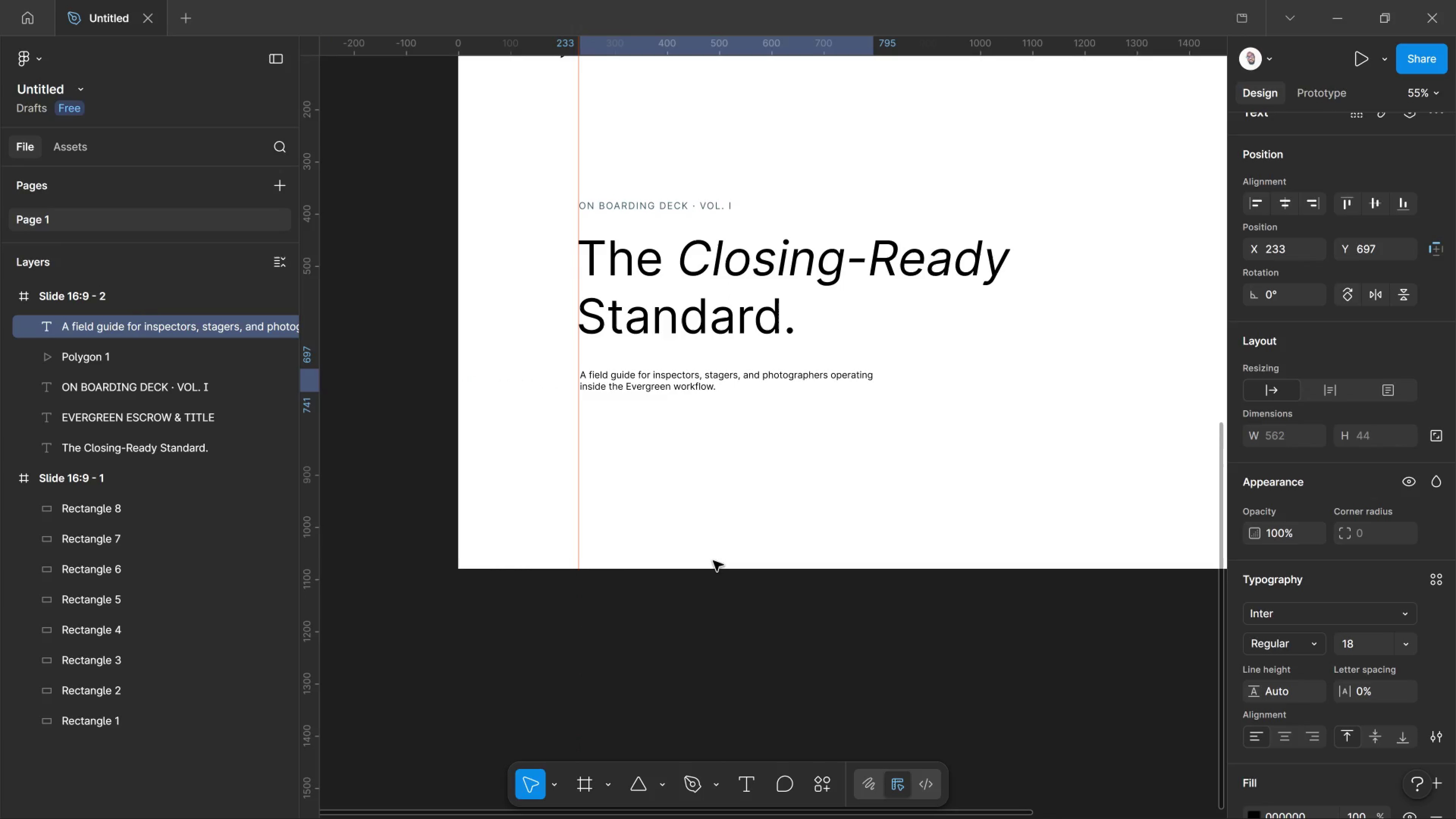 
key(ArrowLeft)
 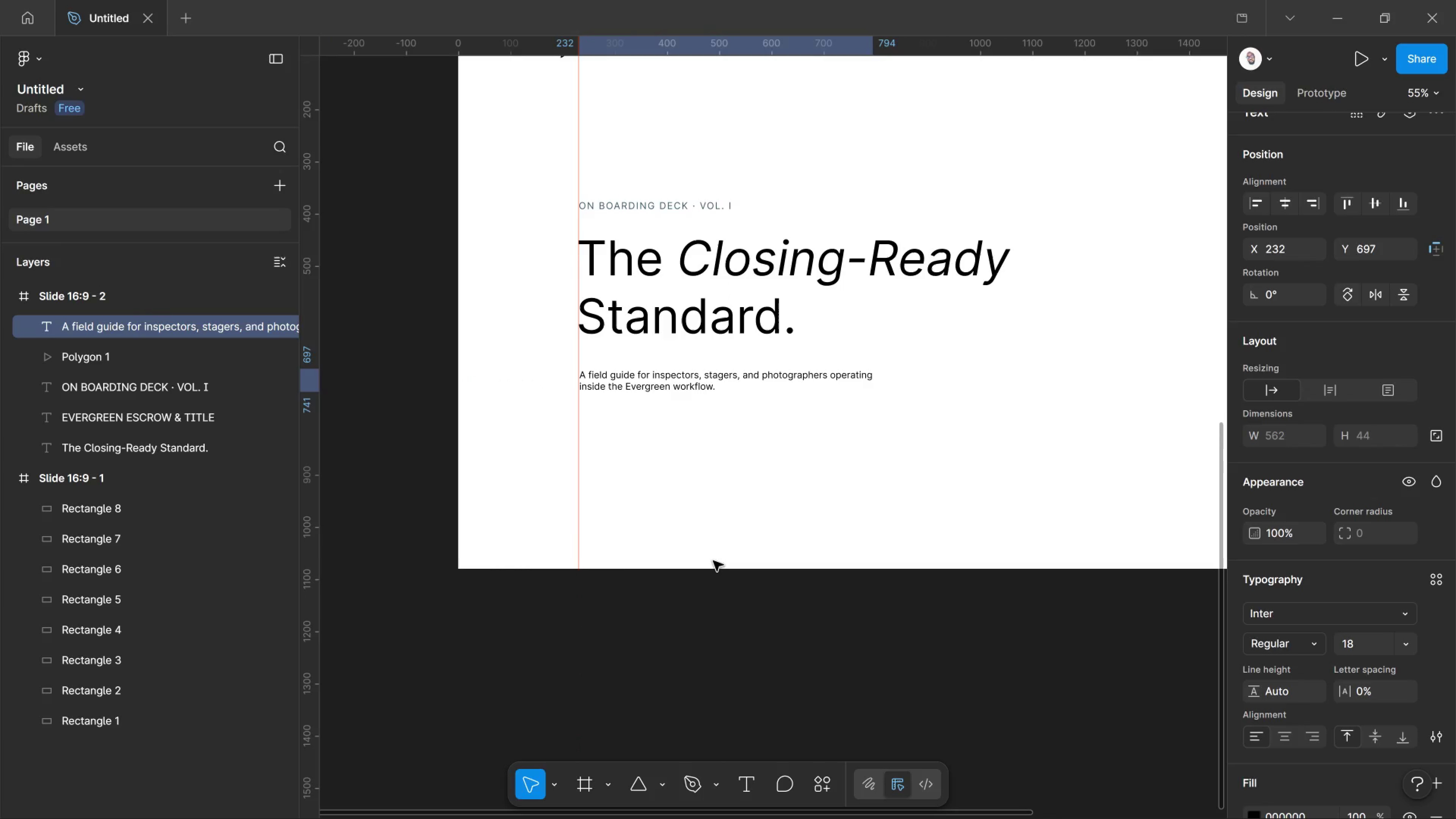 
key(ArrowLeft)
 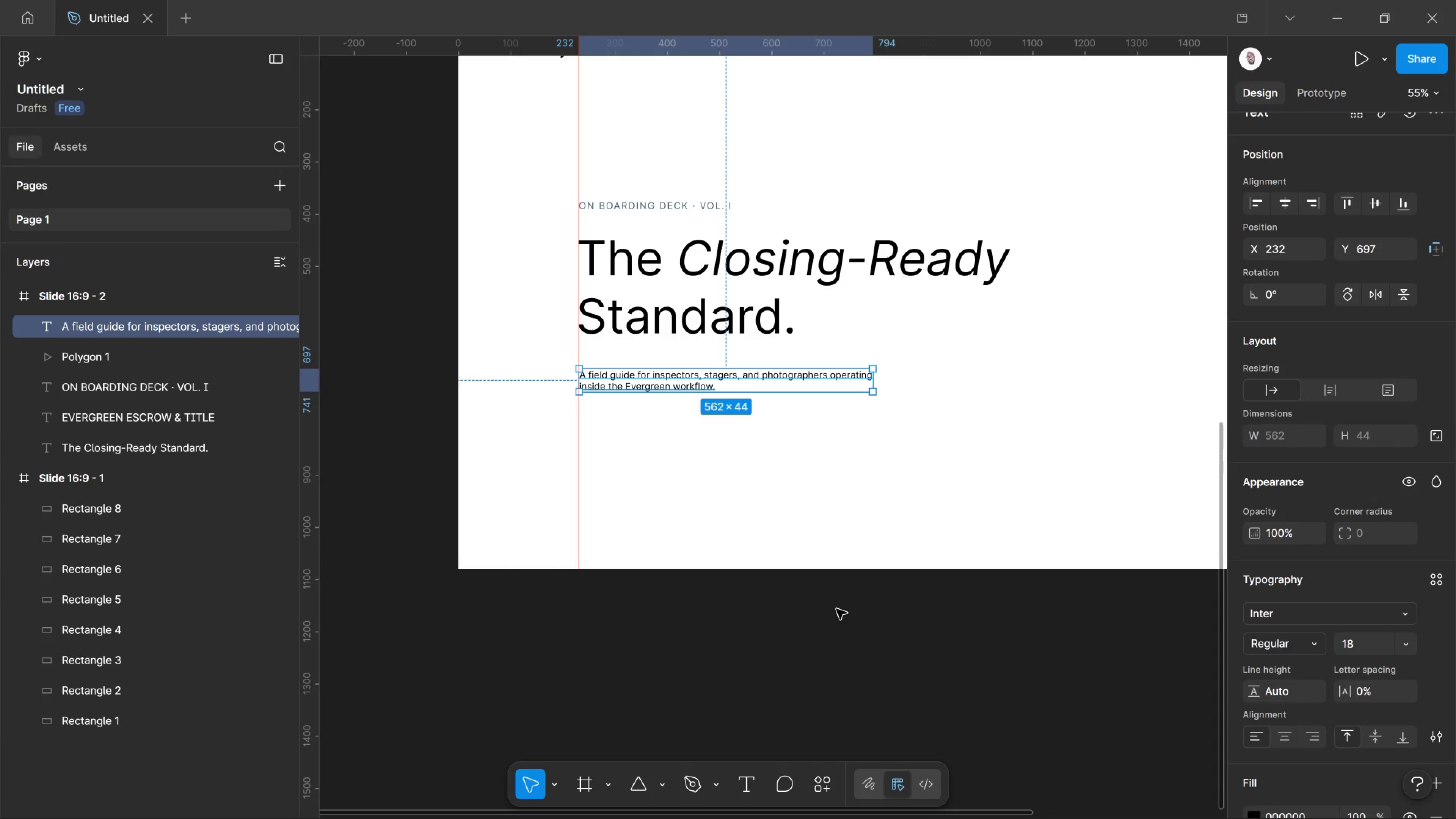 
left_click([836, 609])
 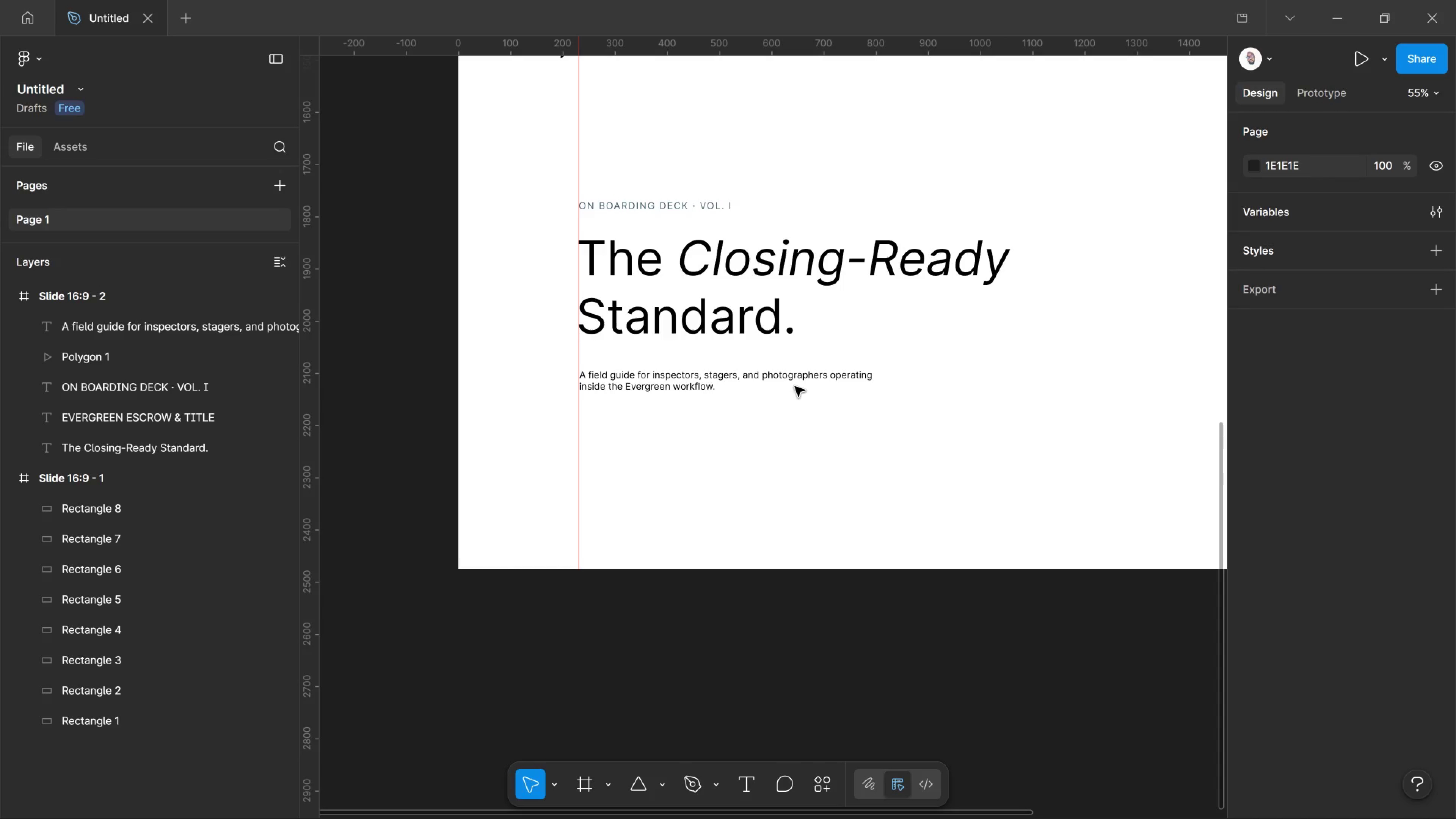 
wait(23.25)
 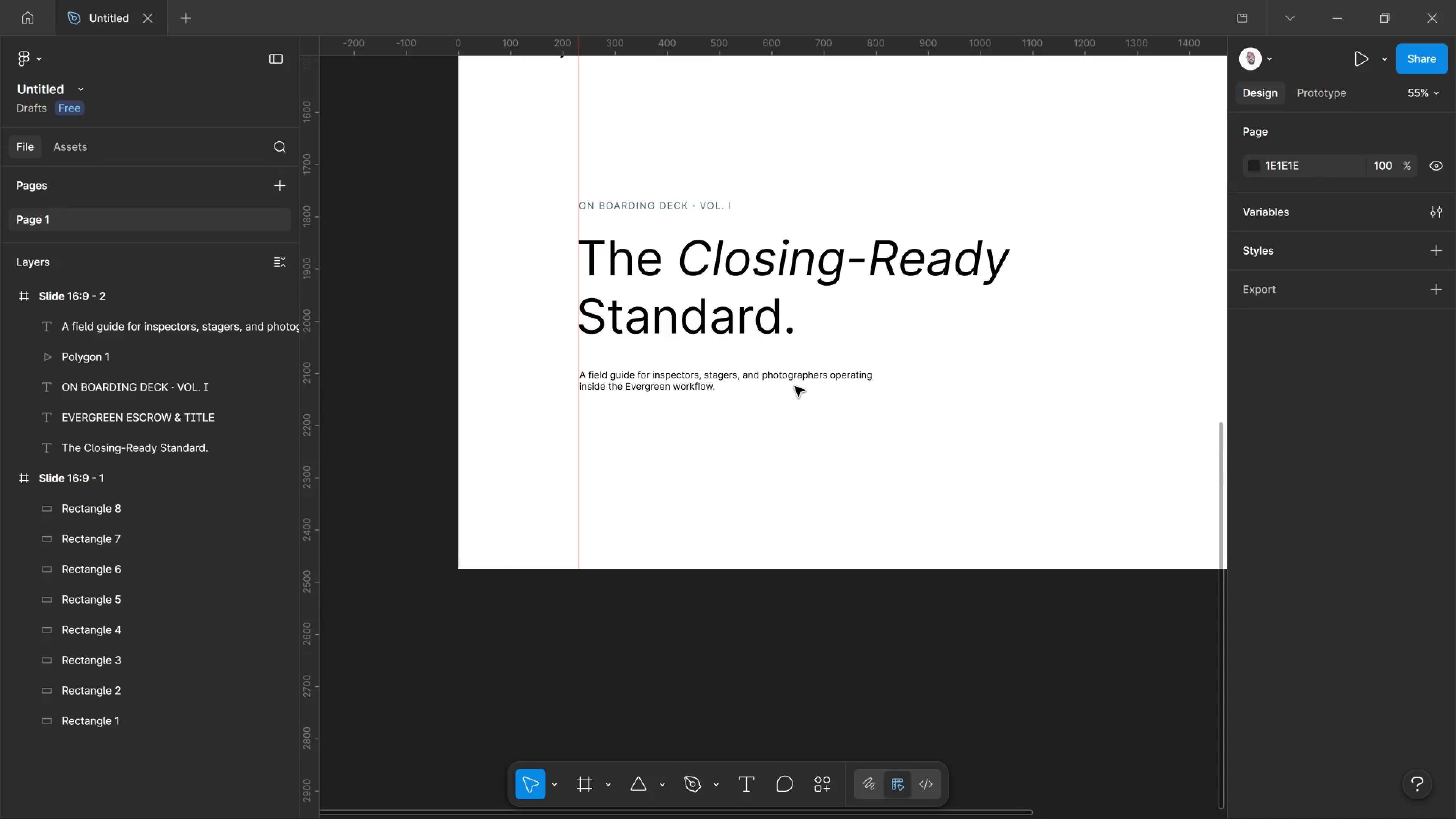 
double_click([797, 373])
 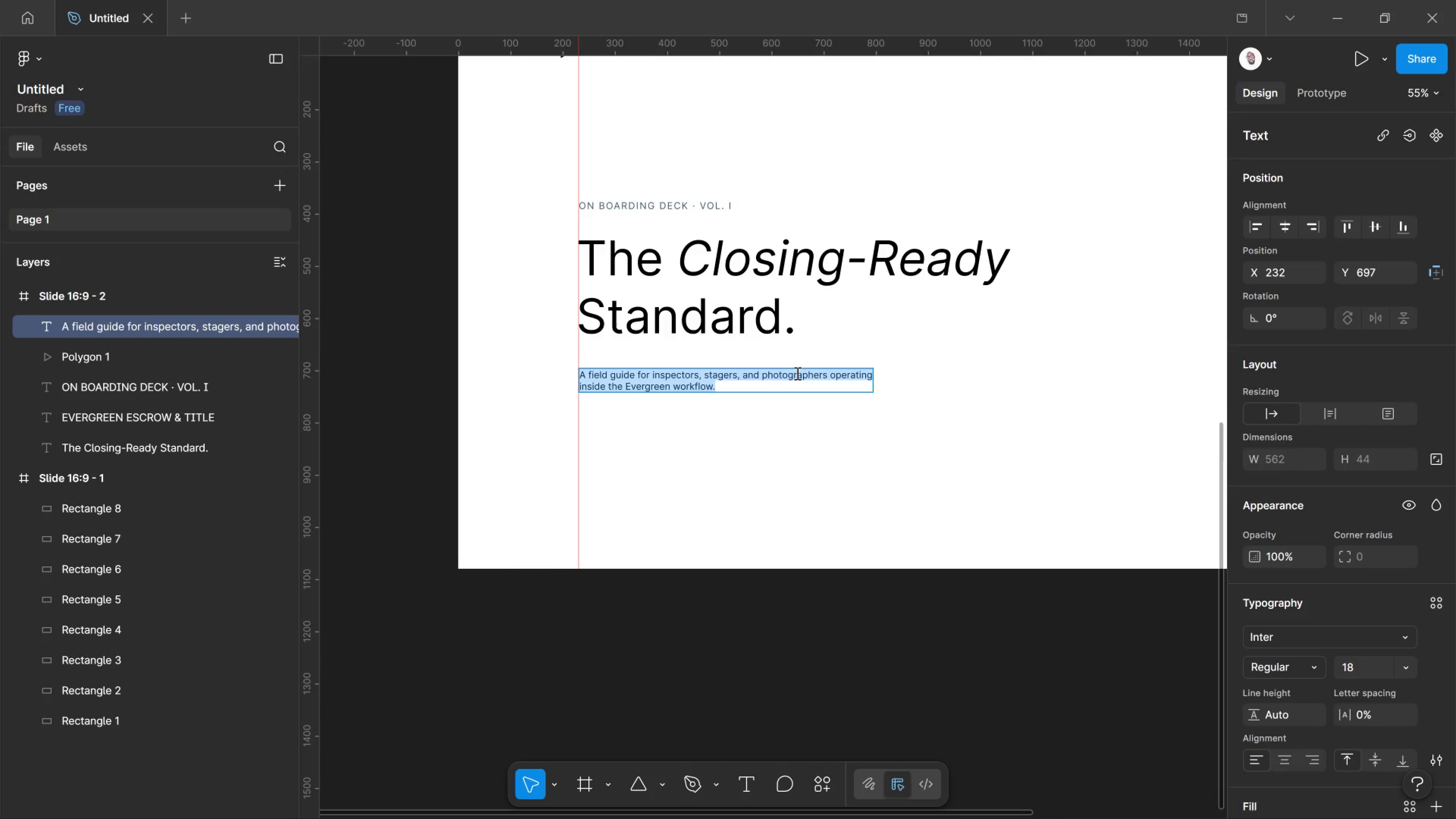 
key(Control+Shift+Period)
 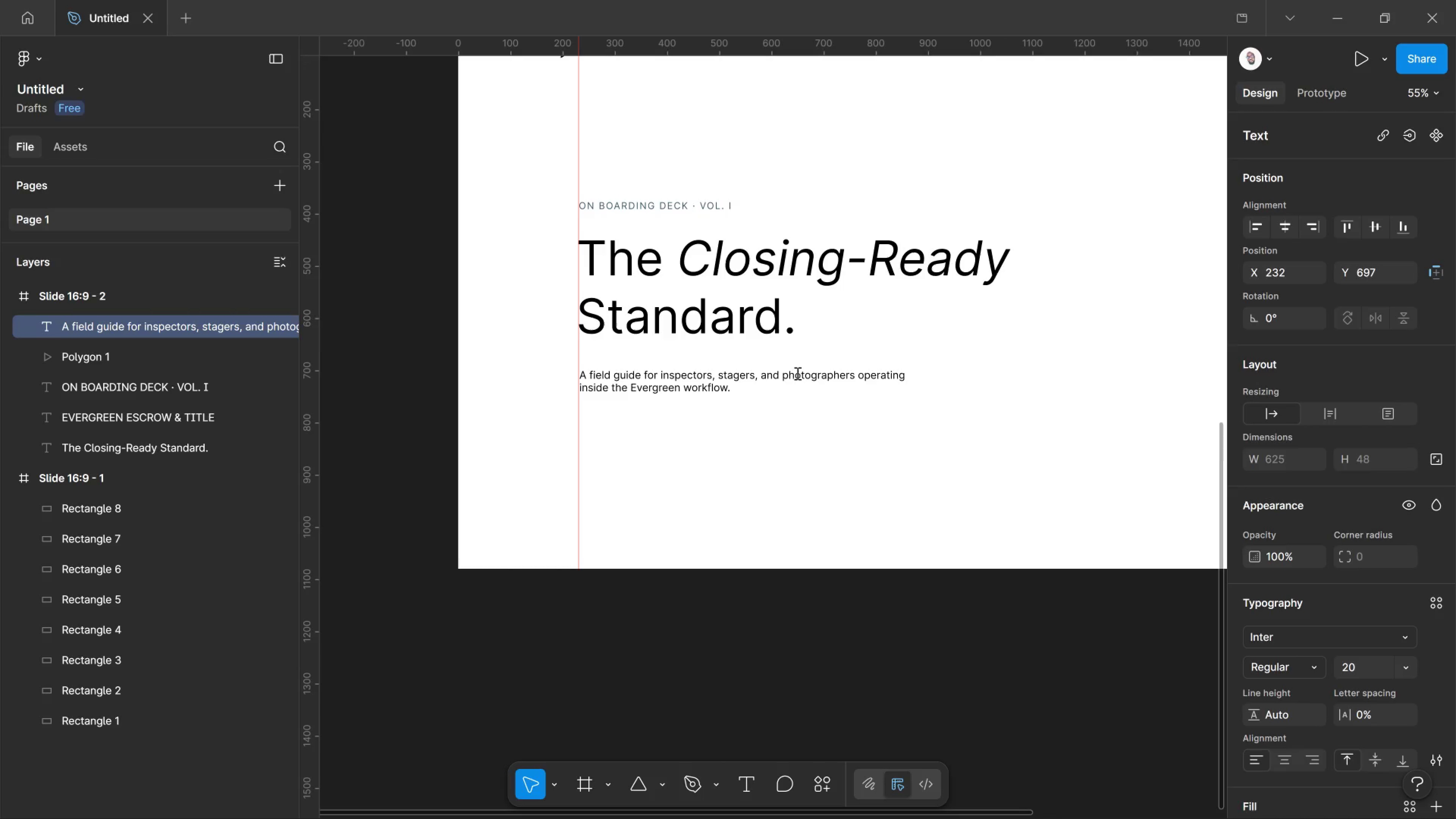 
key(Control+Shift+Period)
 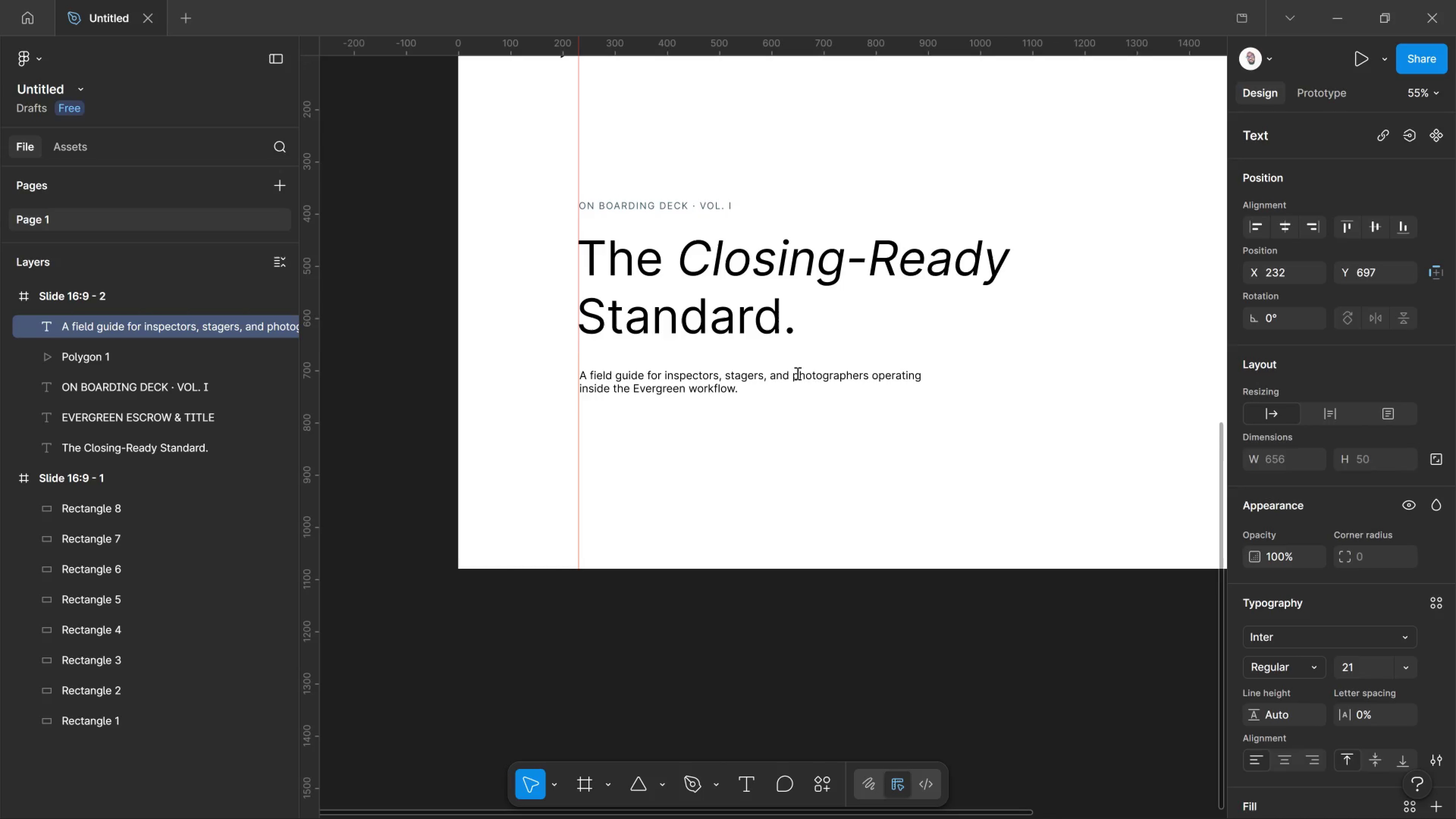 
key(Control+Shift+Period)
 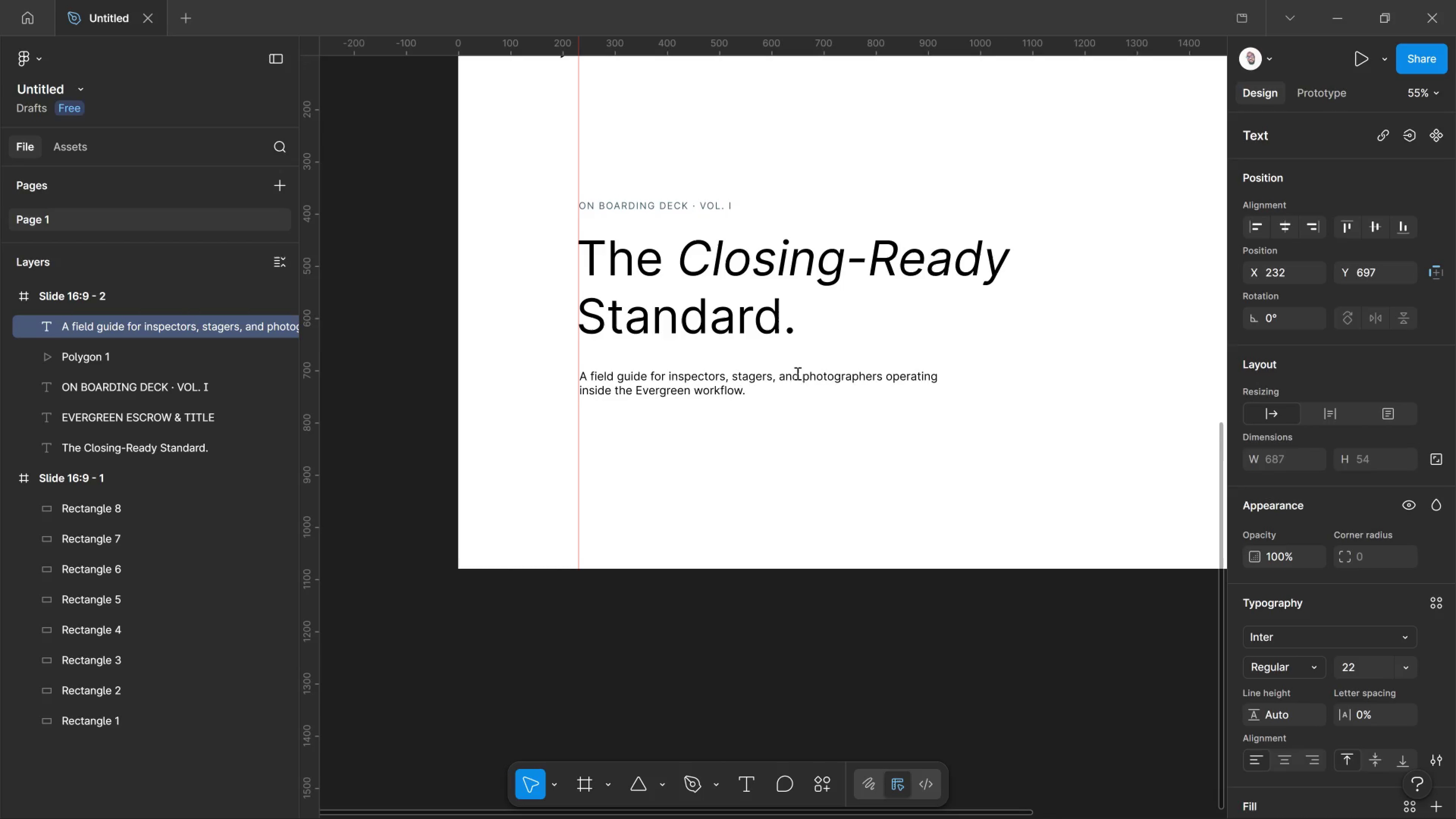 
key(Control+Shift+Period)
 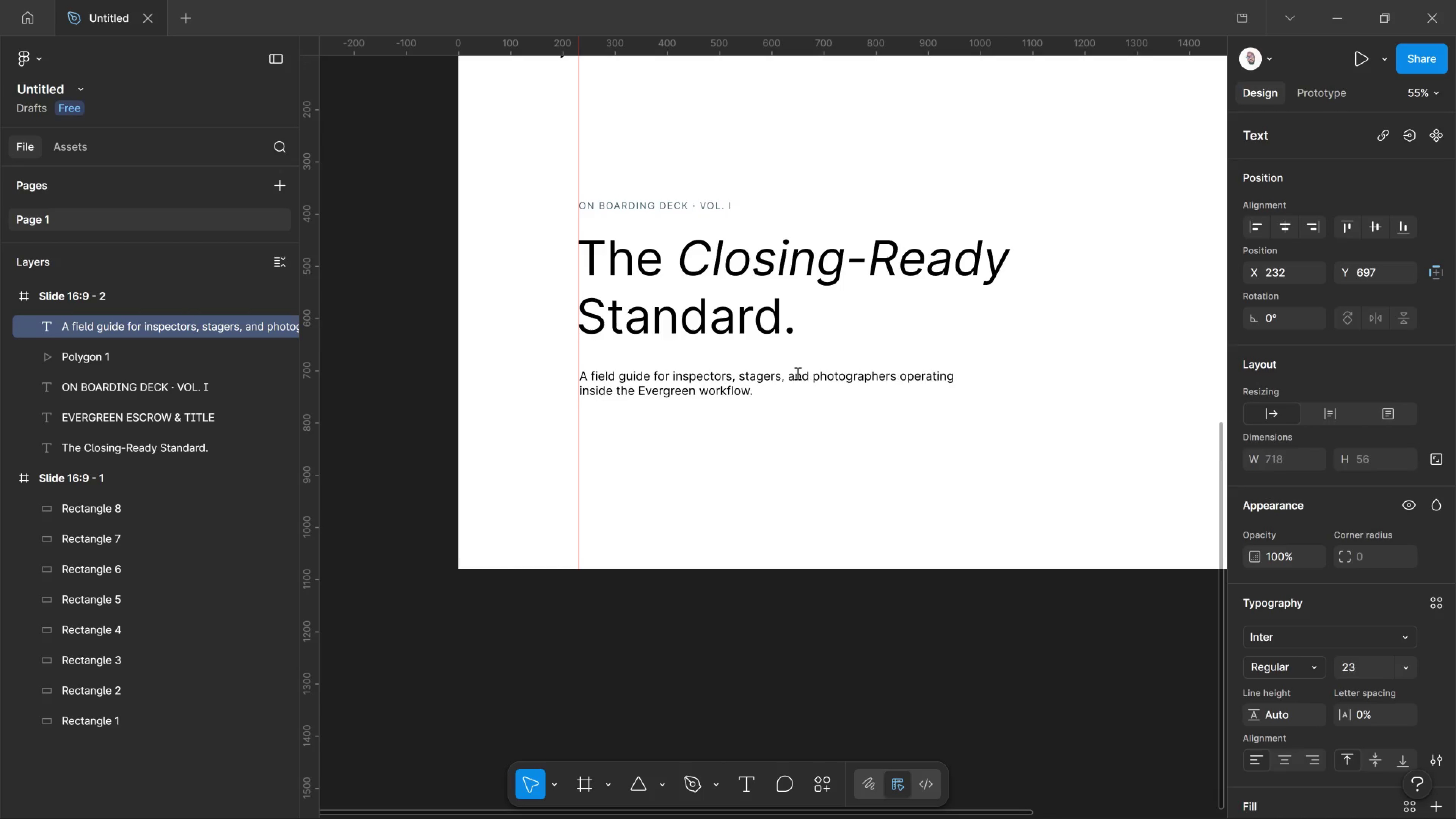 
key(Control+Shift+Period)
 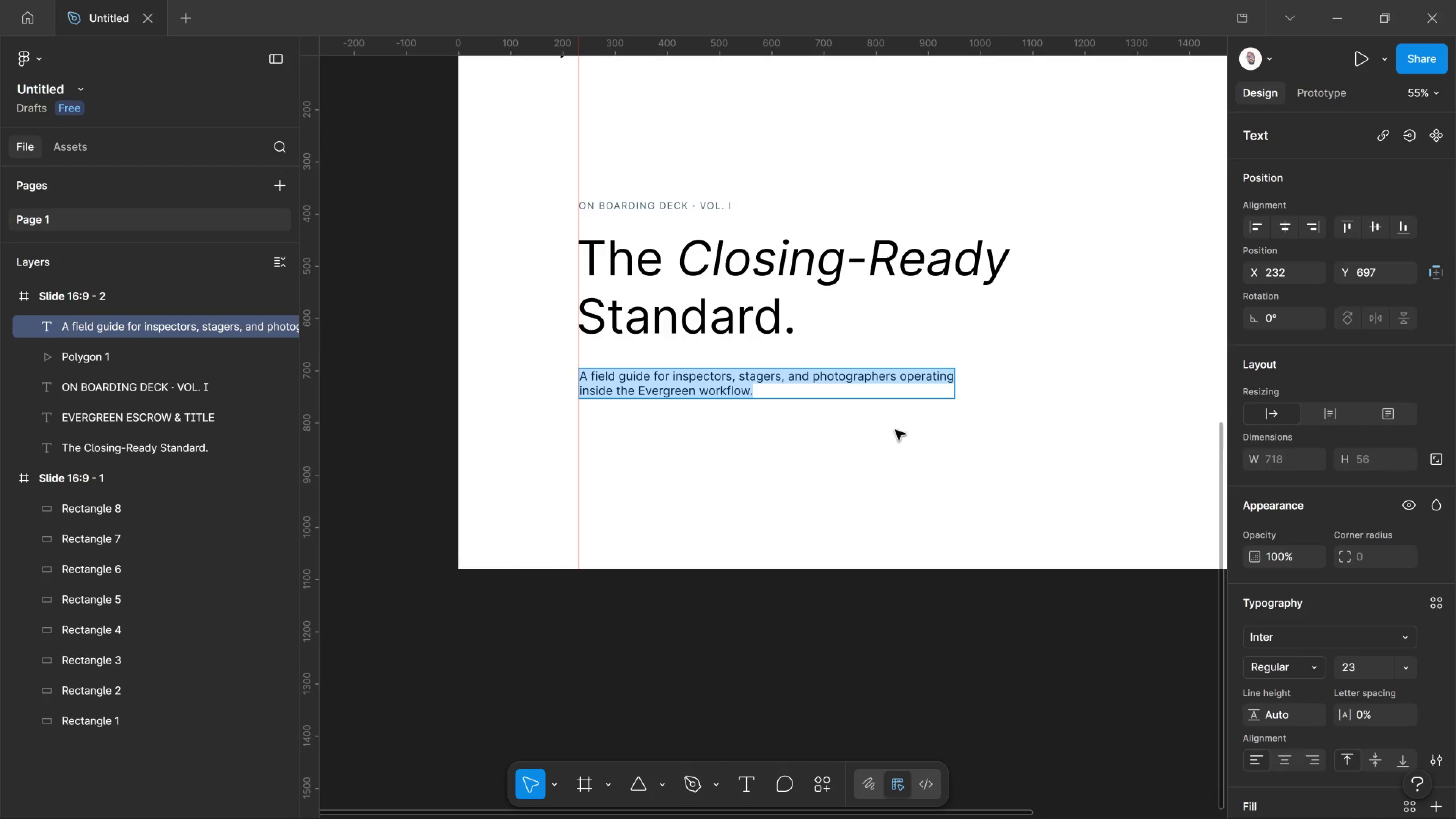 
scroll: coordinate [1290, 604], scroll_direction: down, amount: 3.0
 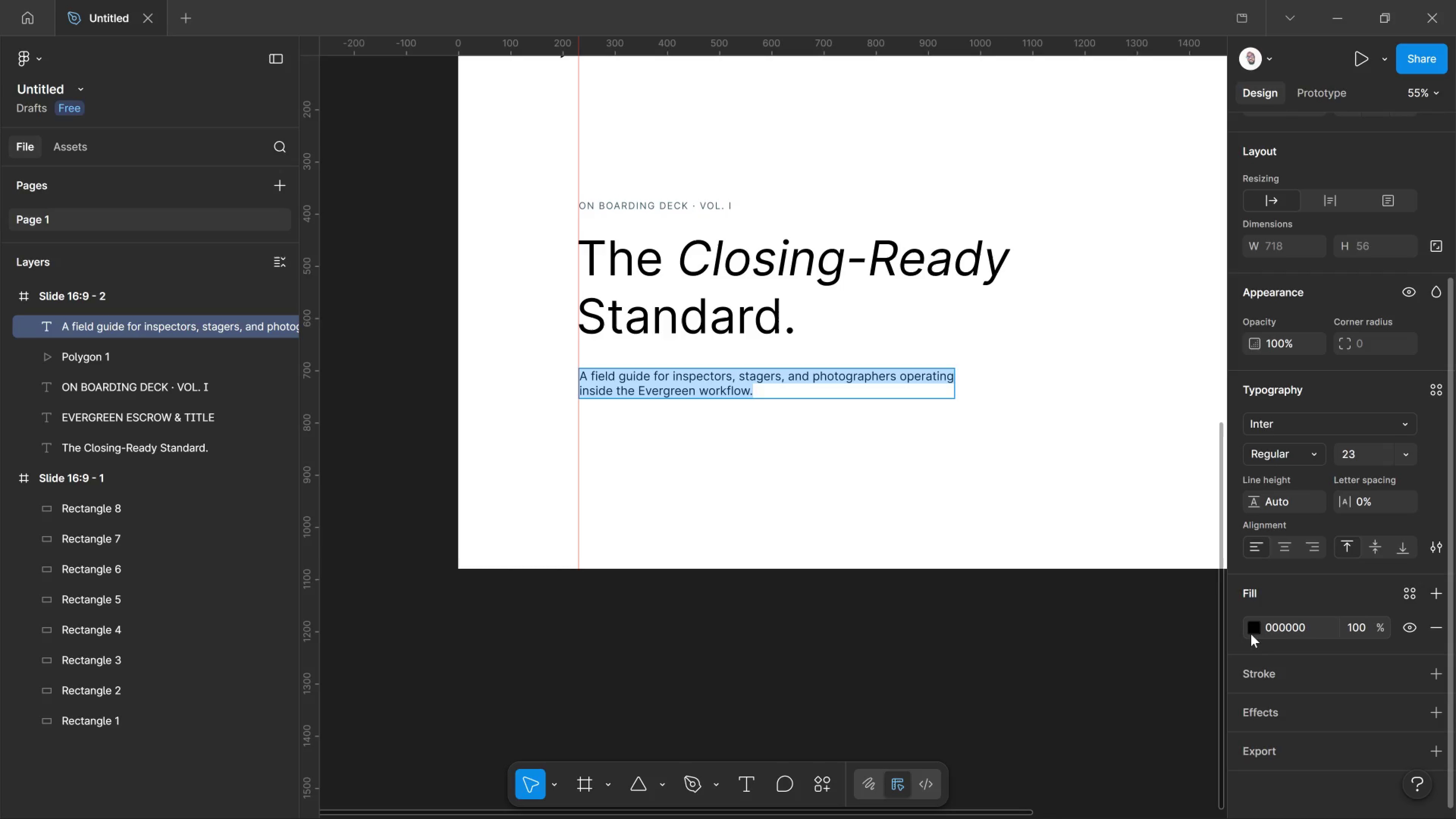 
left_click([1251, 634])
 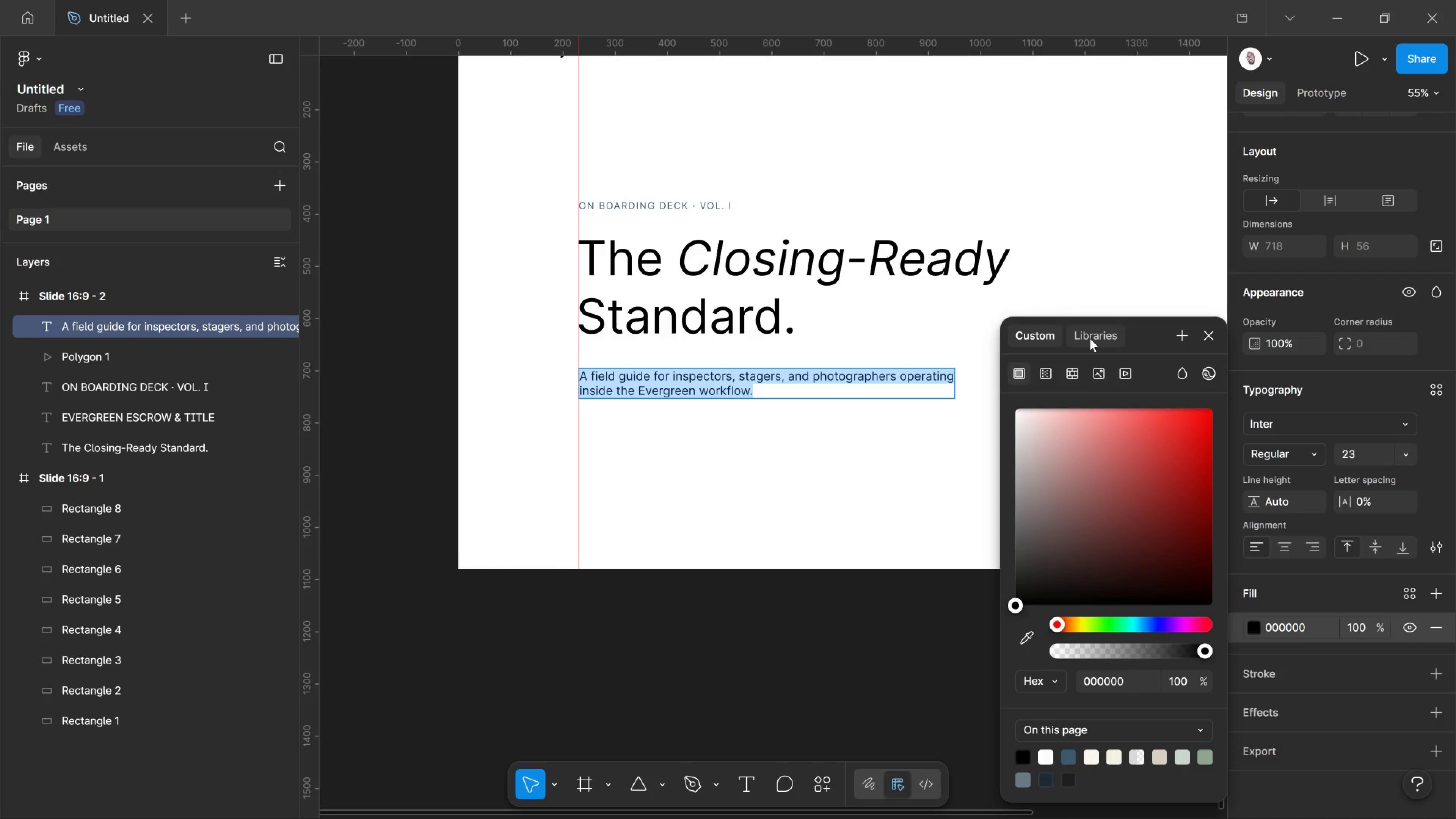 
left_click_drag(start_coordinate=[1090, 336], to_coordinate=[1082, 333])
 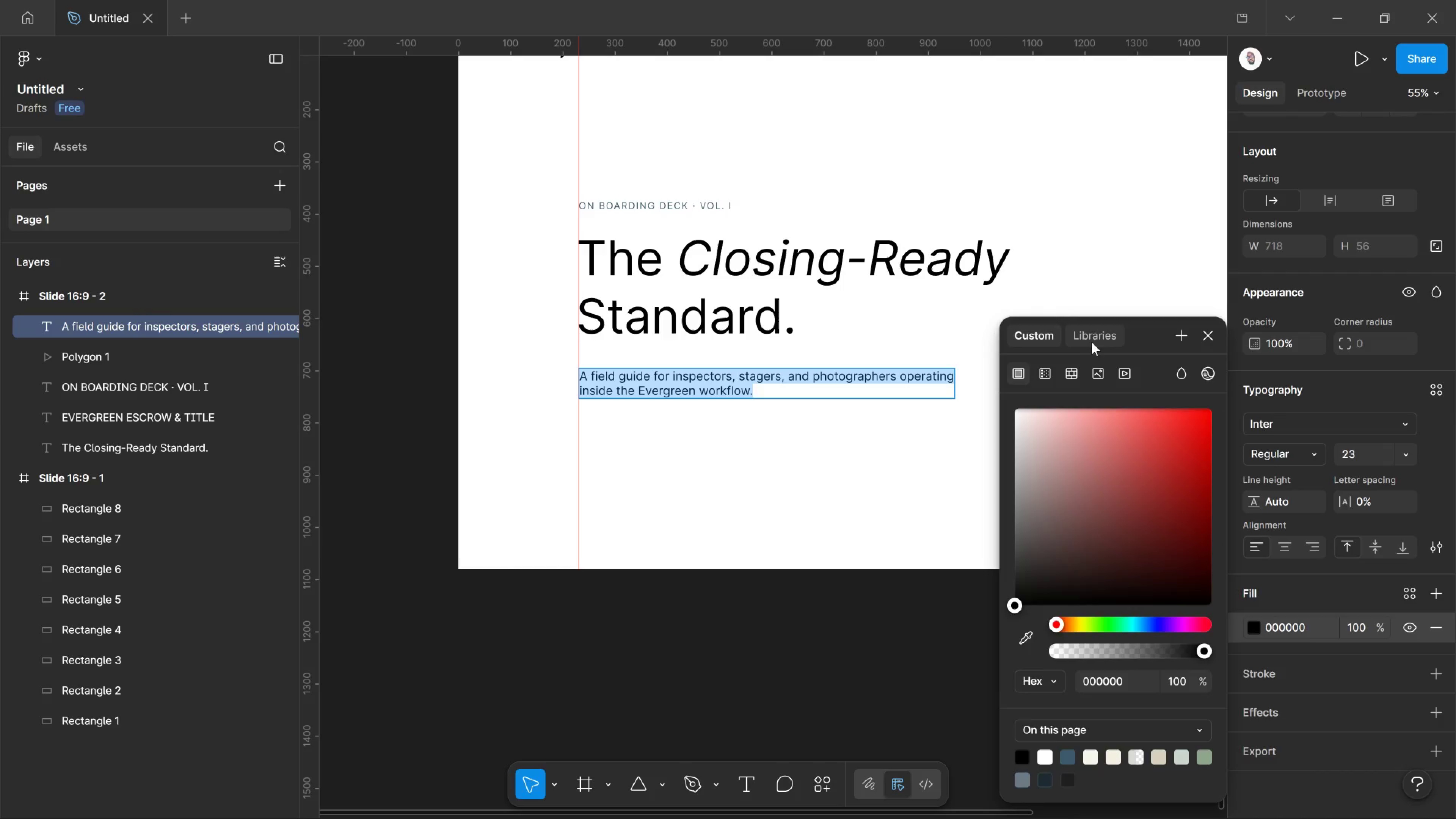 
left_click([1088, 331])
 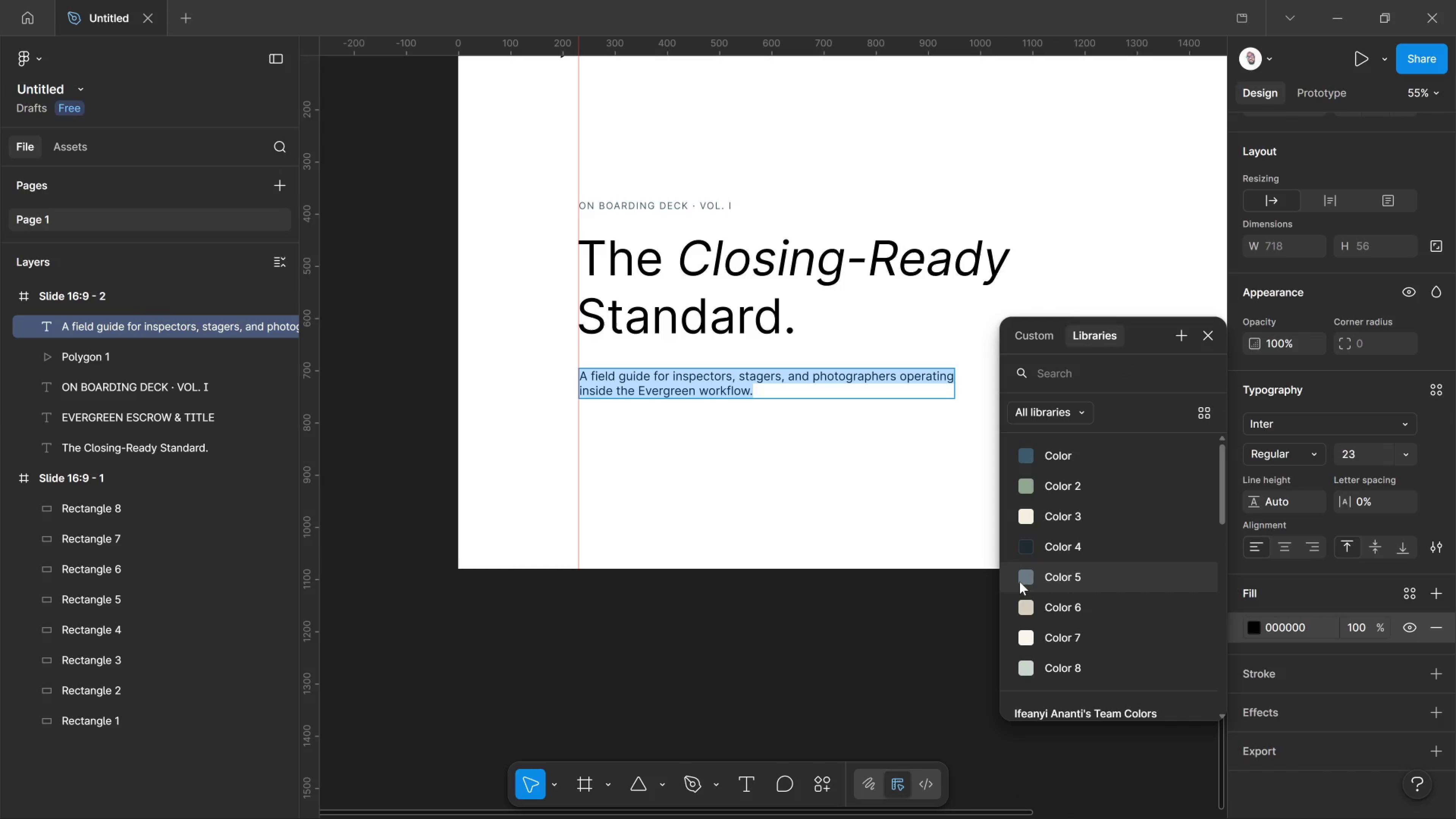 
left_click([1020, 580])
 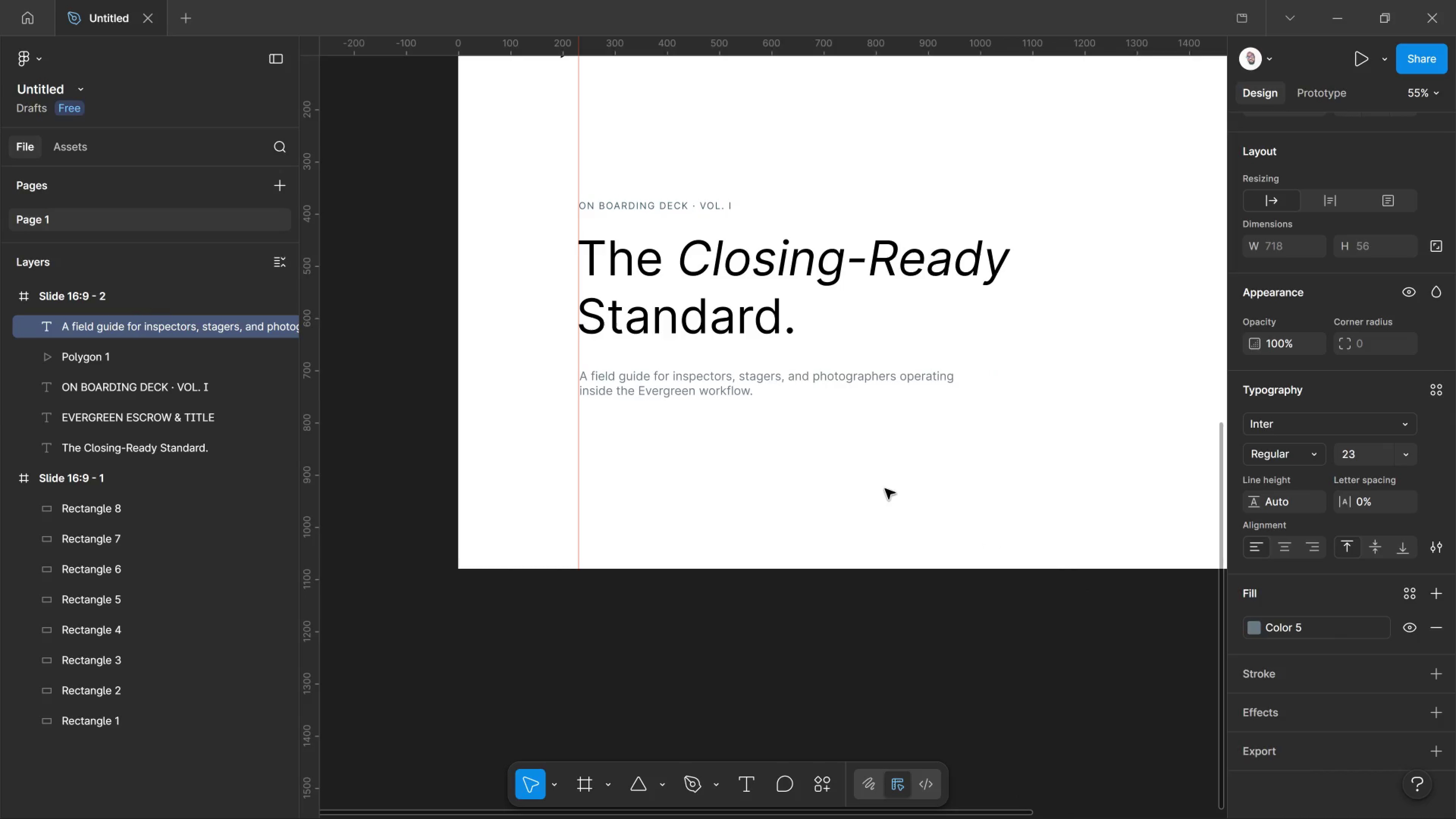 
left_click([885, 489])
 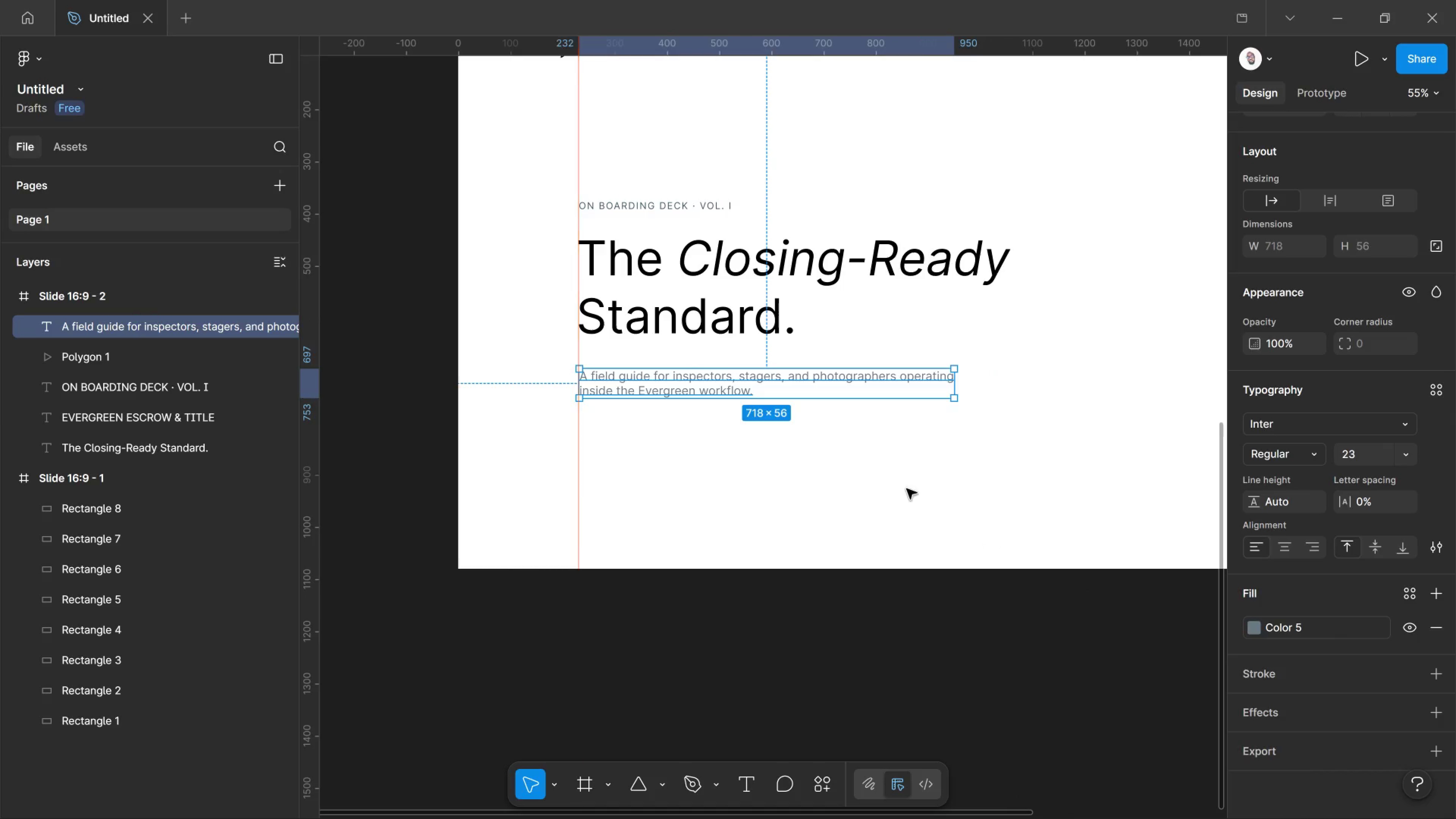 
left_click([908, 487])
 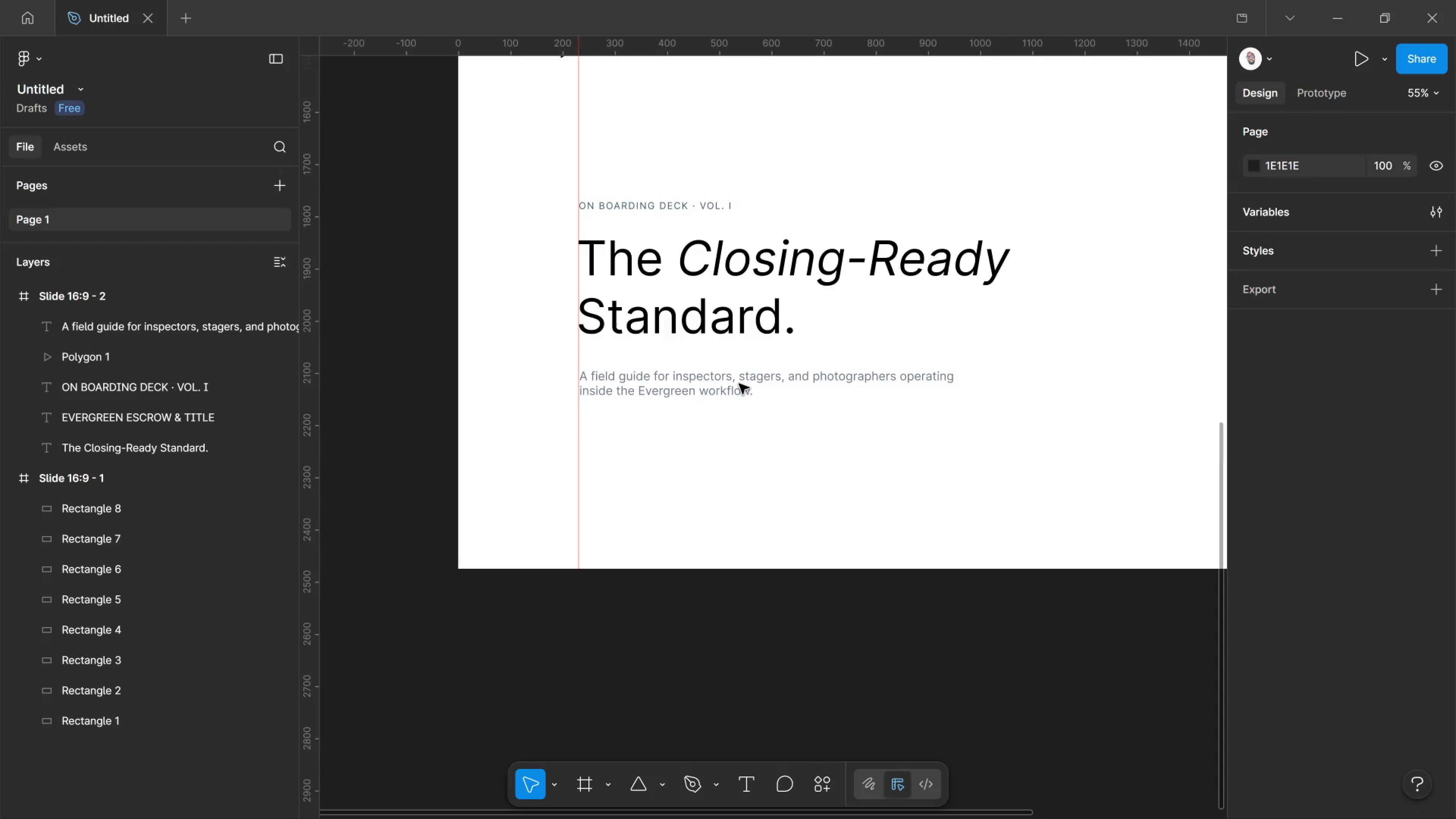 
left_click([667, 378])
 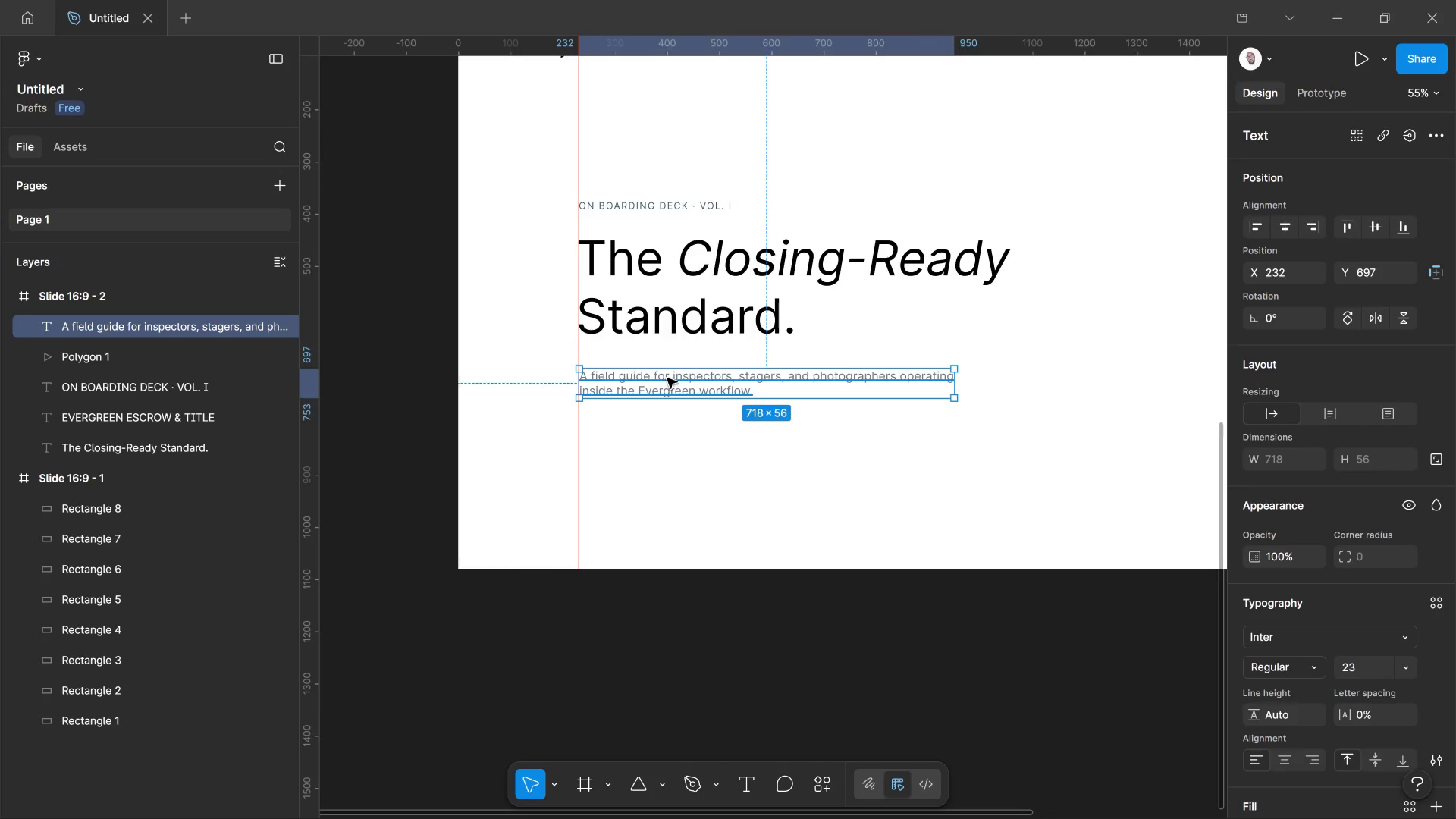 
hold_key(key=AltLeft, duration=2.32)
left_click_drag(start_coordinate=[667, 378], to_coordinate=[661, 505])
 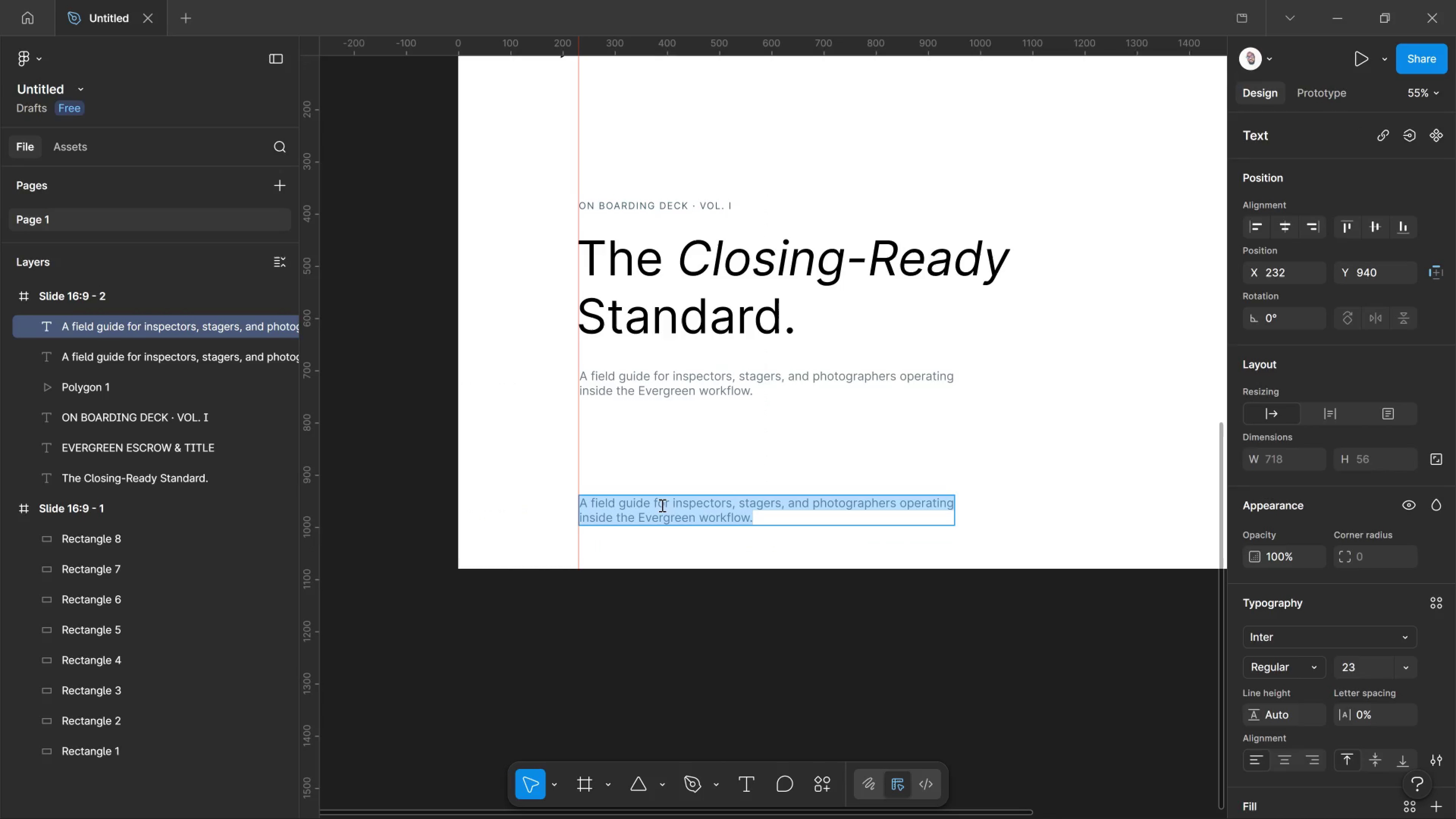 
hold_key(key=ShiftLeft, duration=1.53)
 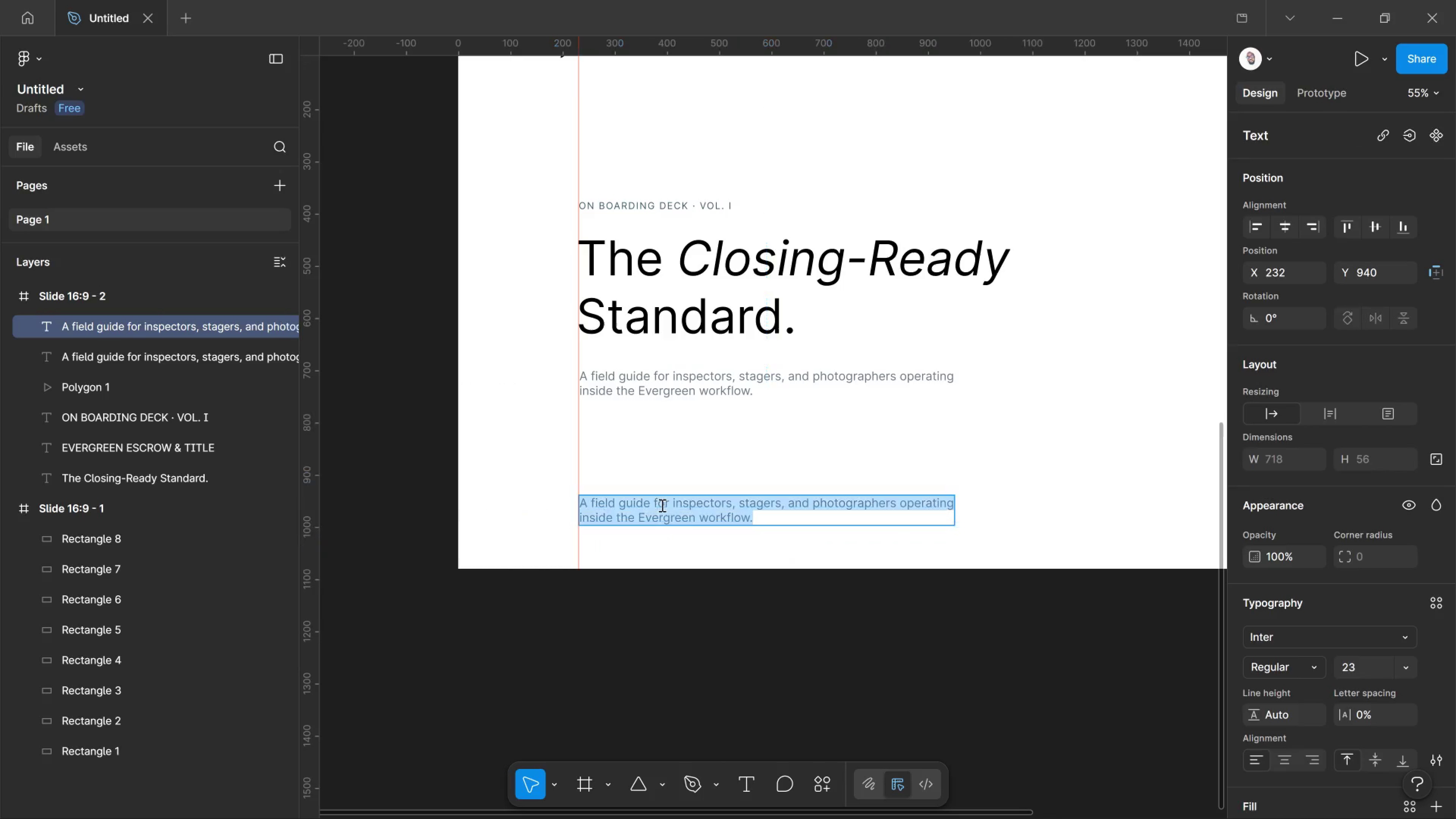 
double_click([661, 505])
 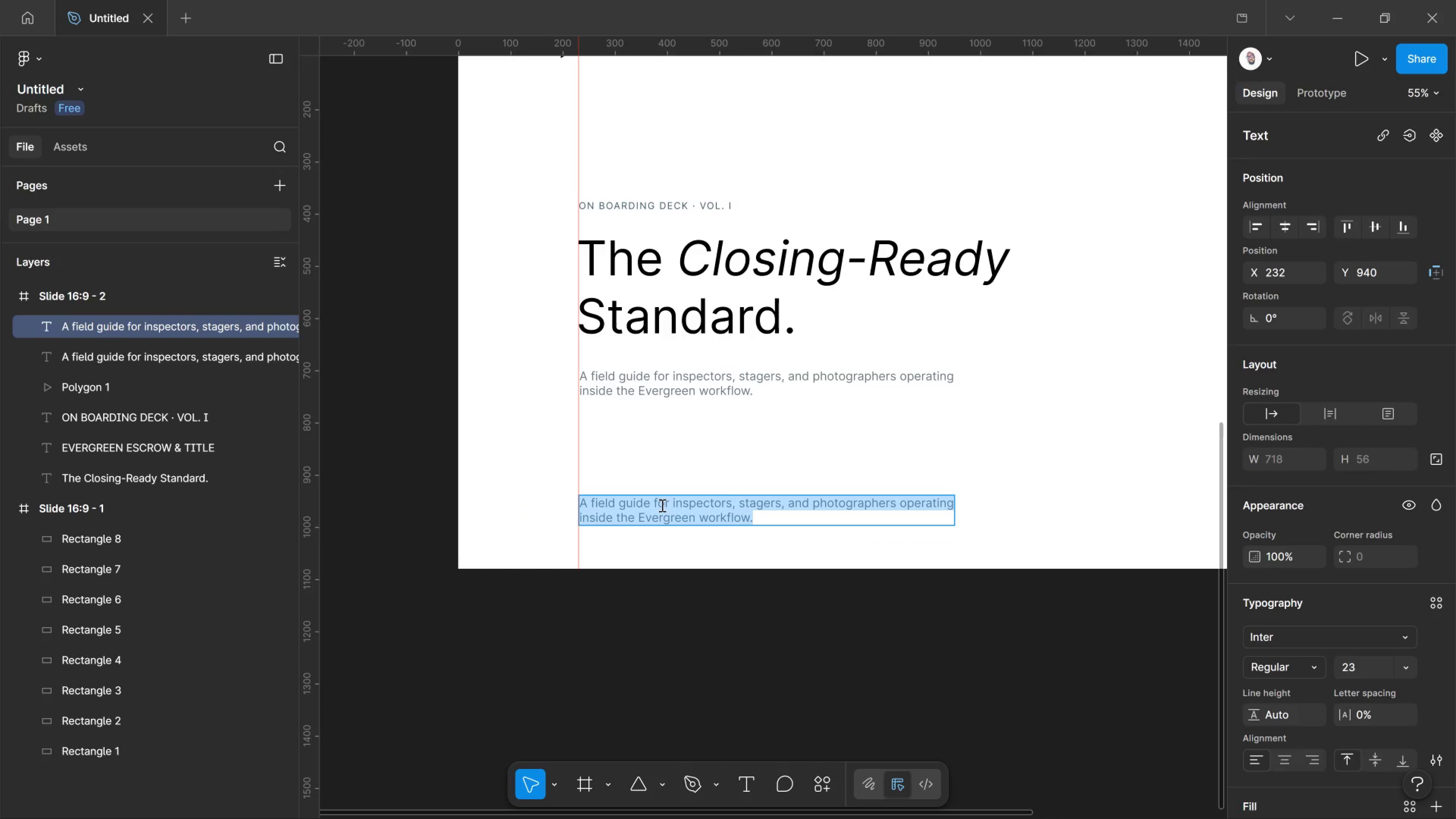 
type(CONFIDENTIAL )
 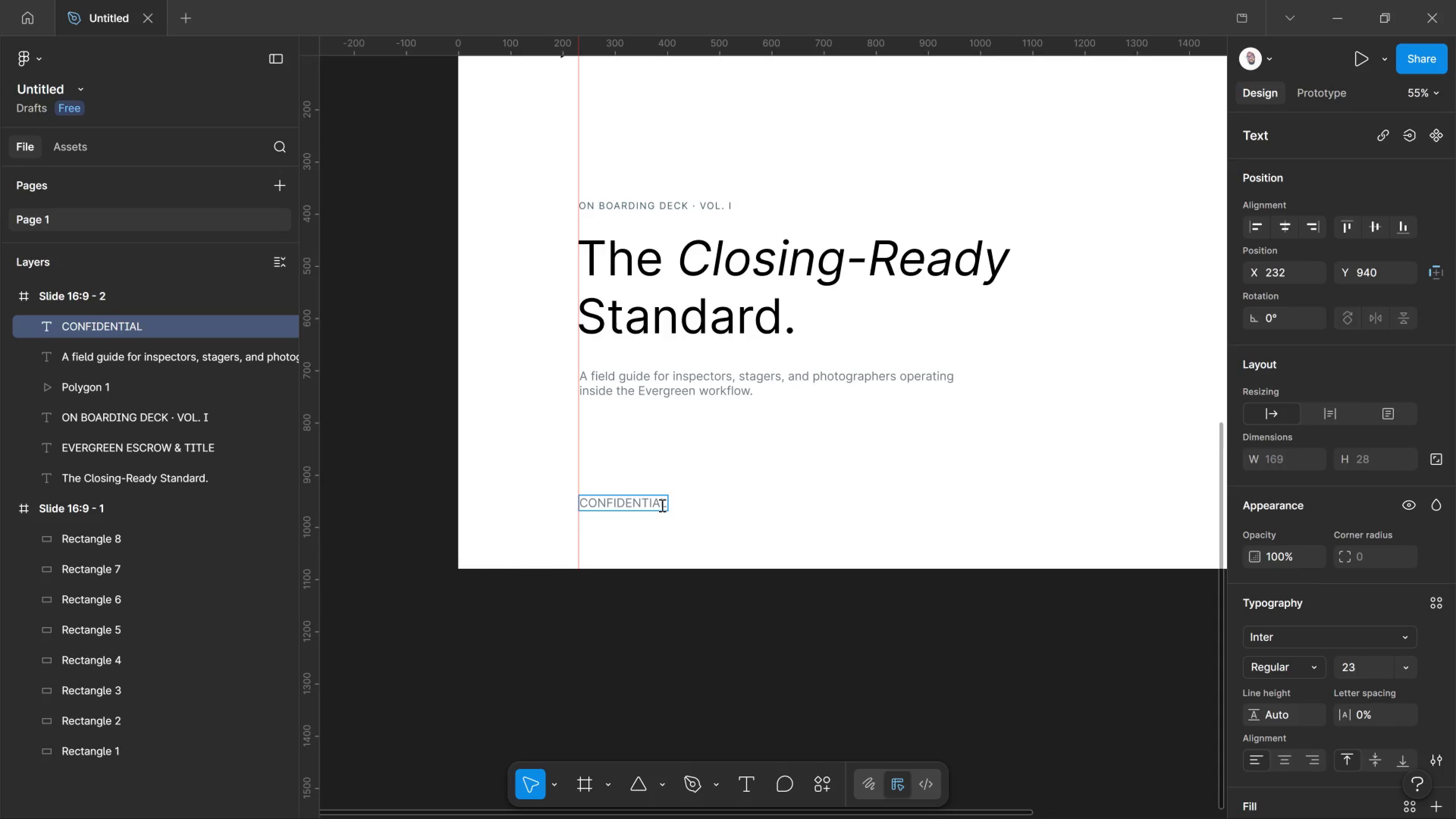 
key(Meta+V)
 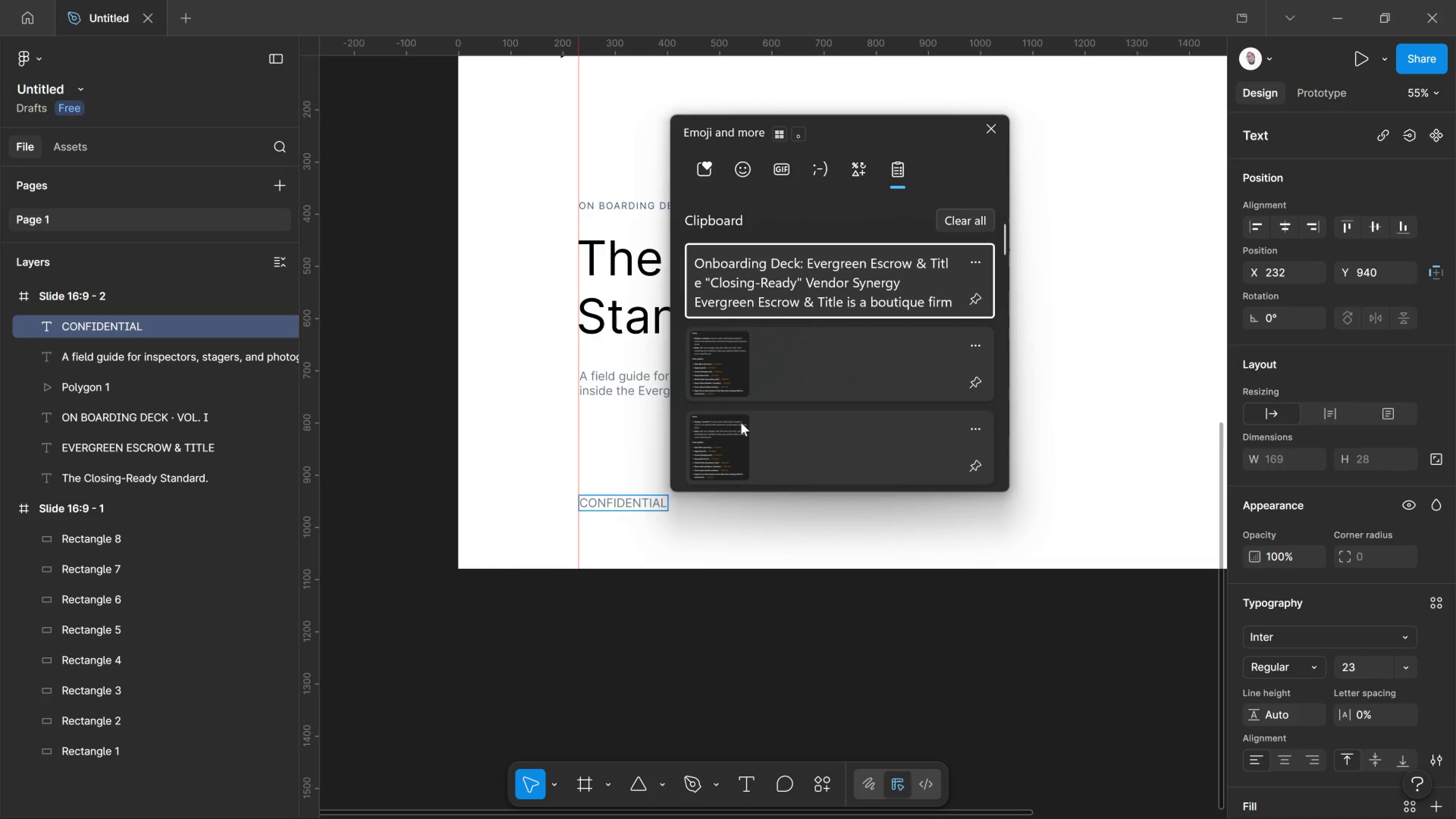 
scroll: coordinate [842, 442], scroll_direction: down, amount: 50.0
 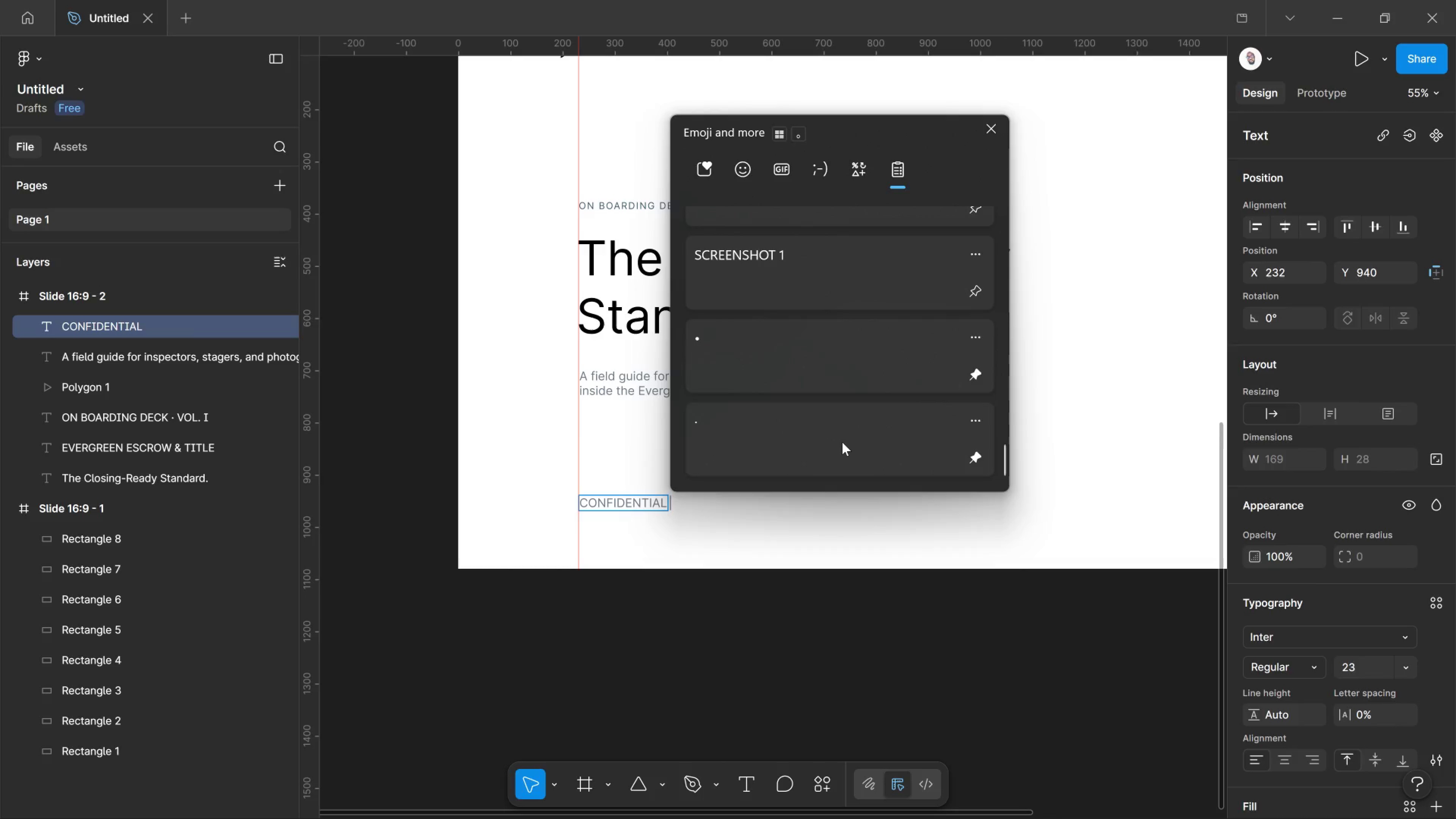 
left_click([842, 442])
 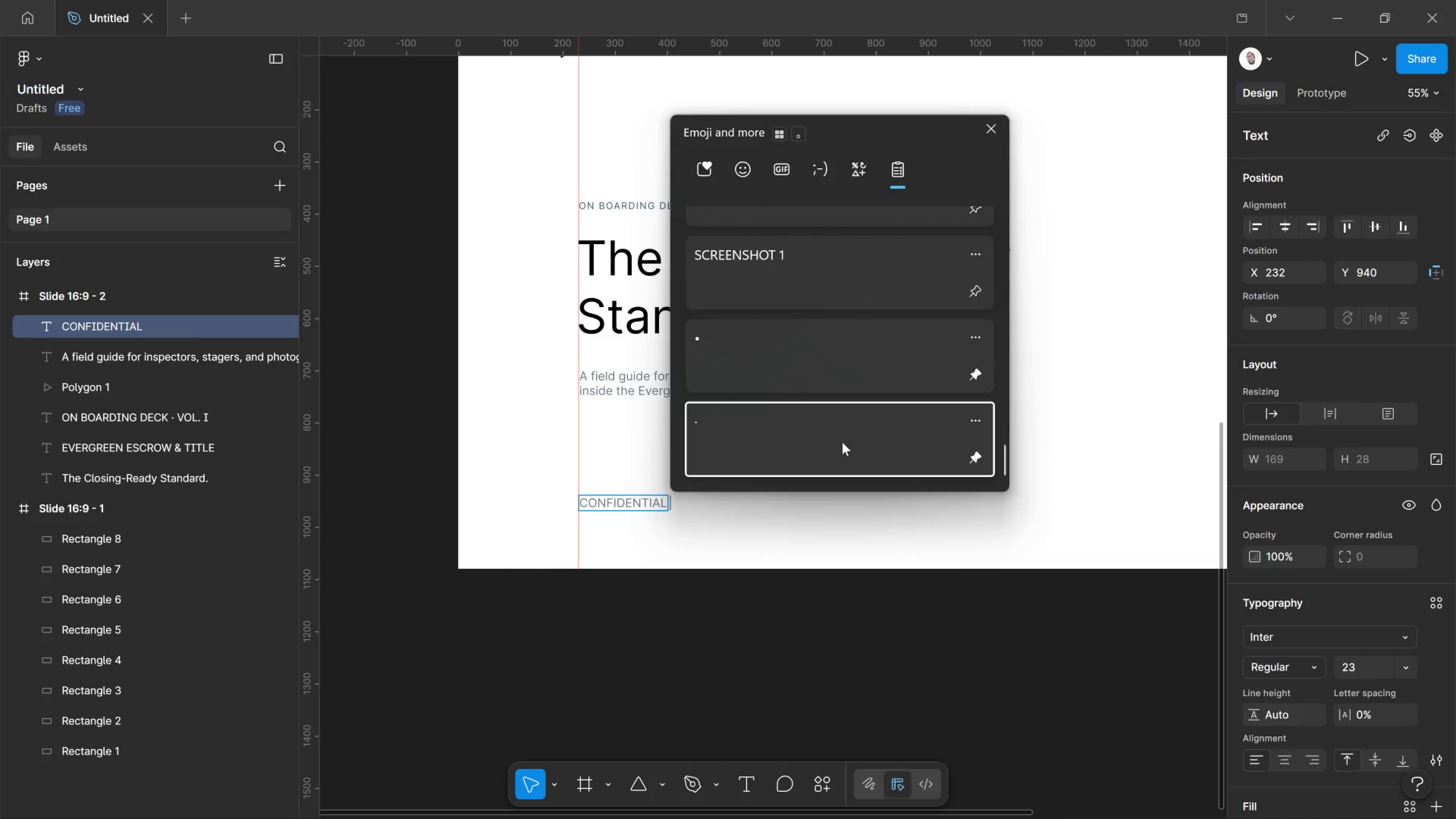 
key(Control+ControlLeft)
 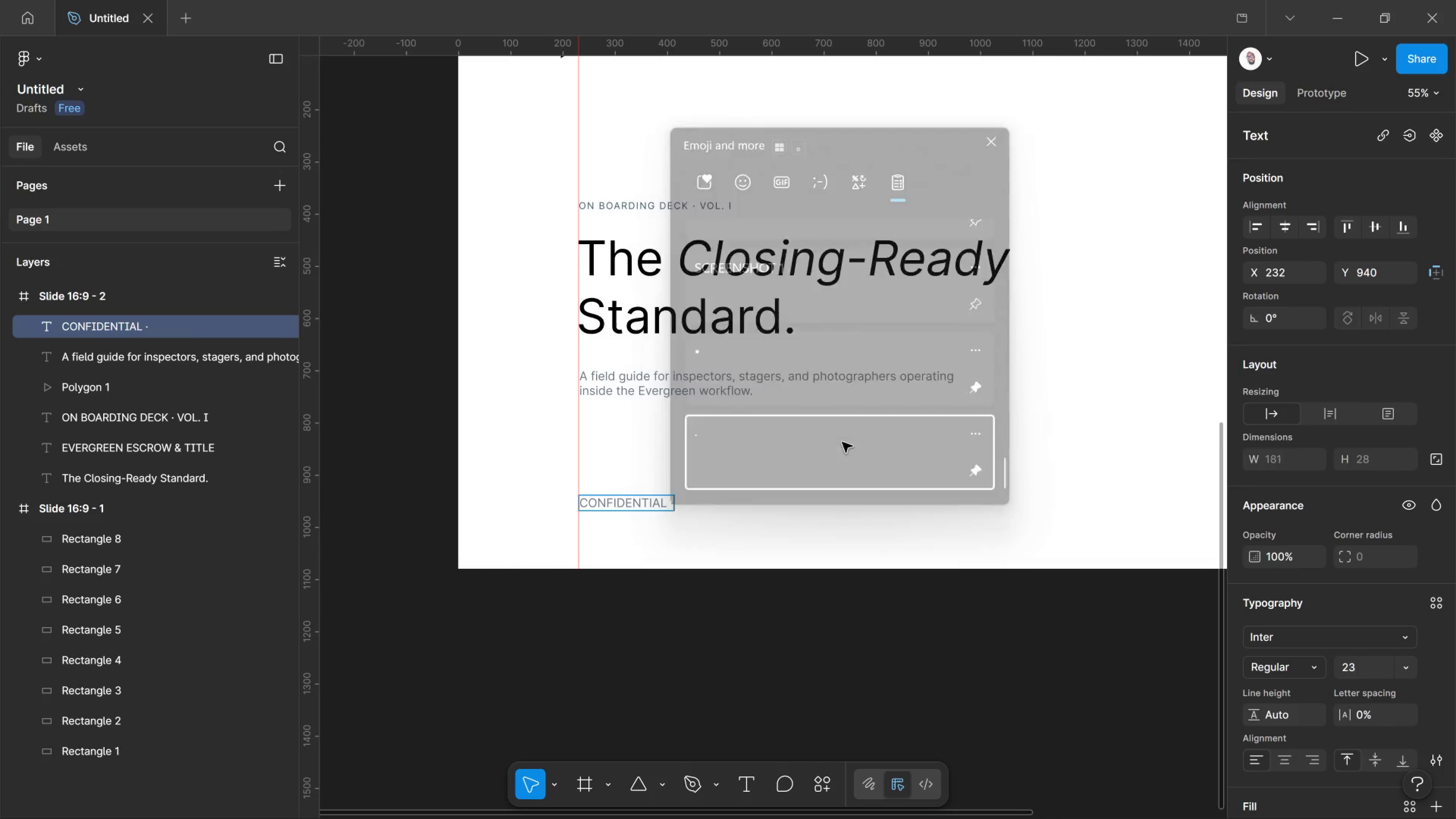 
key(Control+V)
 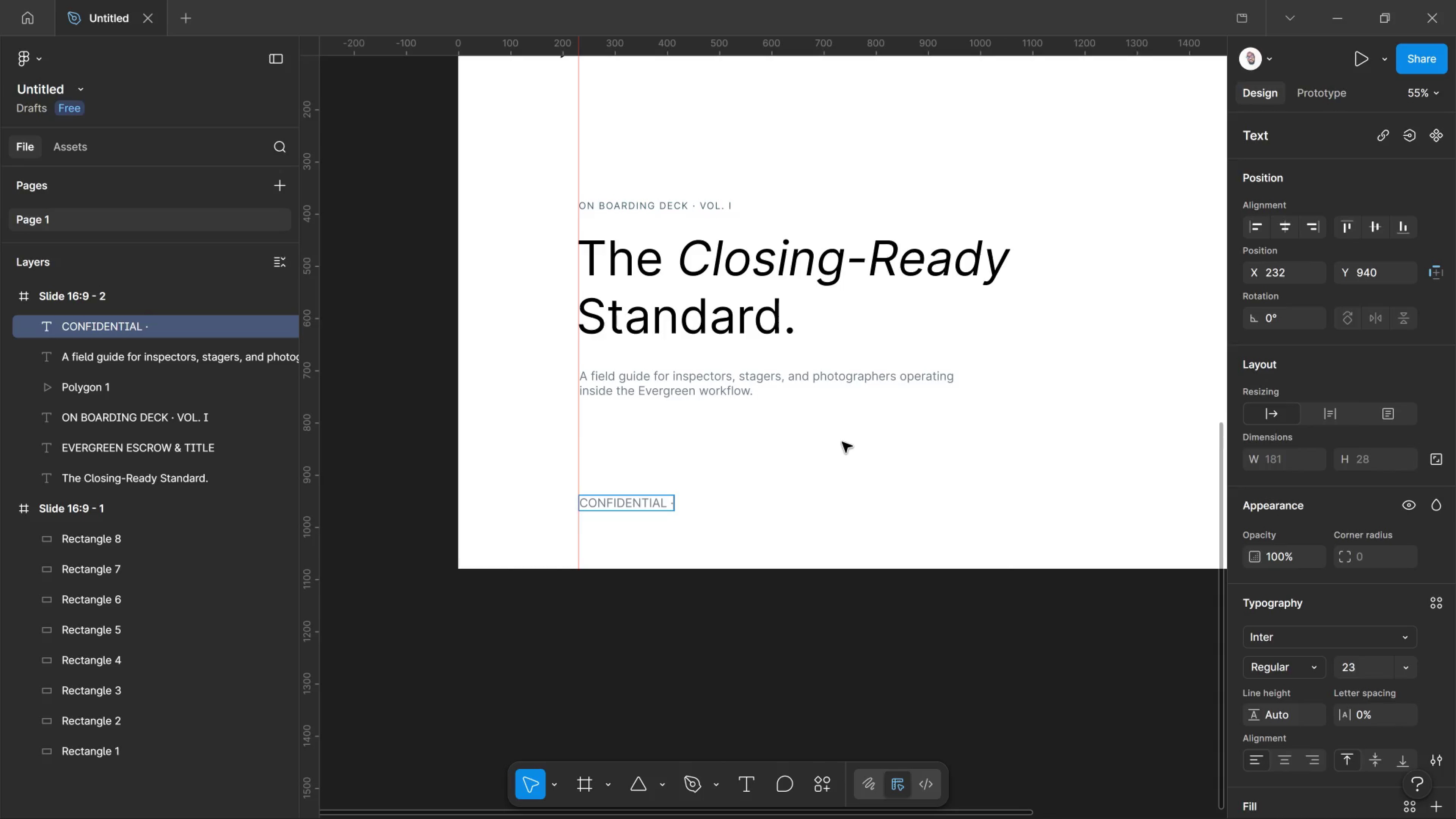 
type( VENDOR PART)
 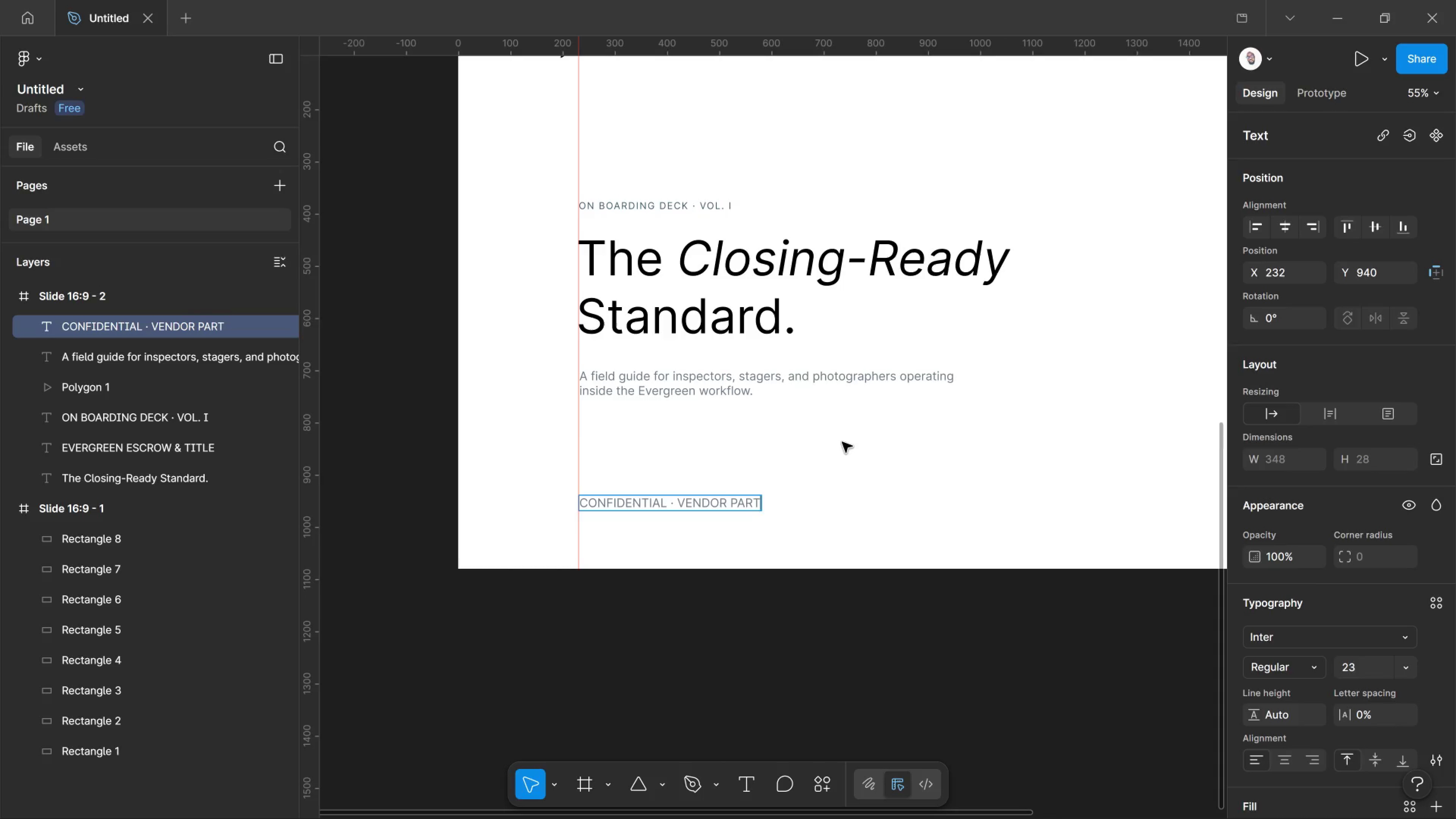 
type(NERS ONLY)
 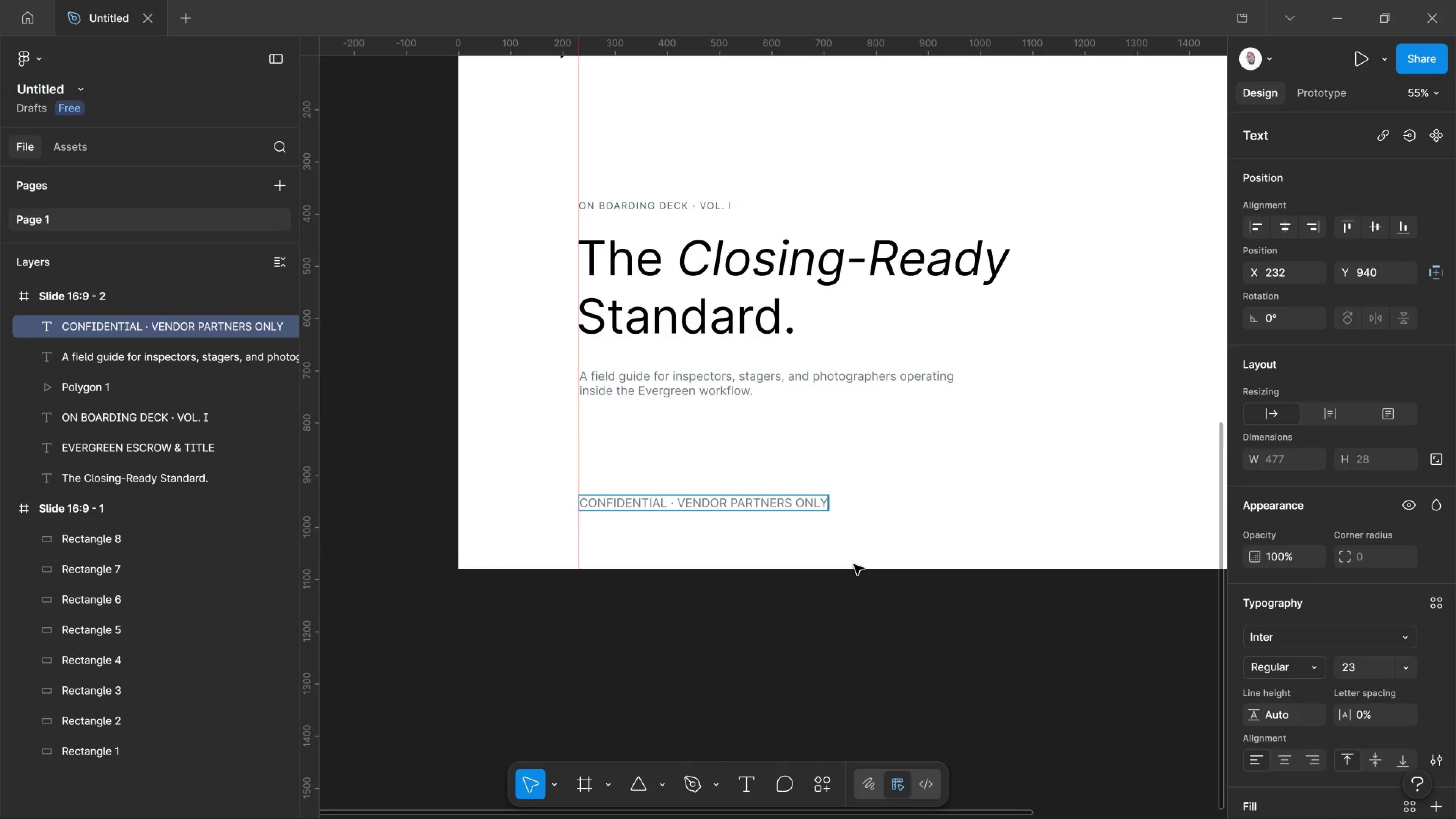 
left_click([838, 615])
 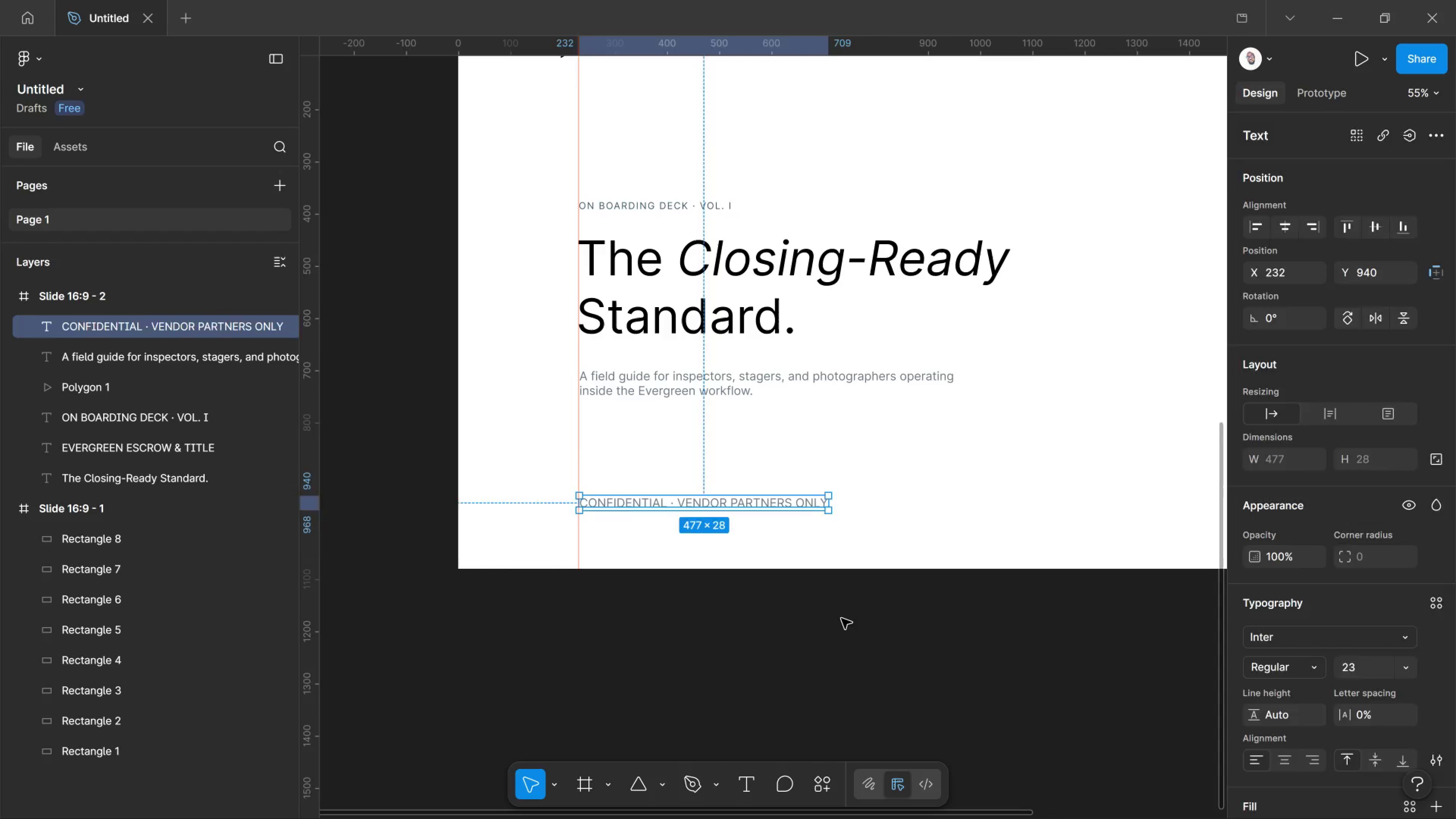 
left_click_drag(start_coordinate=[838, 617], to_coordinate=[841, 618])
 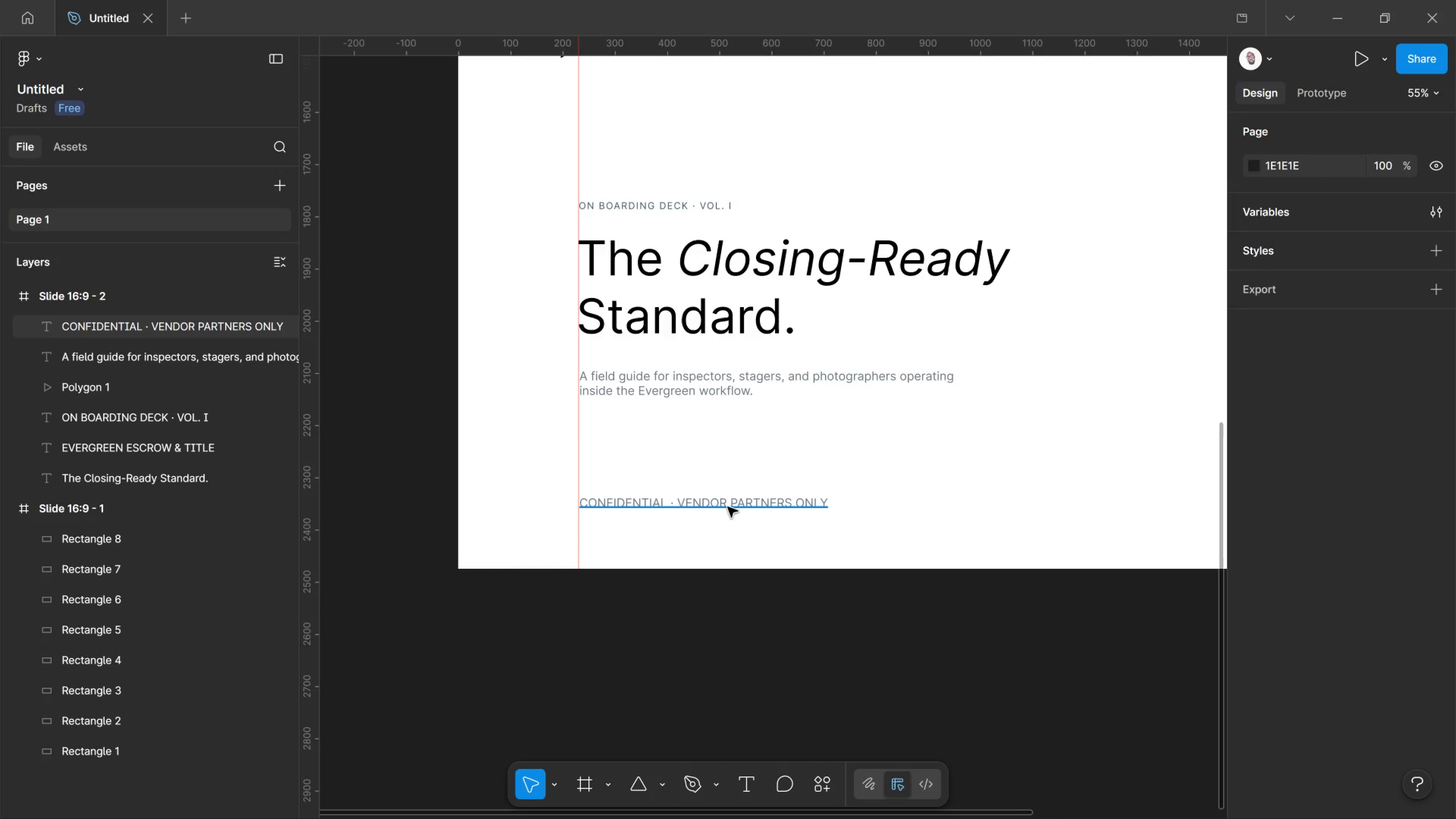 
double_click([720, 503])
 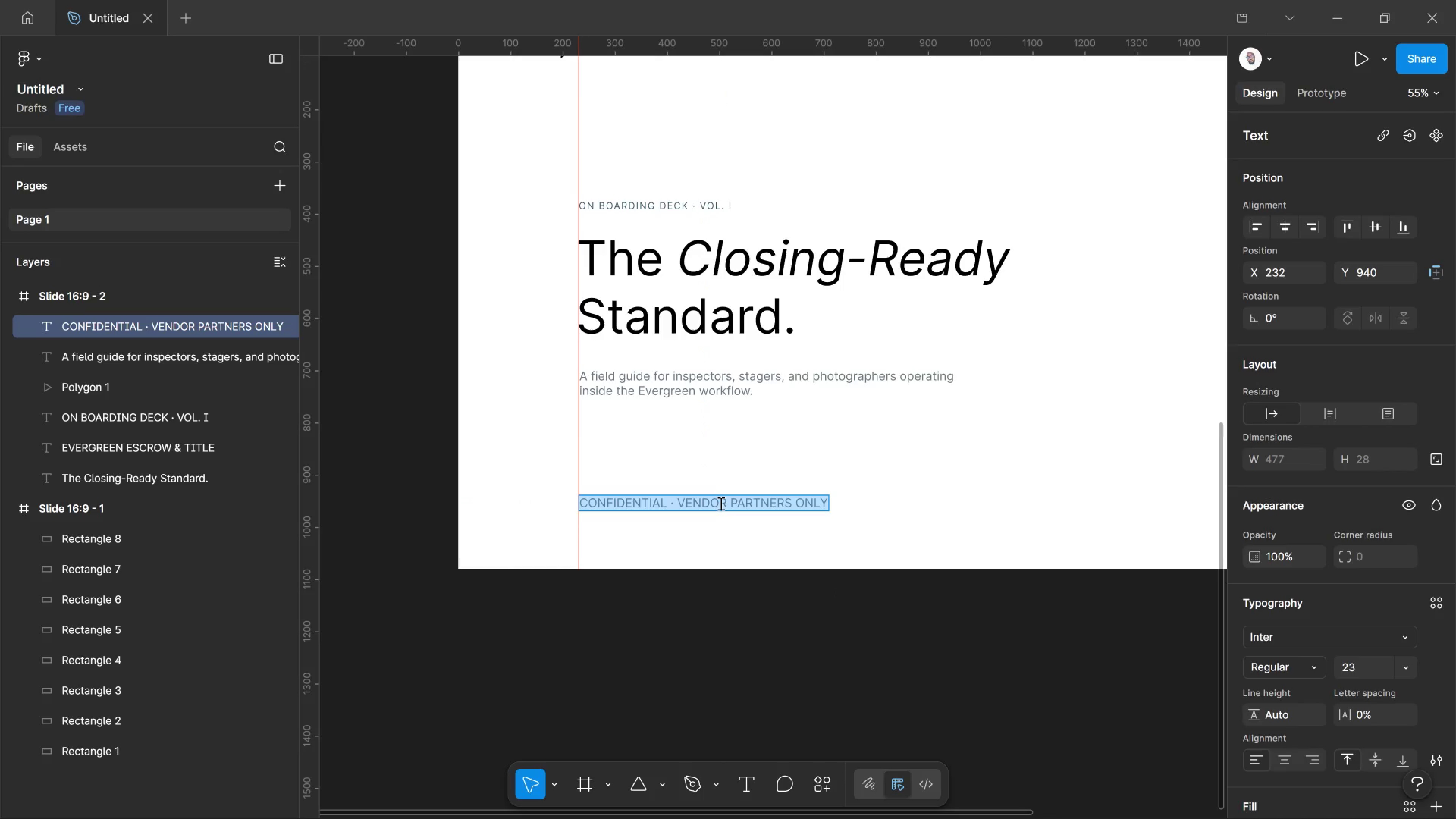 
double_click([720, 503])
 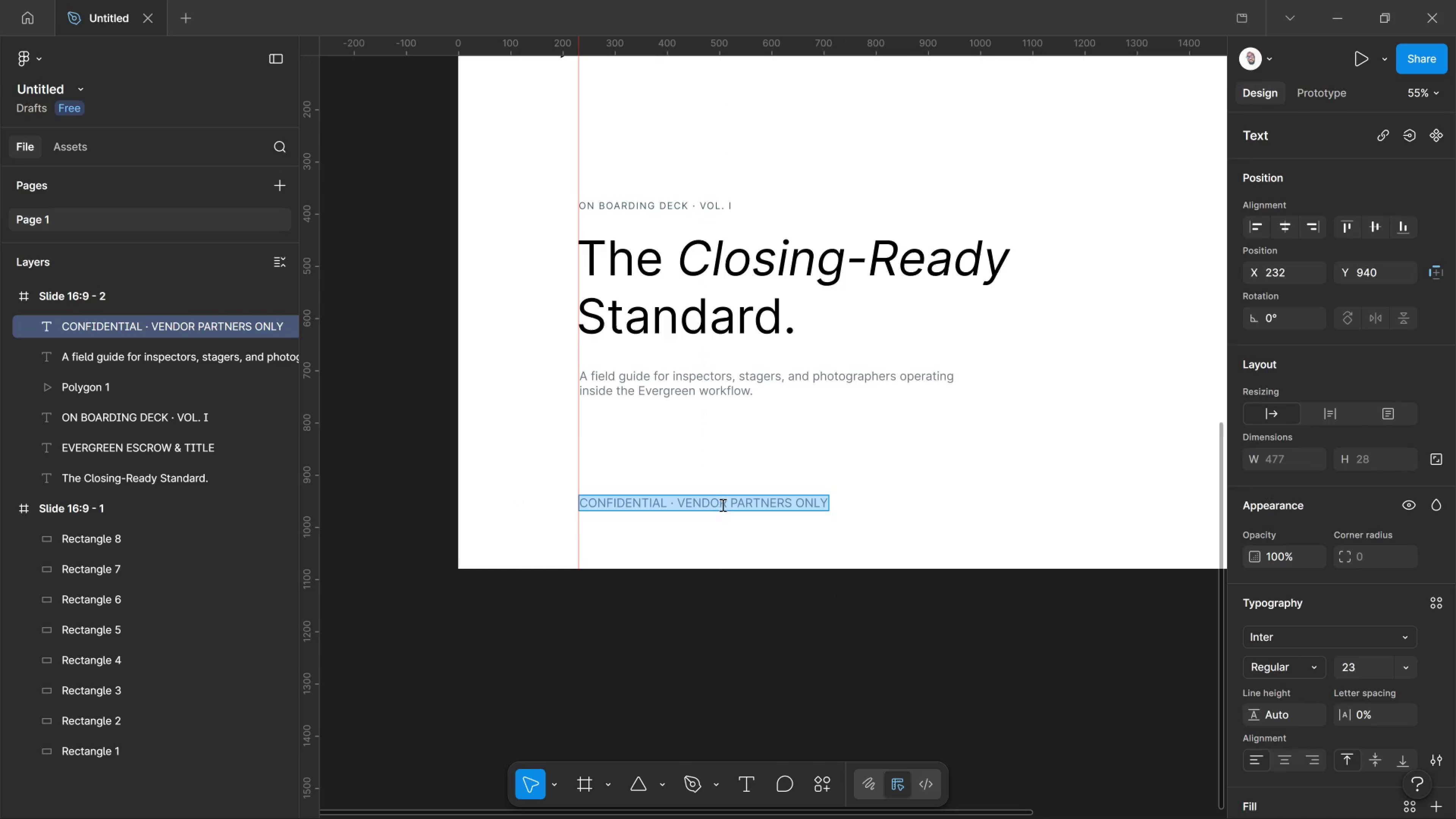 
left_click_drag(start_coordinate=[720, 503], to_coordinate=[722, 505])
 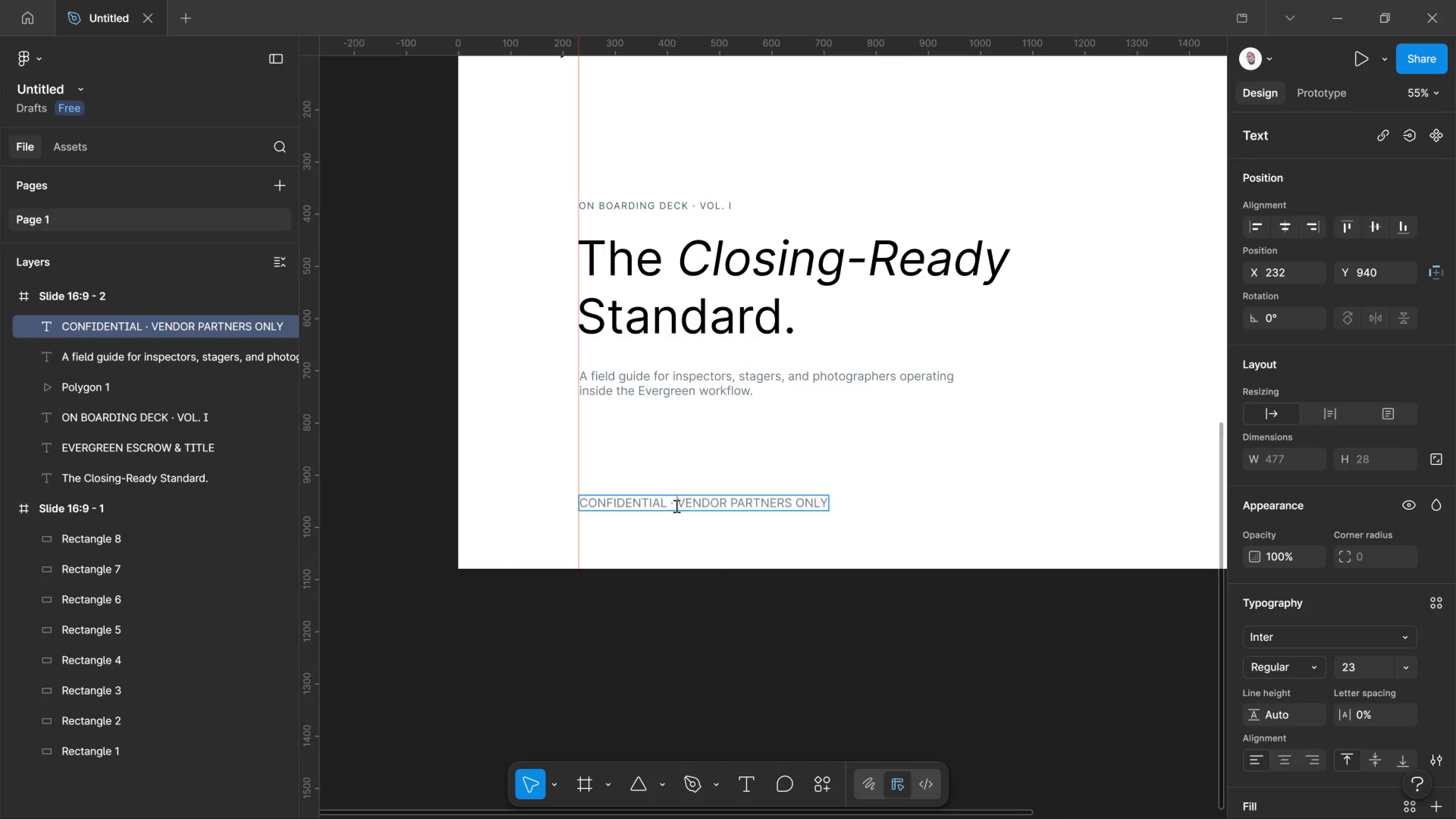 
left_click([676, 506])
 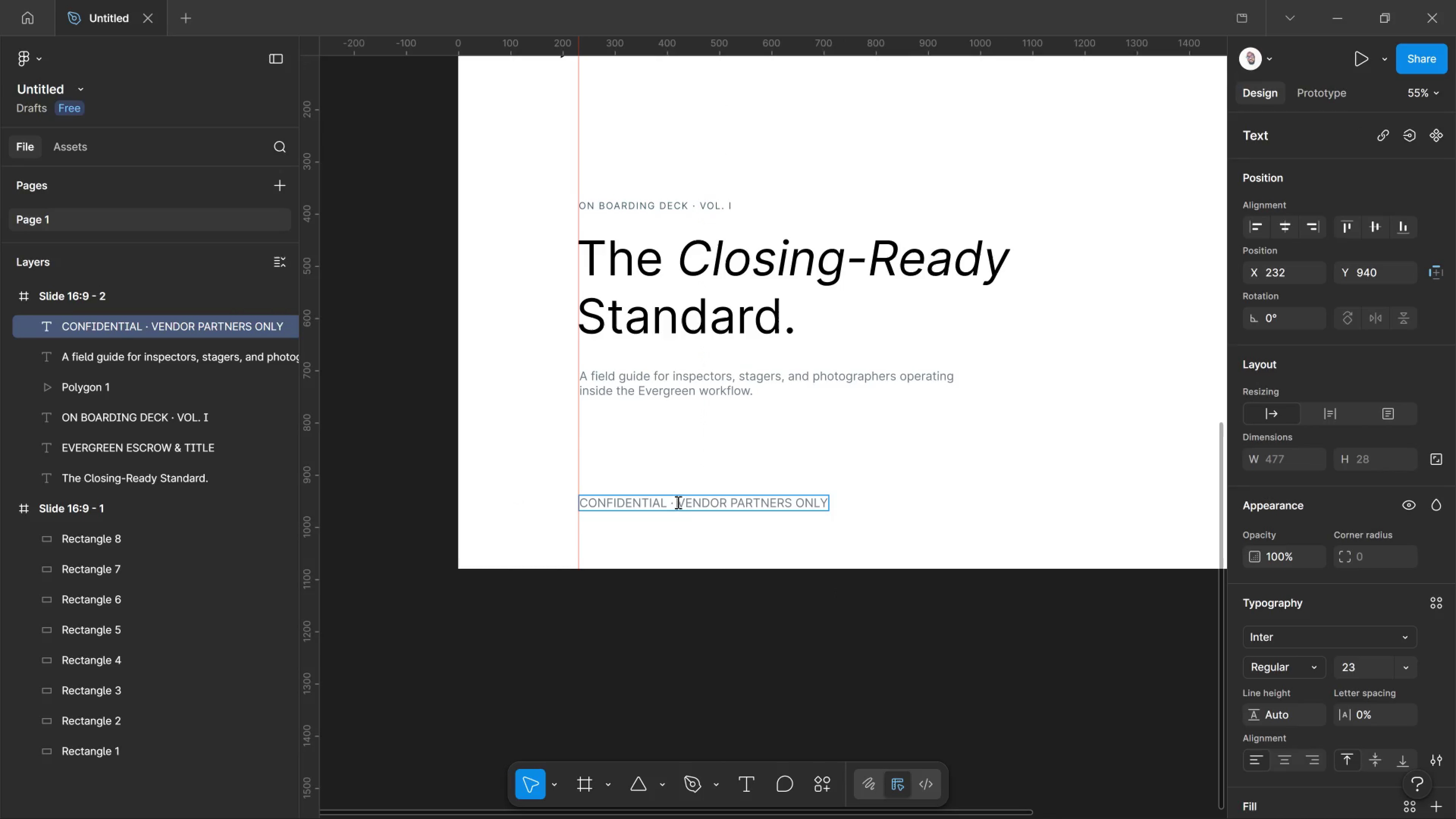 
left_click_drag(start_coordinate=[677, 502], to_coordinate=[945, 503])
 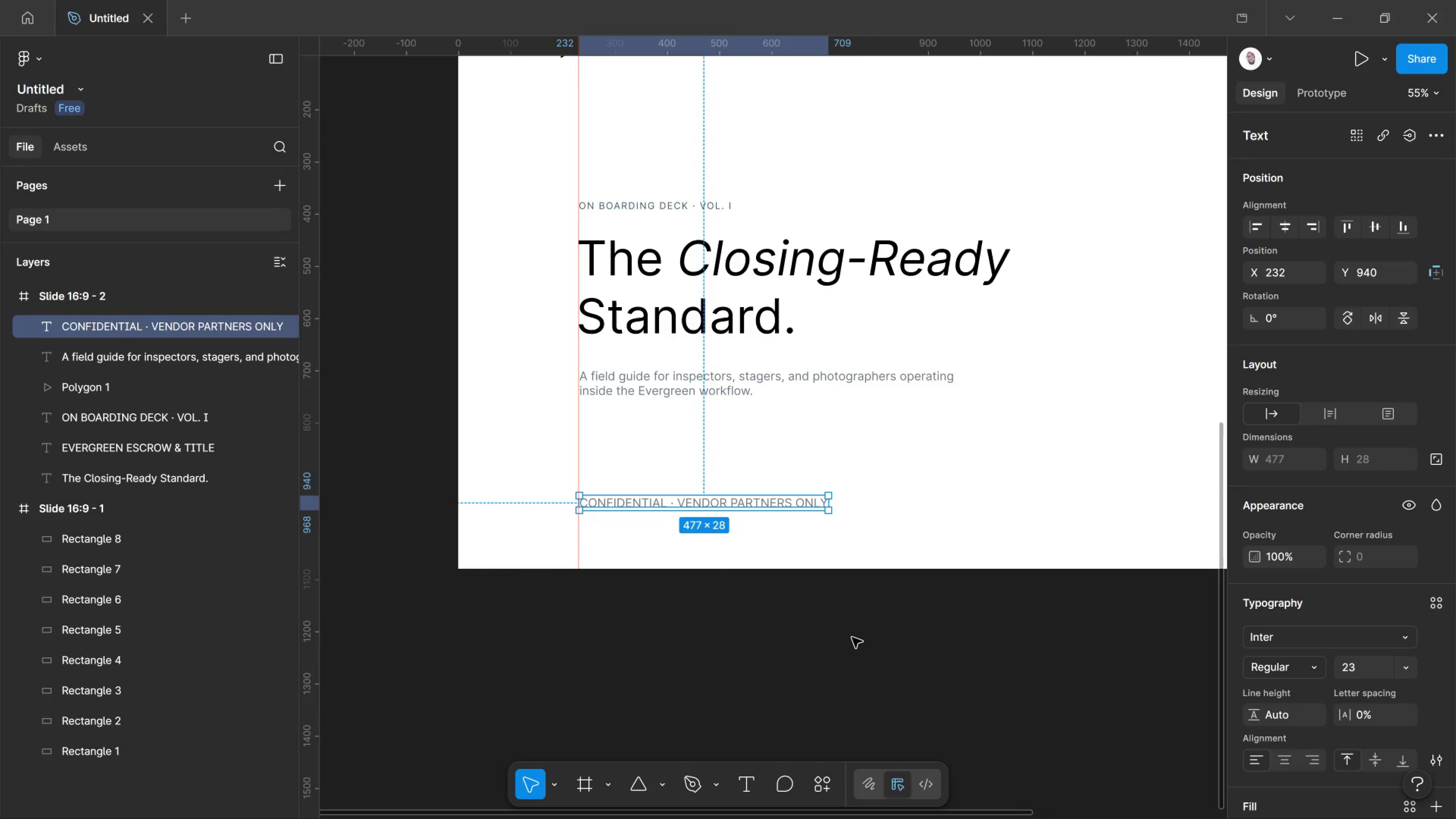 
left_click([852, 637])
 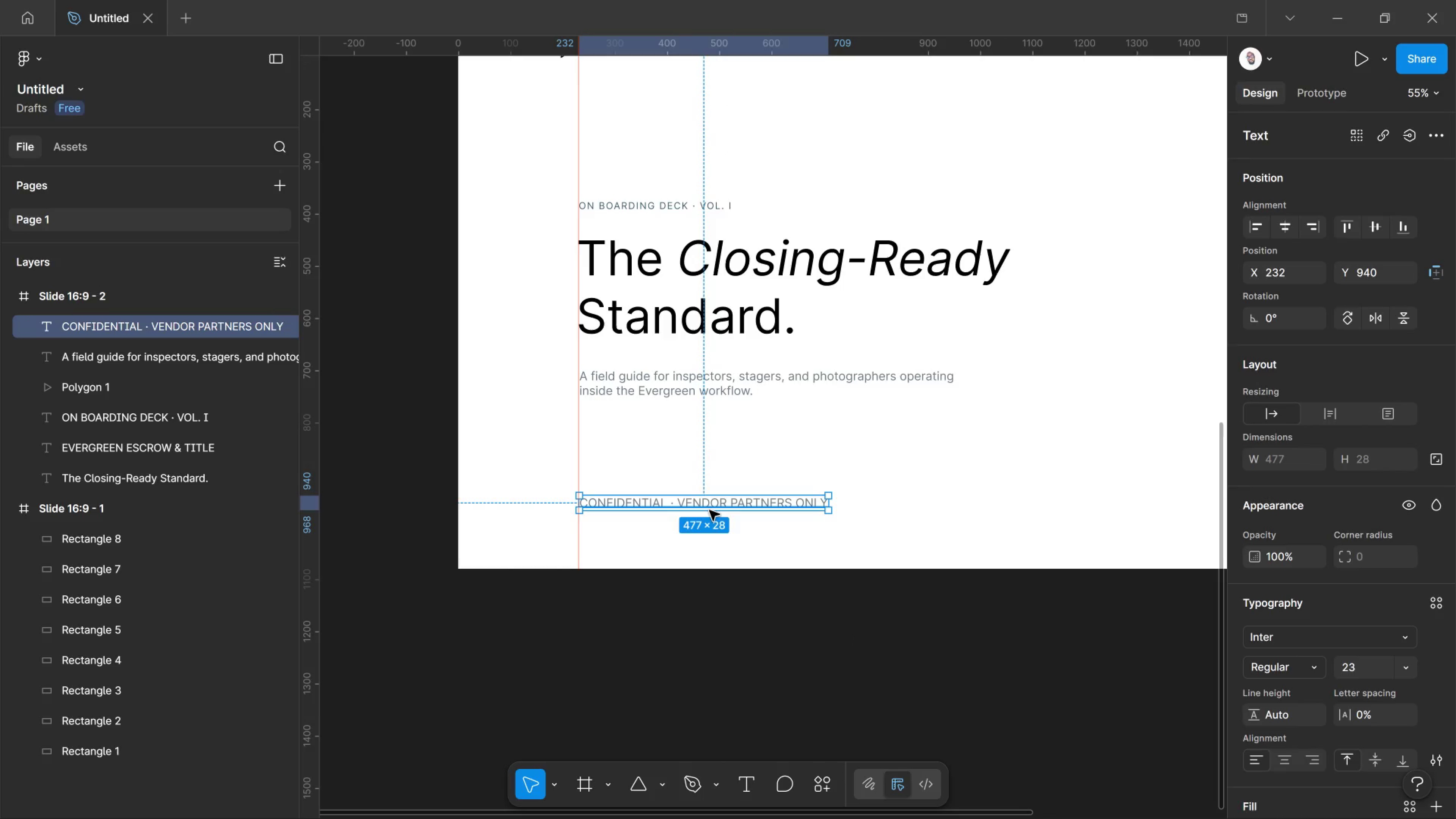 
left_click_drag(start_coordinate=[627, 682], to_coordinate=[629, 682])
 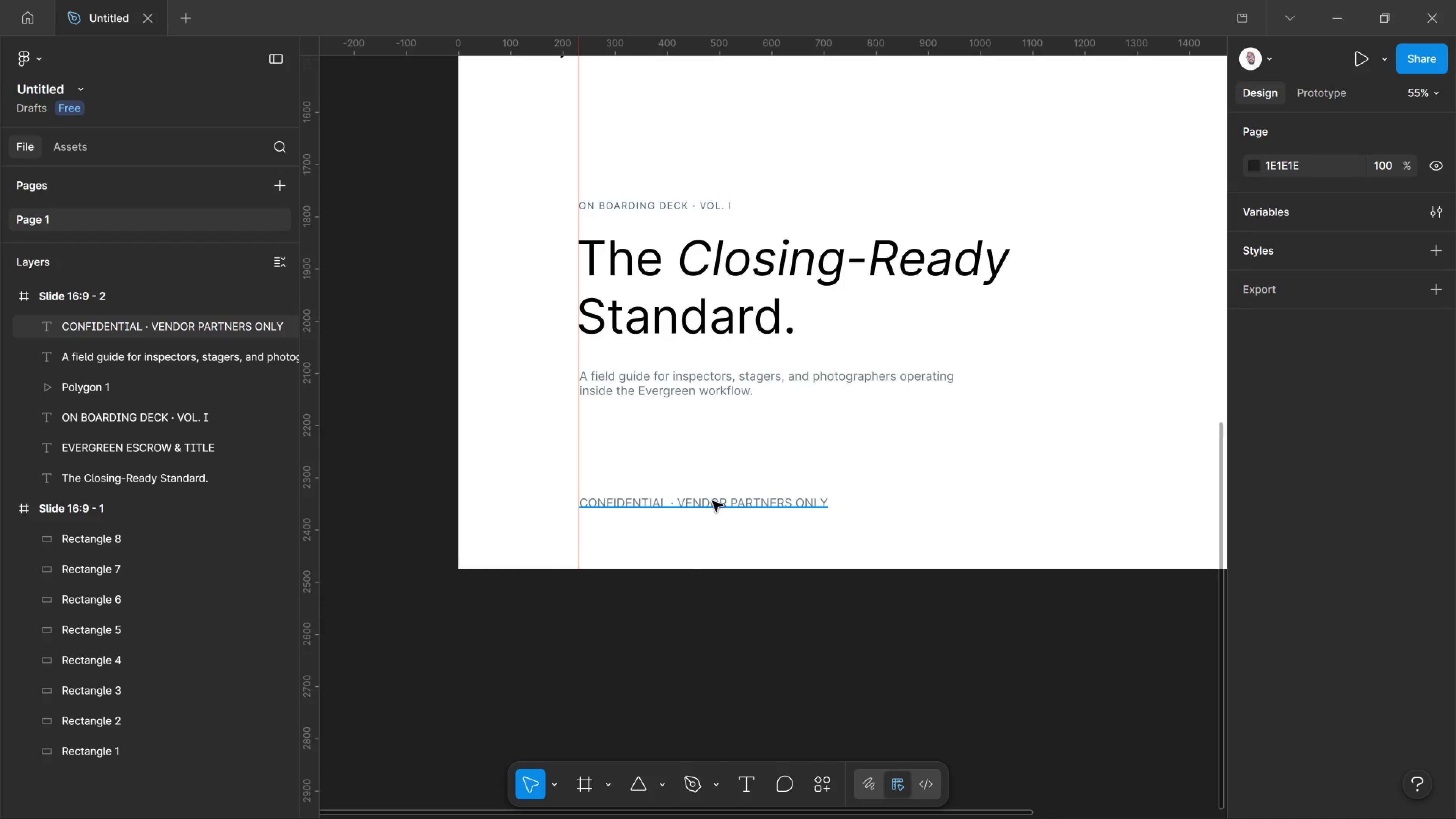 
double_click([712, 499])
 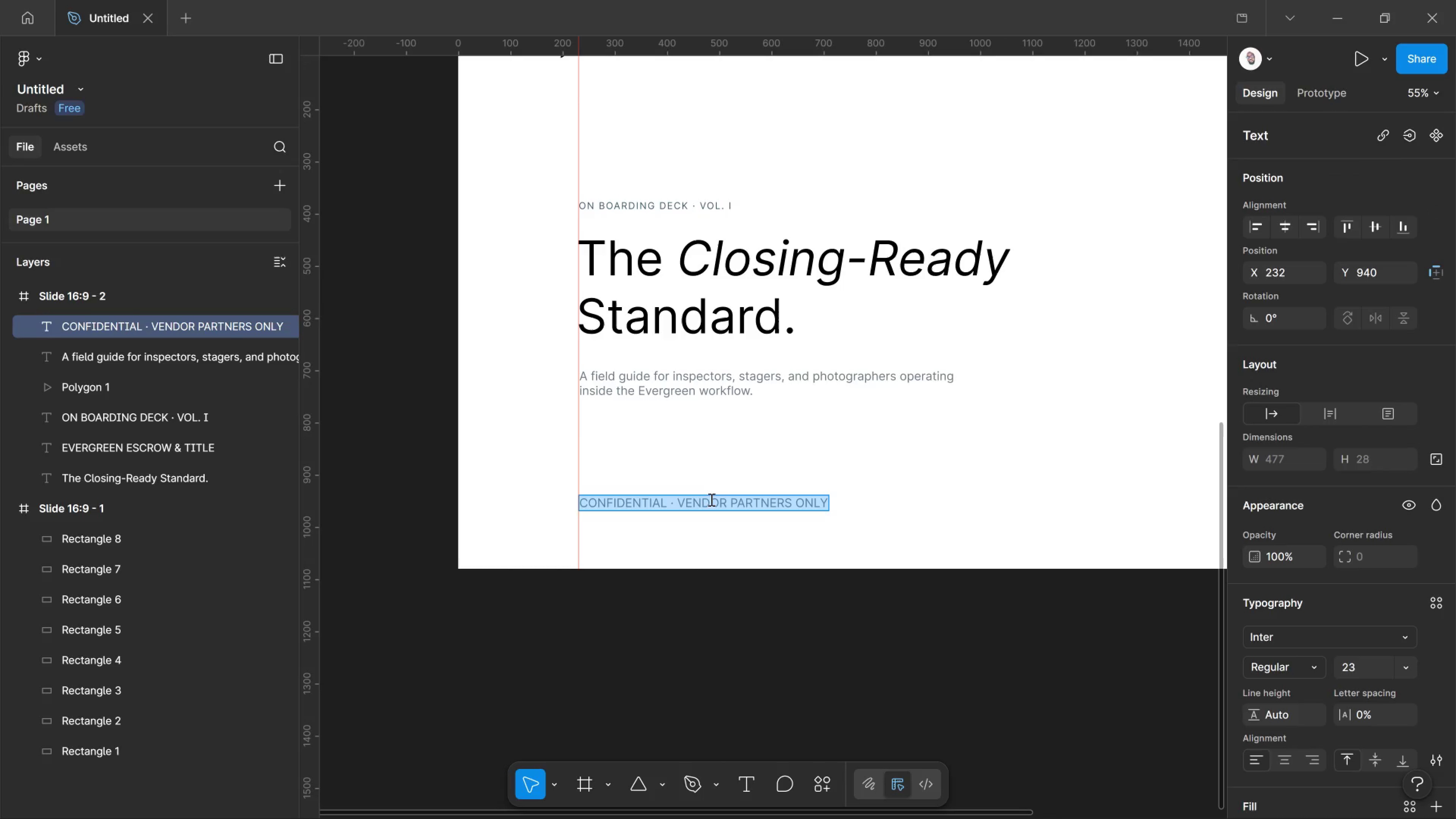 
left_click([711, 499])
 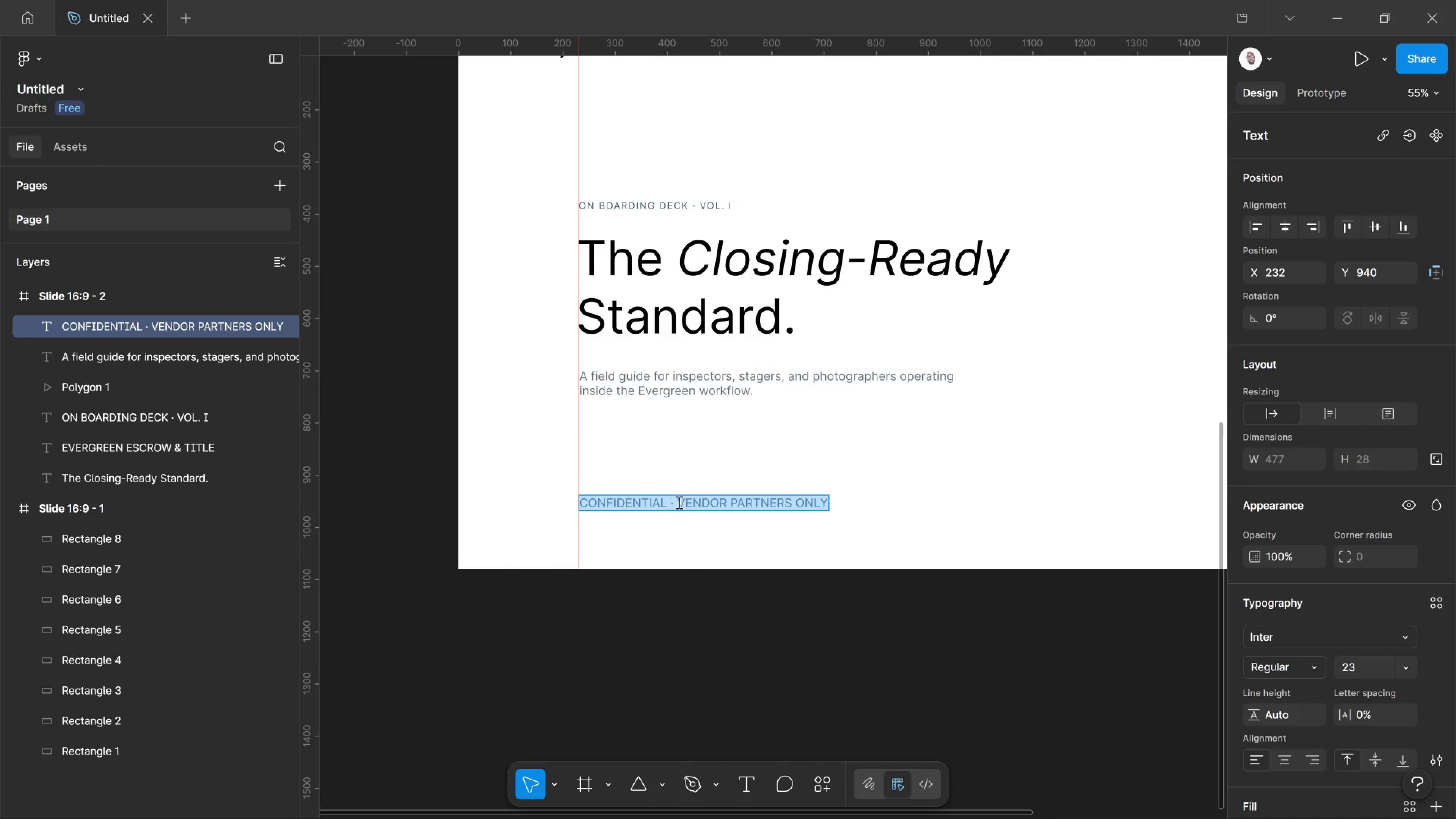 
left_click([678, 502])
 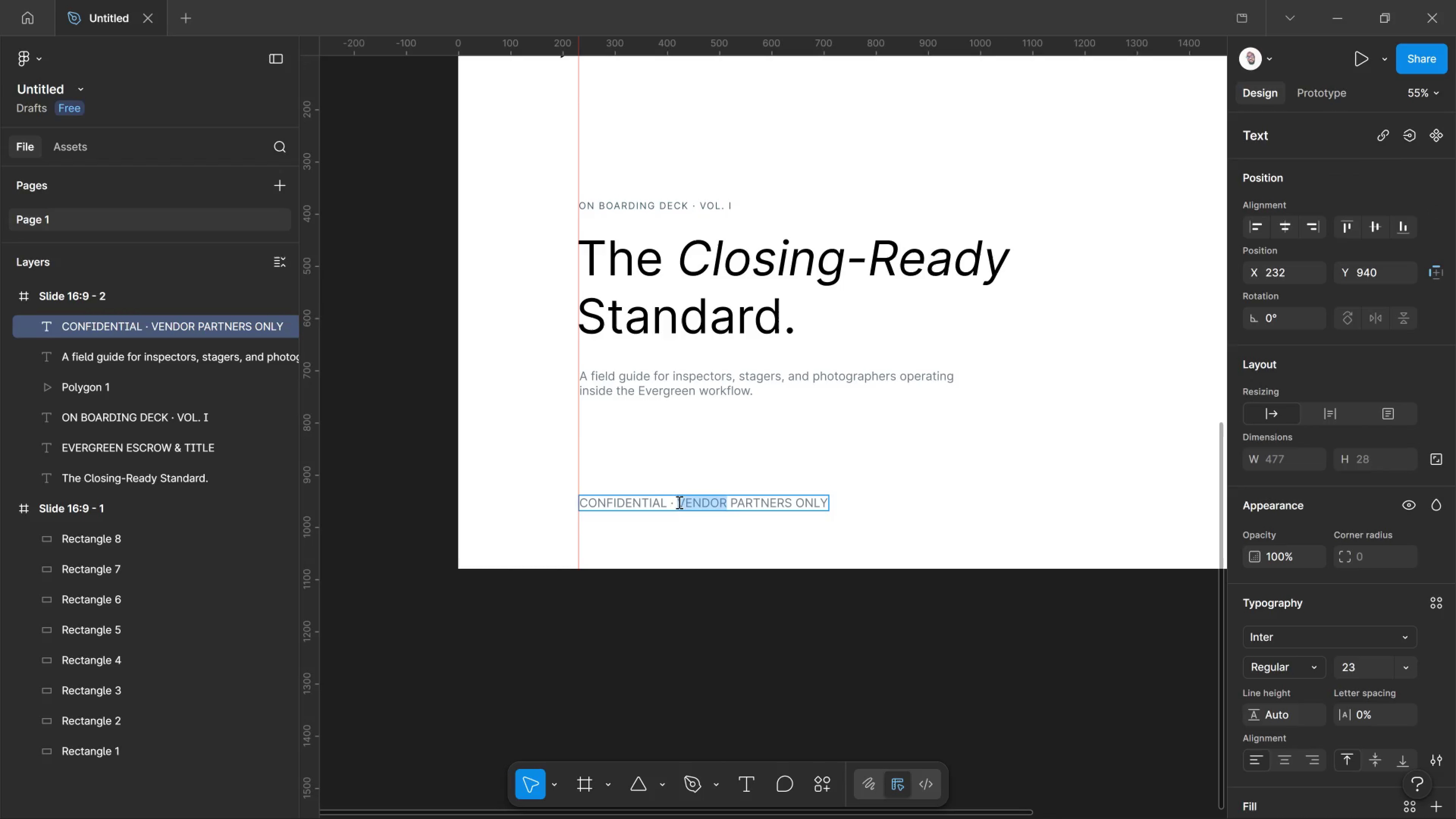 
left_click_drag(start_coordinate=[678, 502], to_coordinate=[898, 505])
 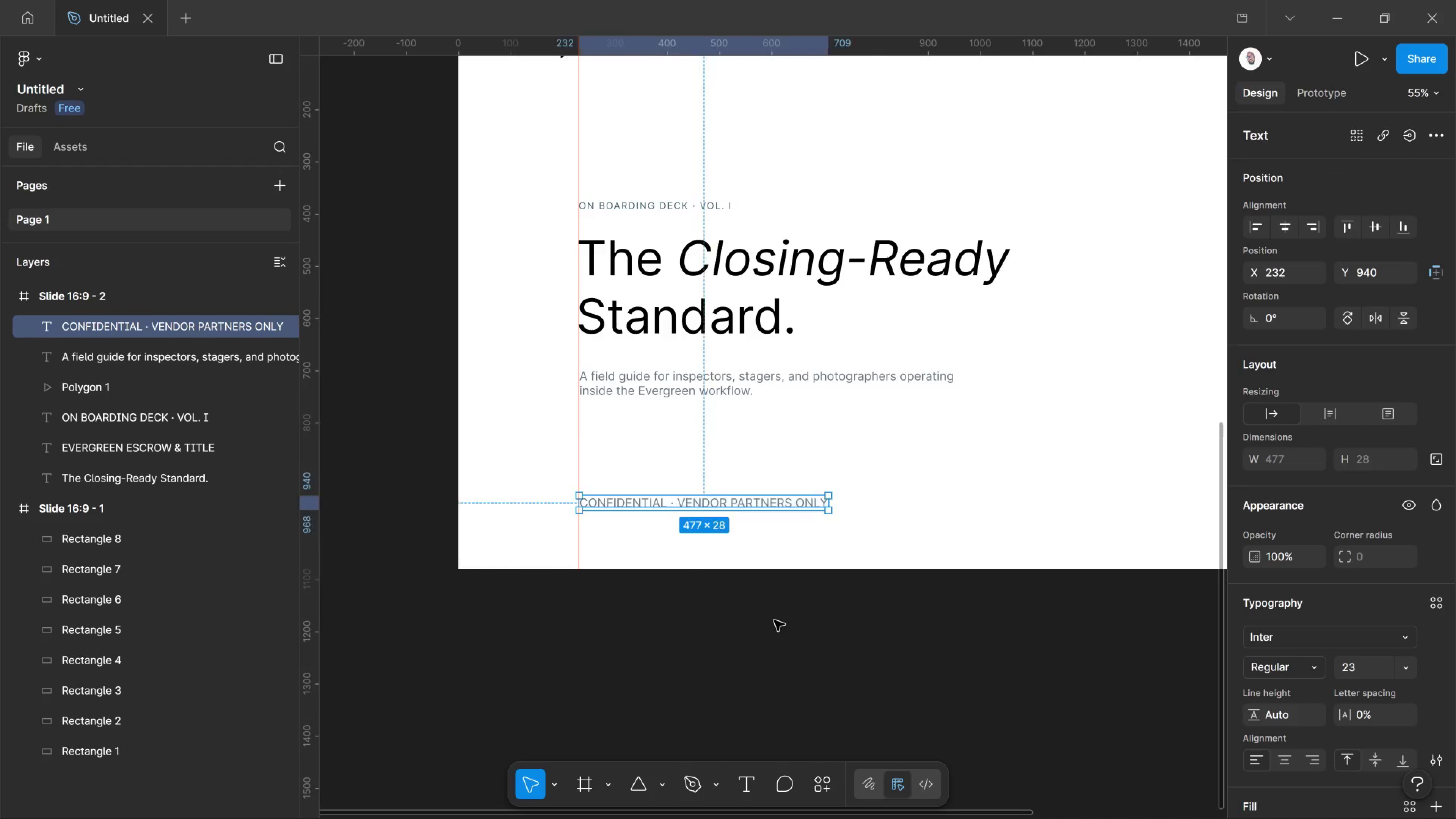 
left_click([774, 620])
 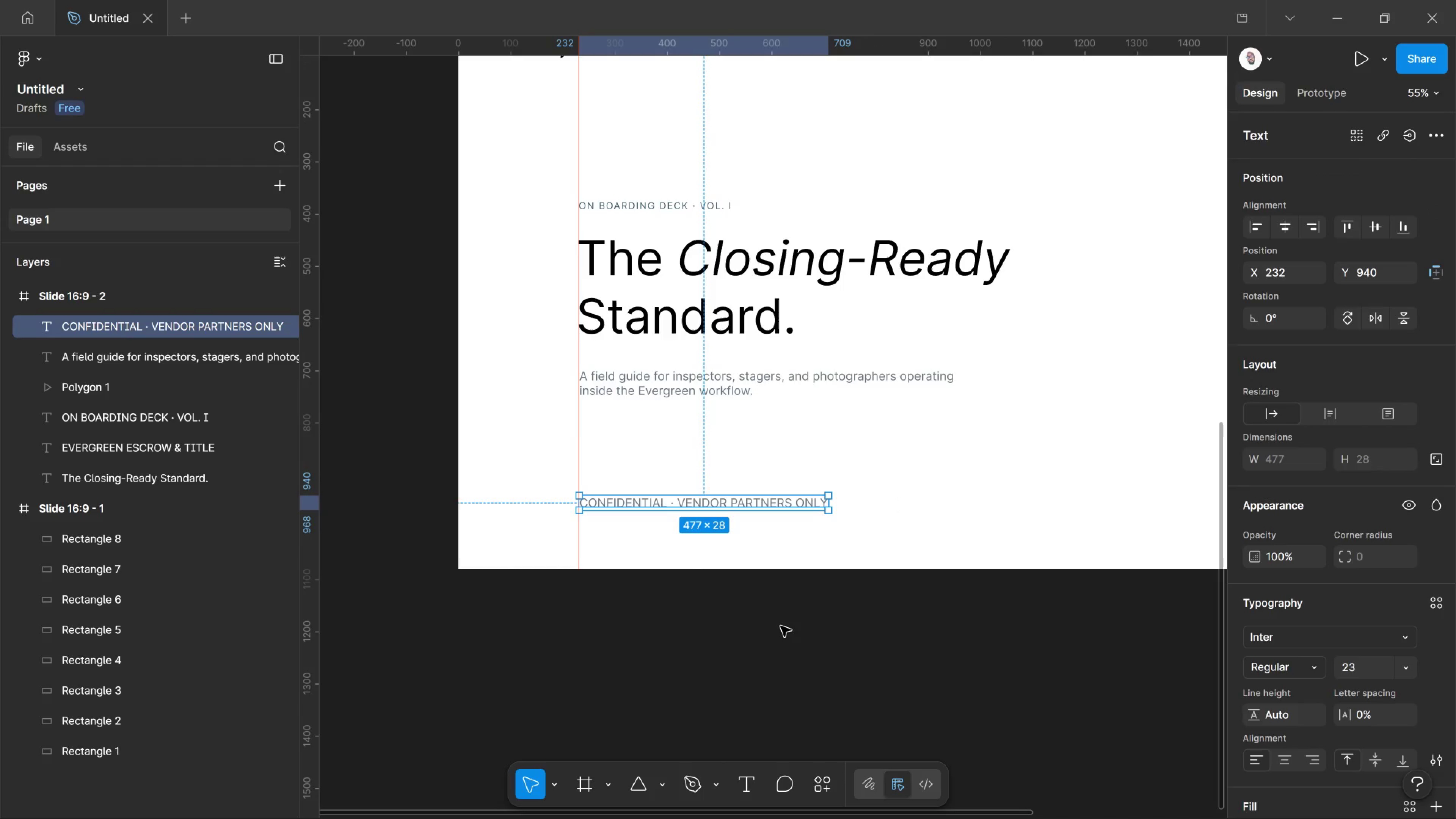 
left_click([777, 624])
 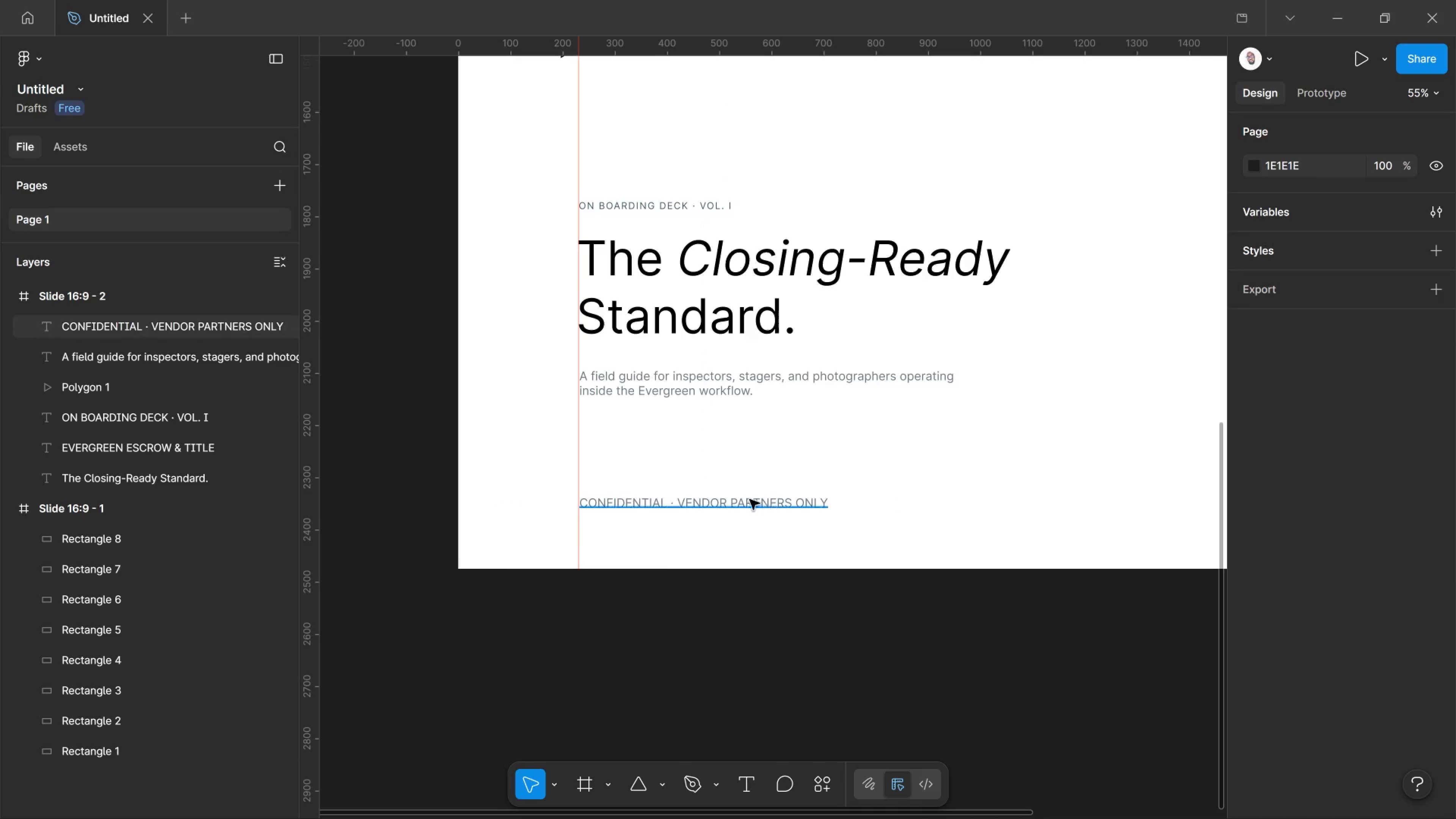 
scroll: coordinate [735, 466], scroll_direction: up, amount: 4.0
 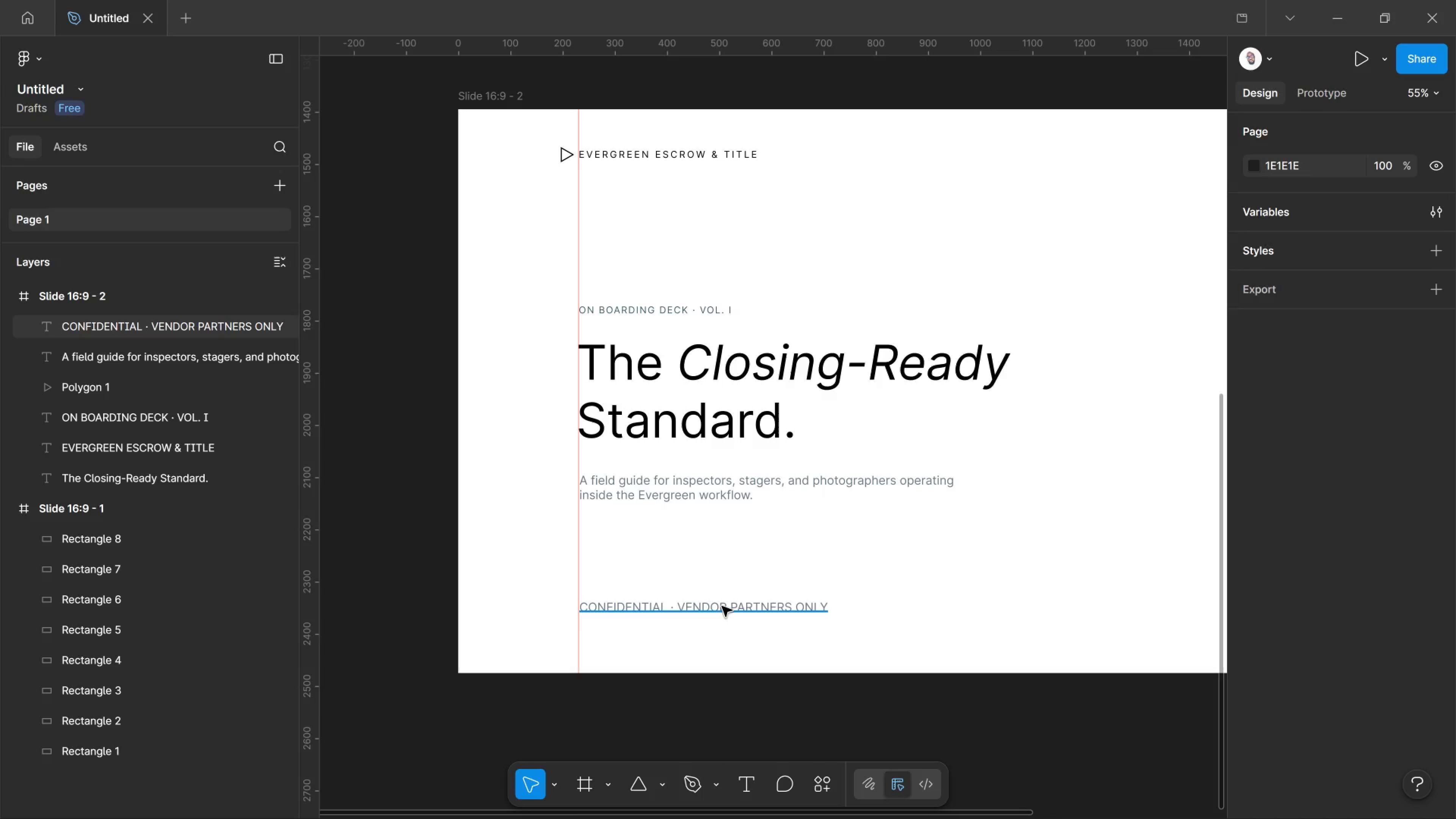 
left_click([722, 606])
 